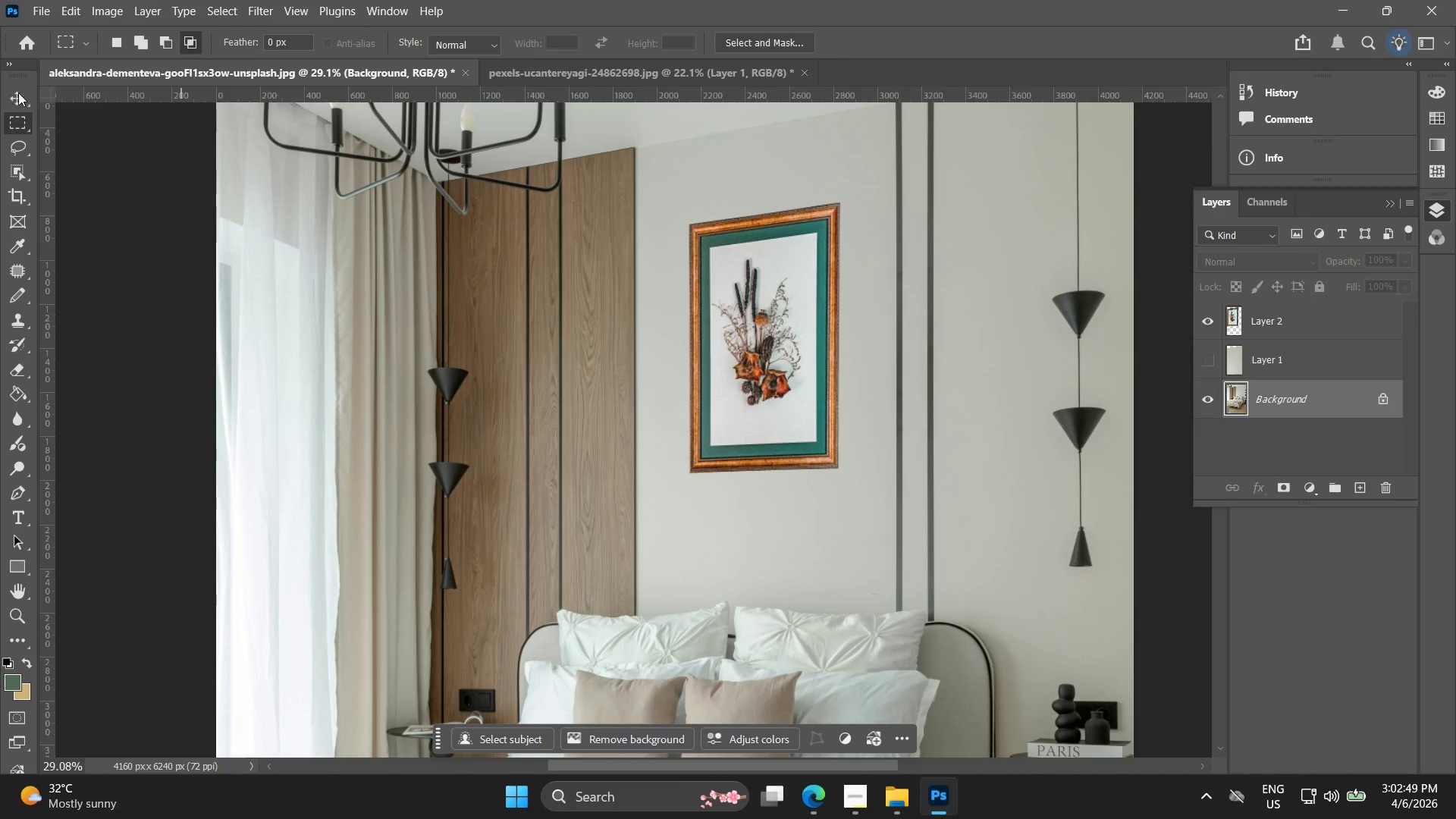 
double_click([22, 94])
 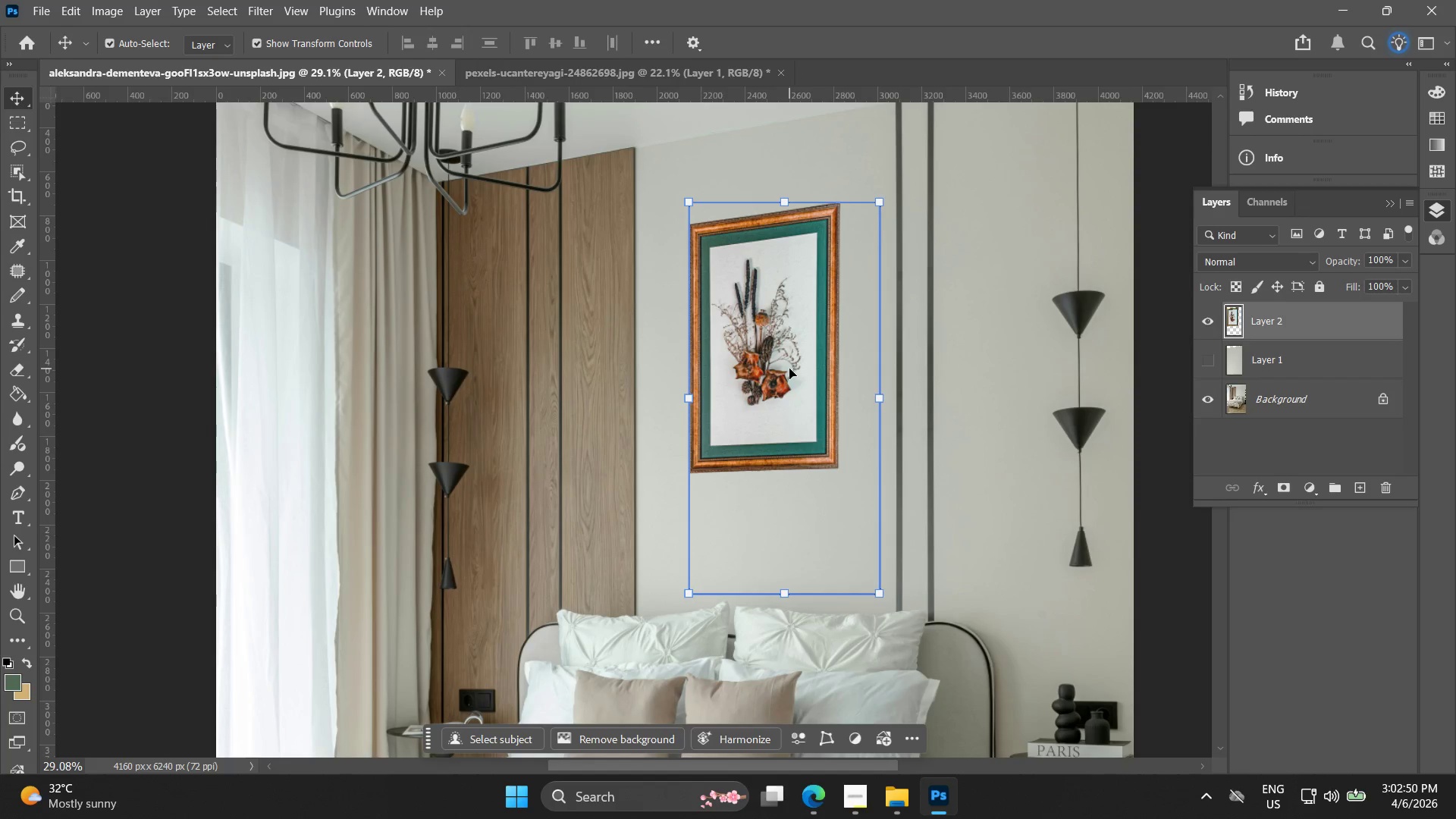 
left_click([789, 369])
 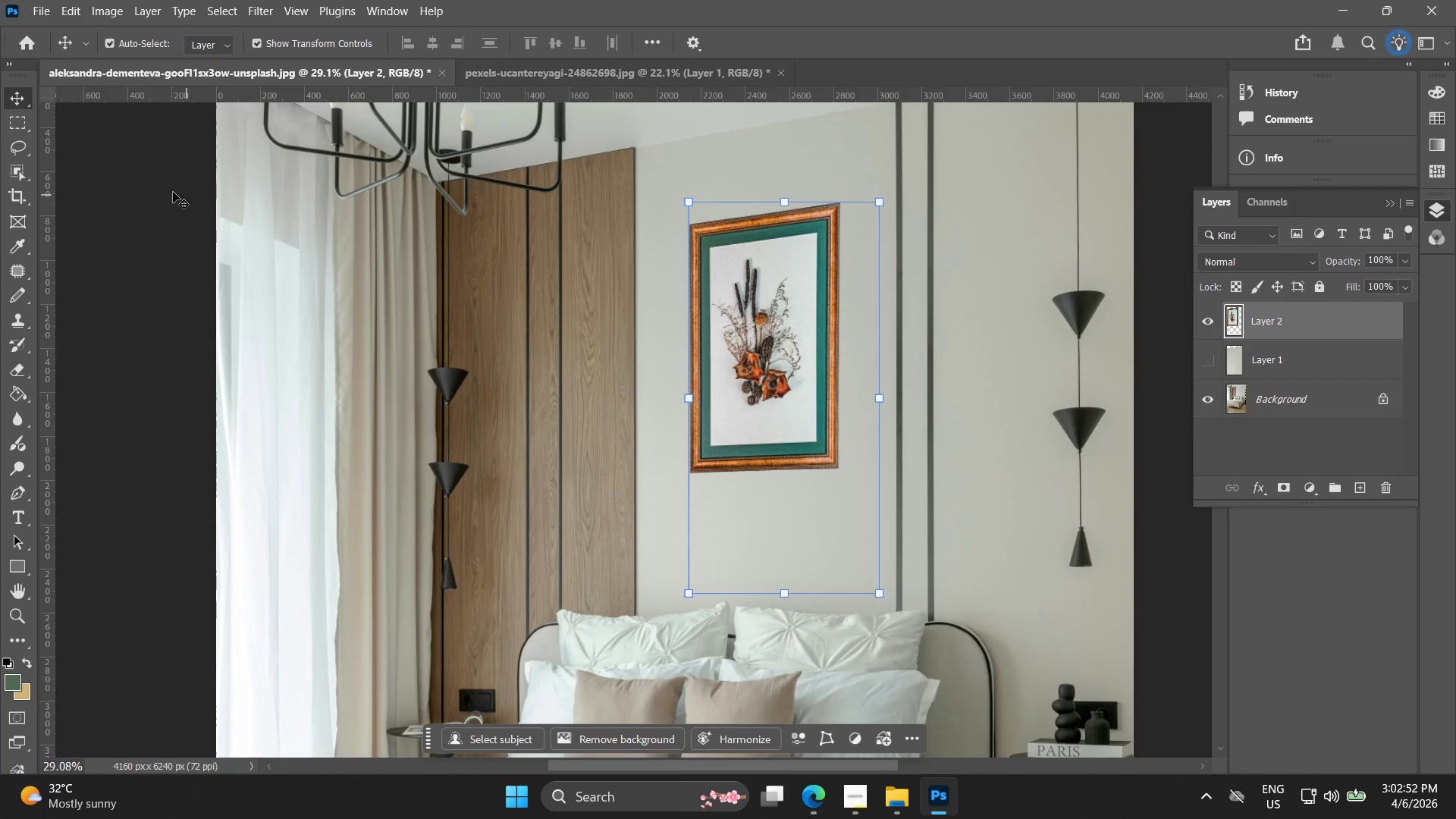 
left_click_drag(start_coordinate=[9, 123], to_coordinate=[15, 123])
 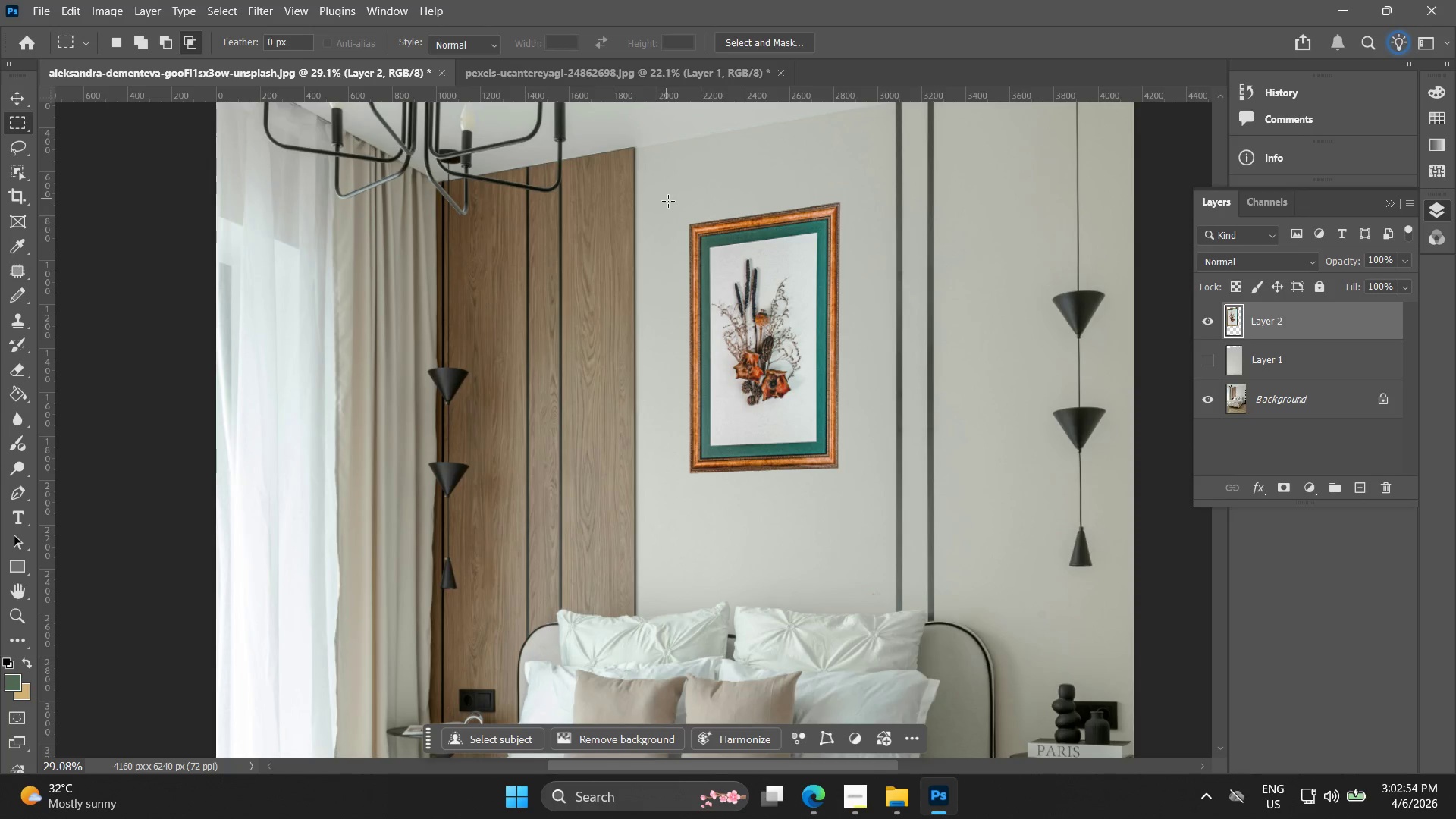 
left_click_drag(start_coordinate=[672, 196], to_coordinate=[872, 503])
 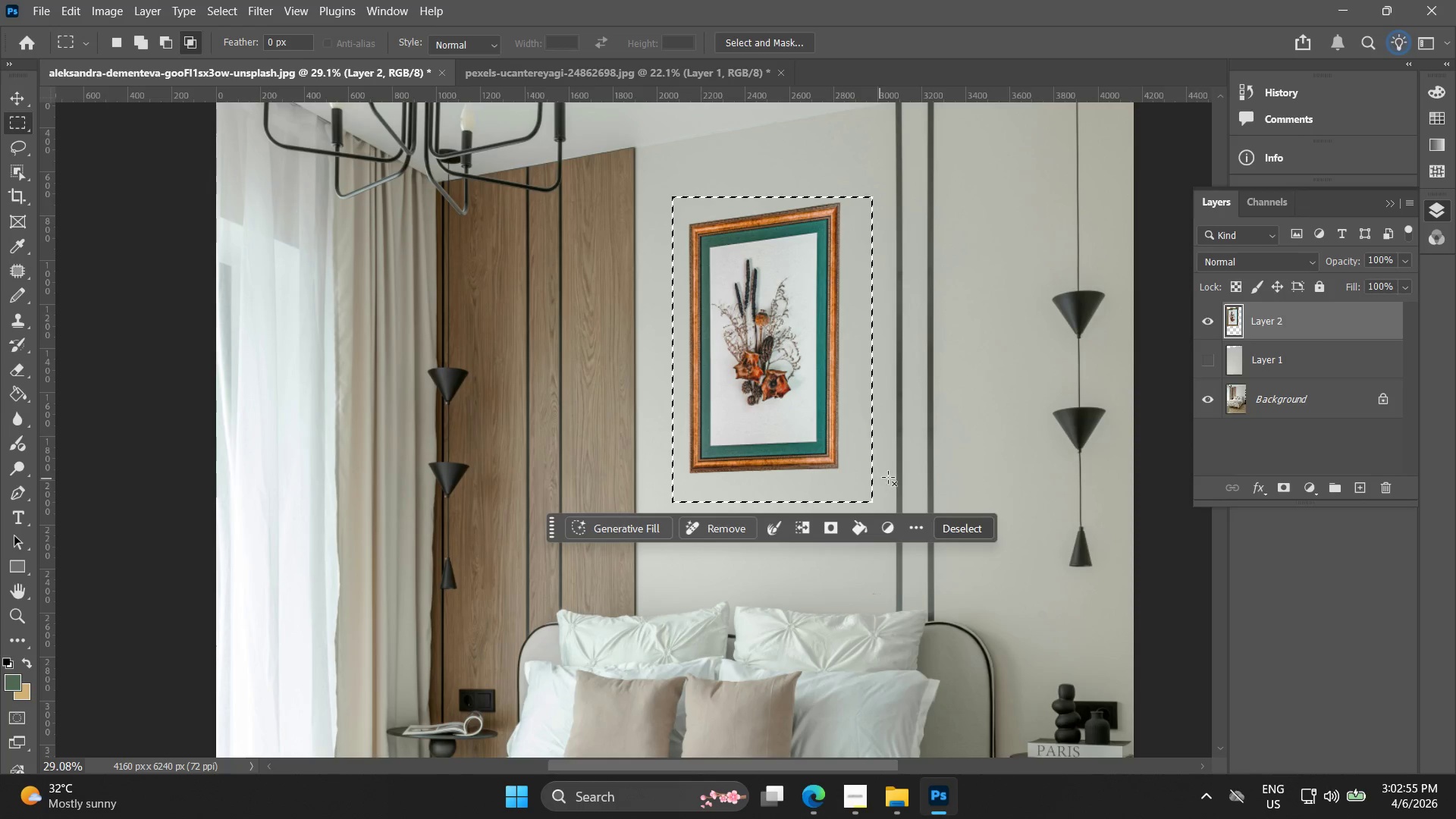 
hold_key(key=ControlLeft, duration=1.5)
 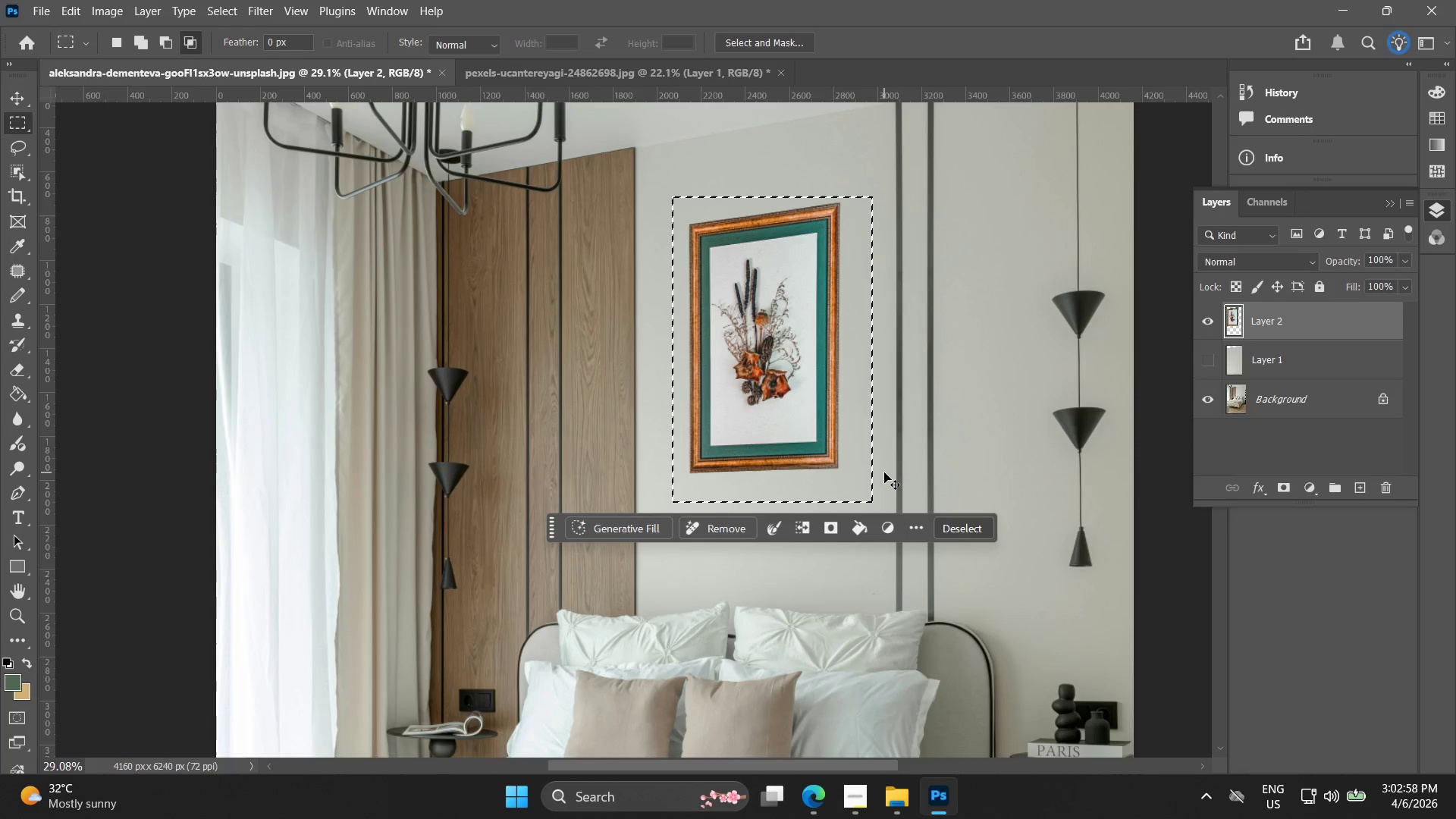 
key(Control+C)
 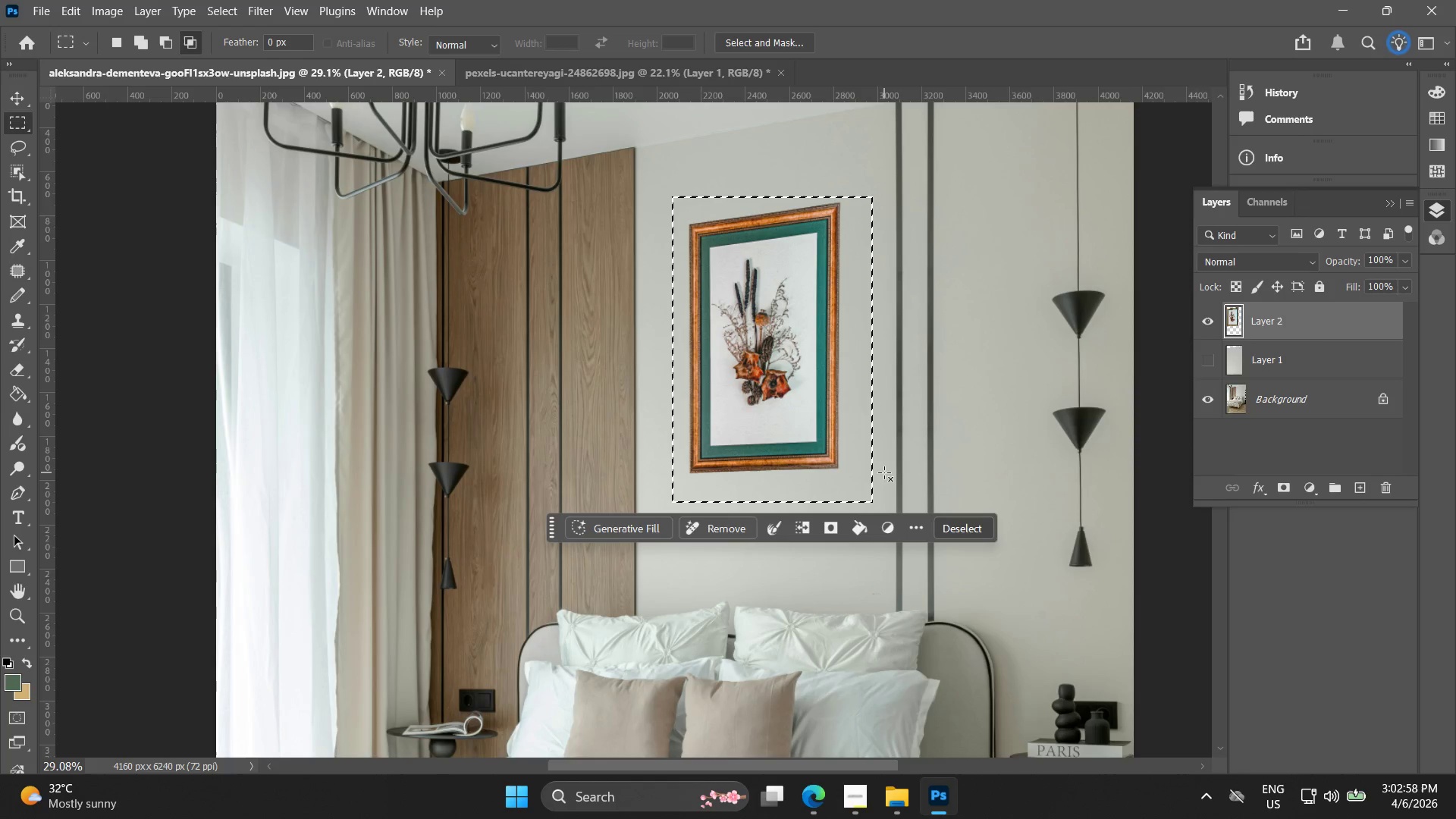 
key(Control+V)
 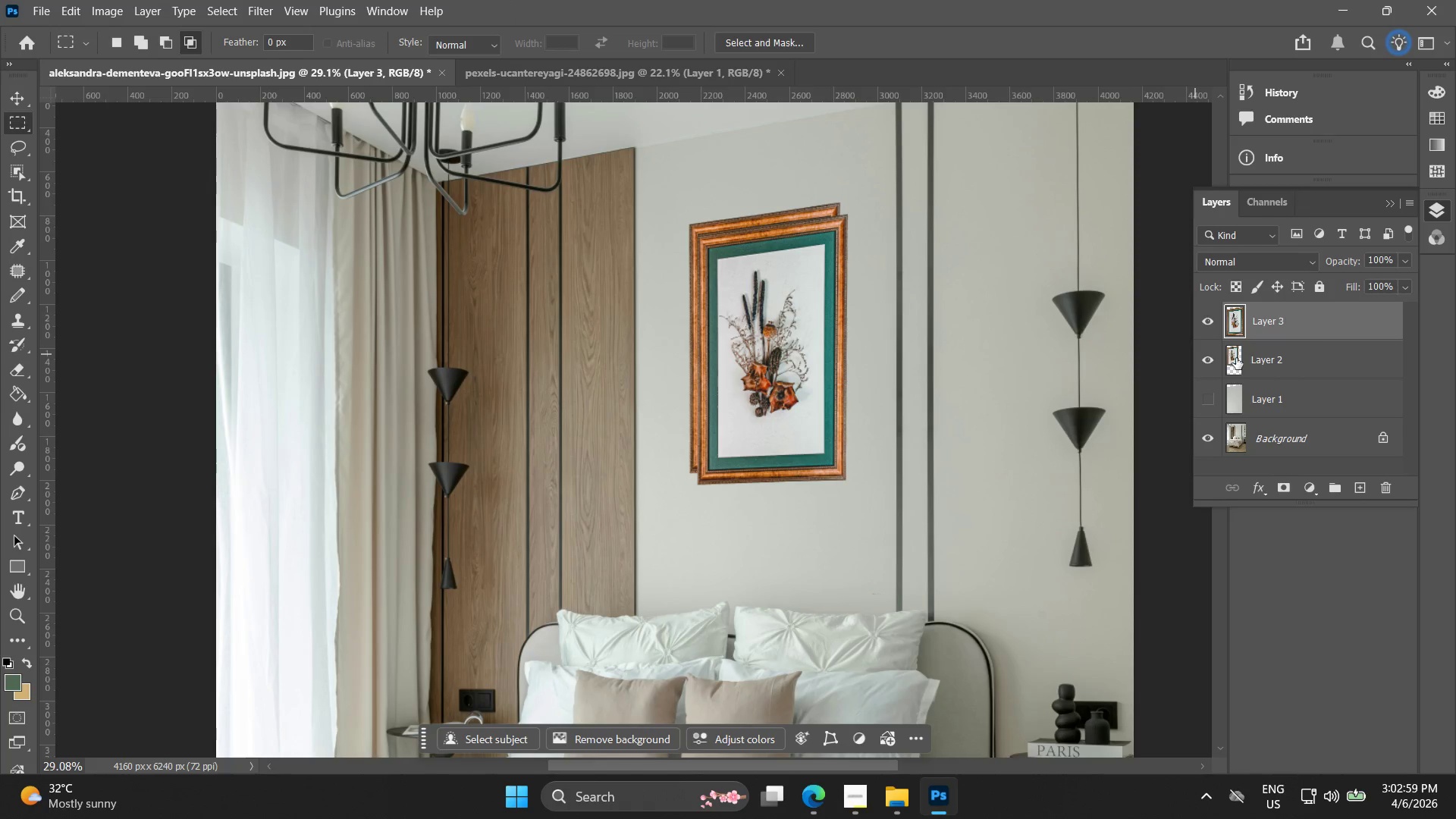 
left_click([1211, 361])
 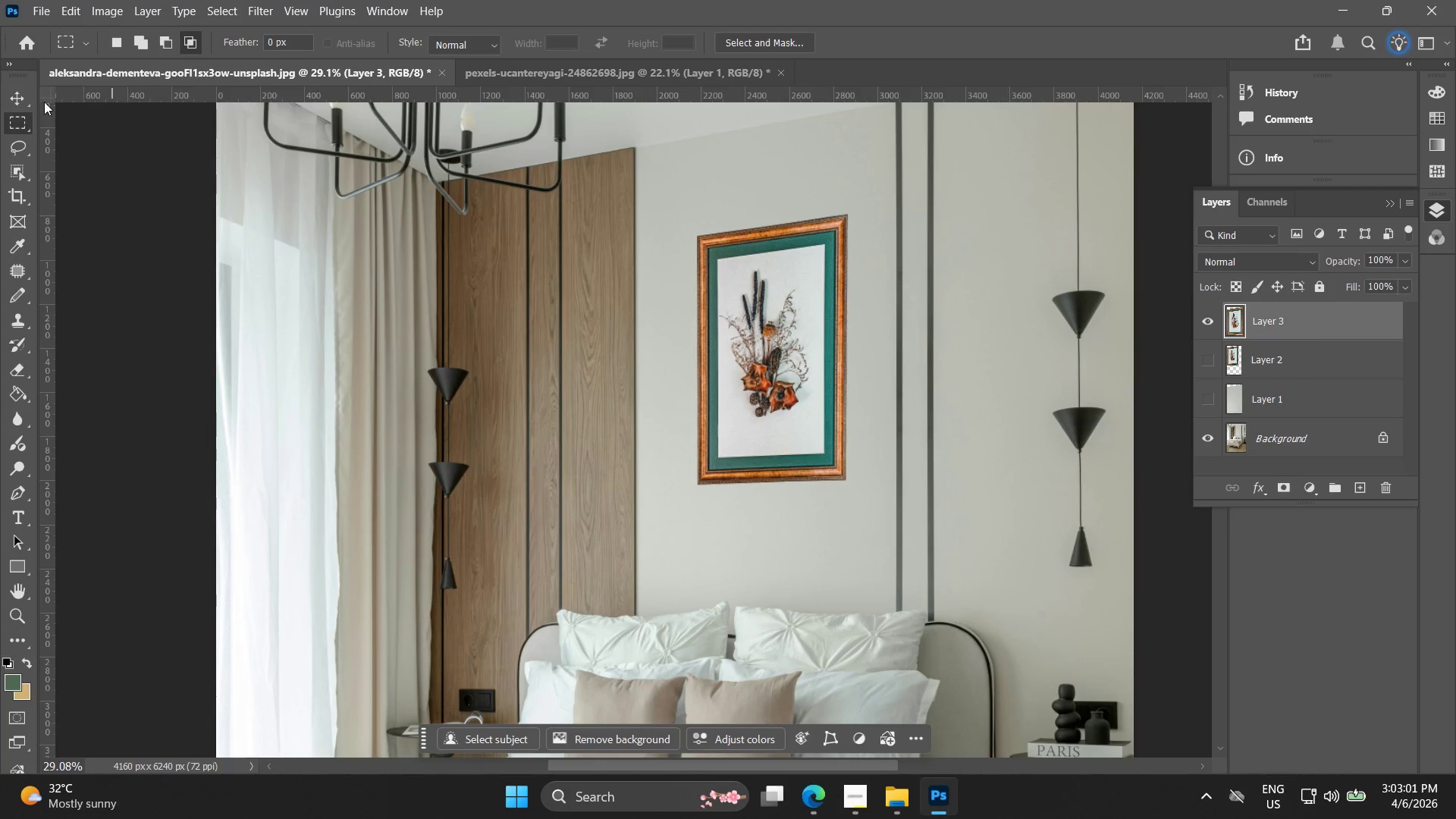 
left_click([28, 94])
 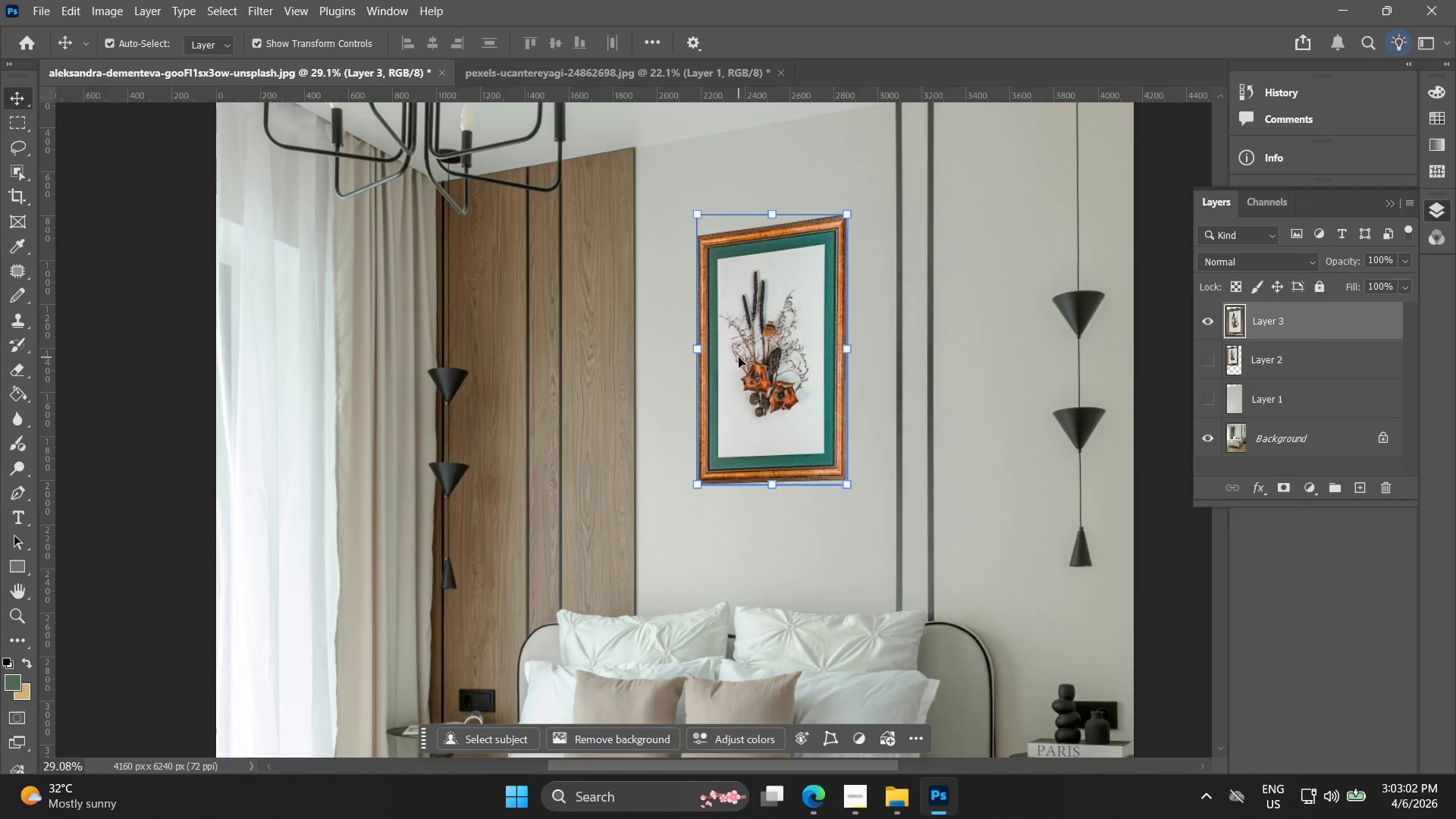 
key(ArrowLeft)
 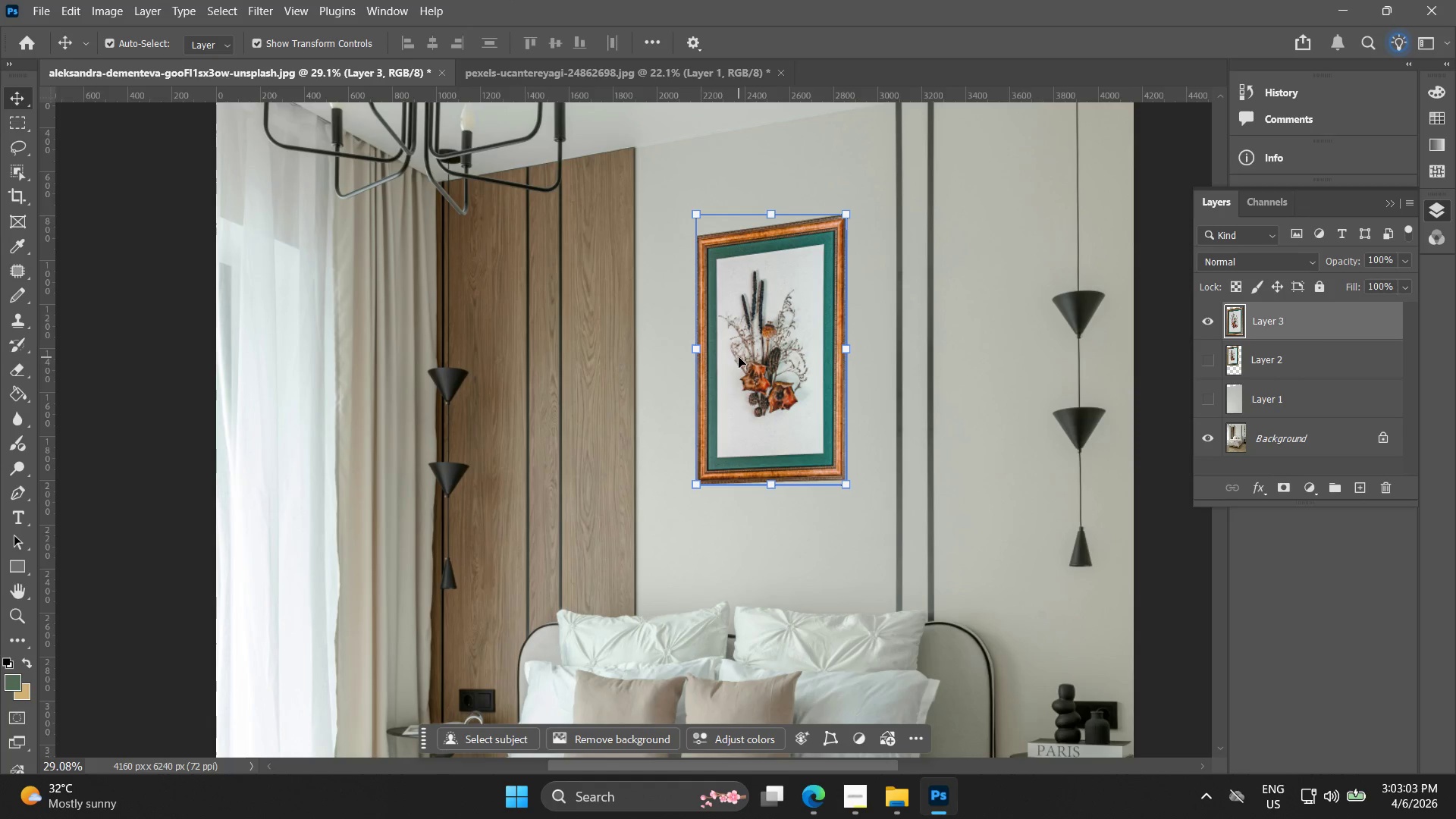 
key(ArrowLeft)
 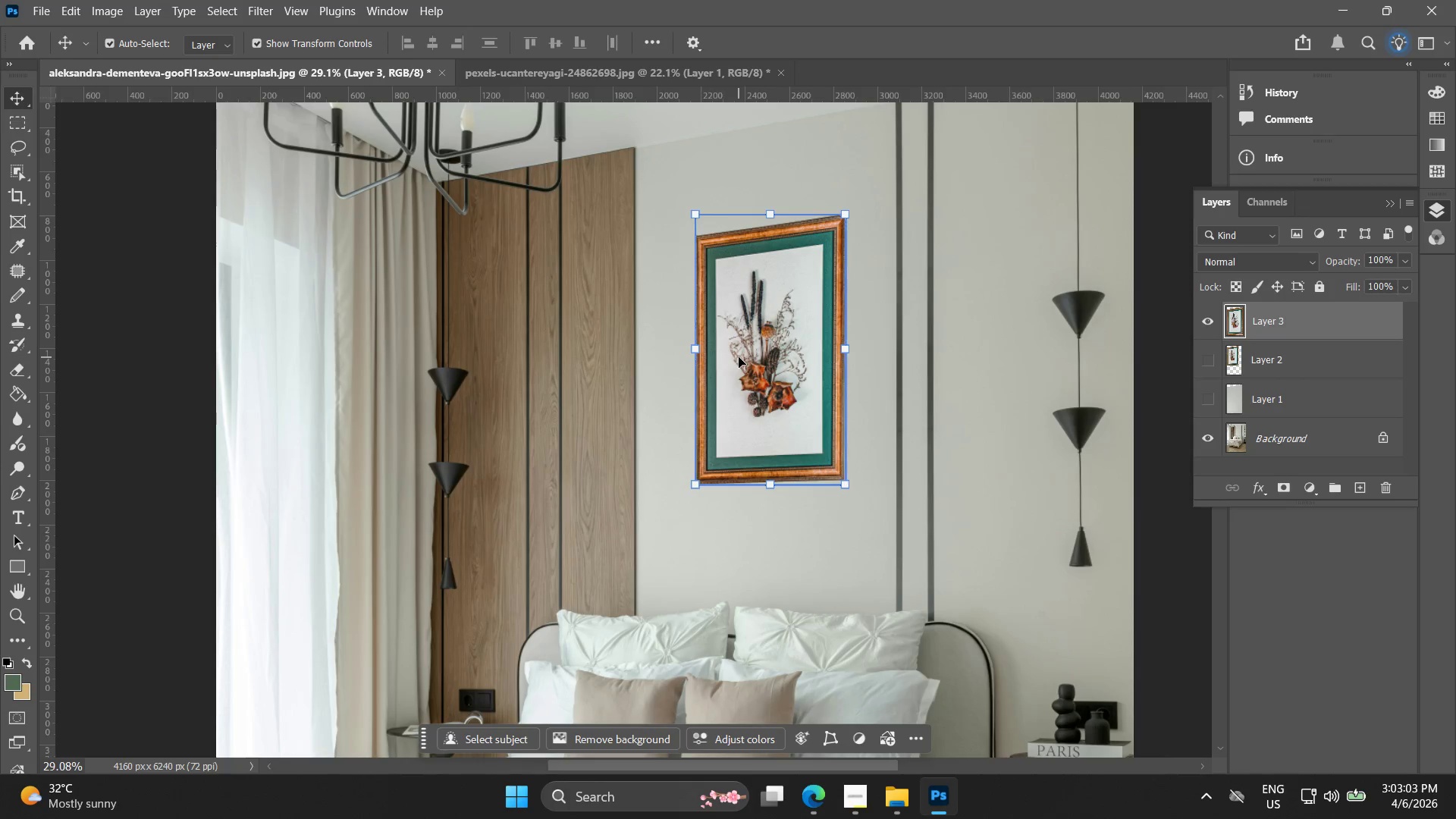 
key(ArrowLeft)
 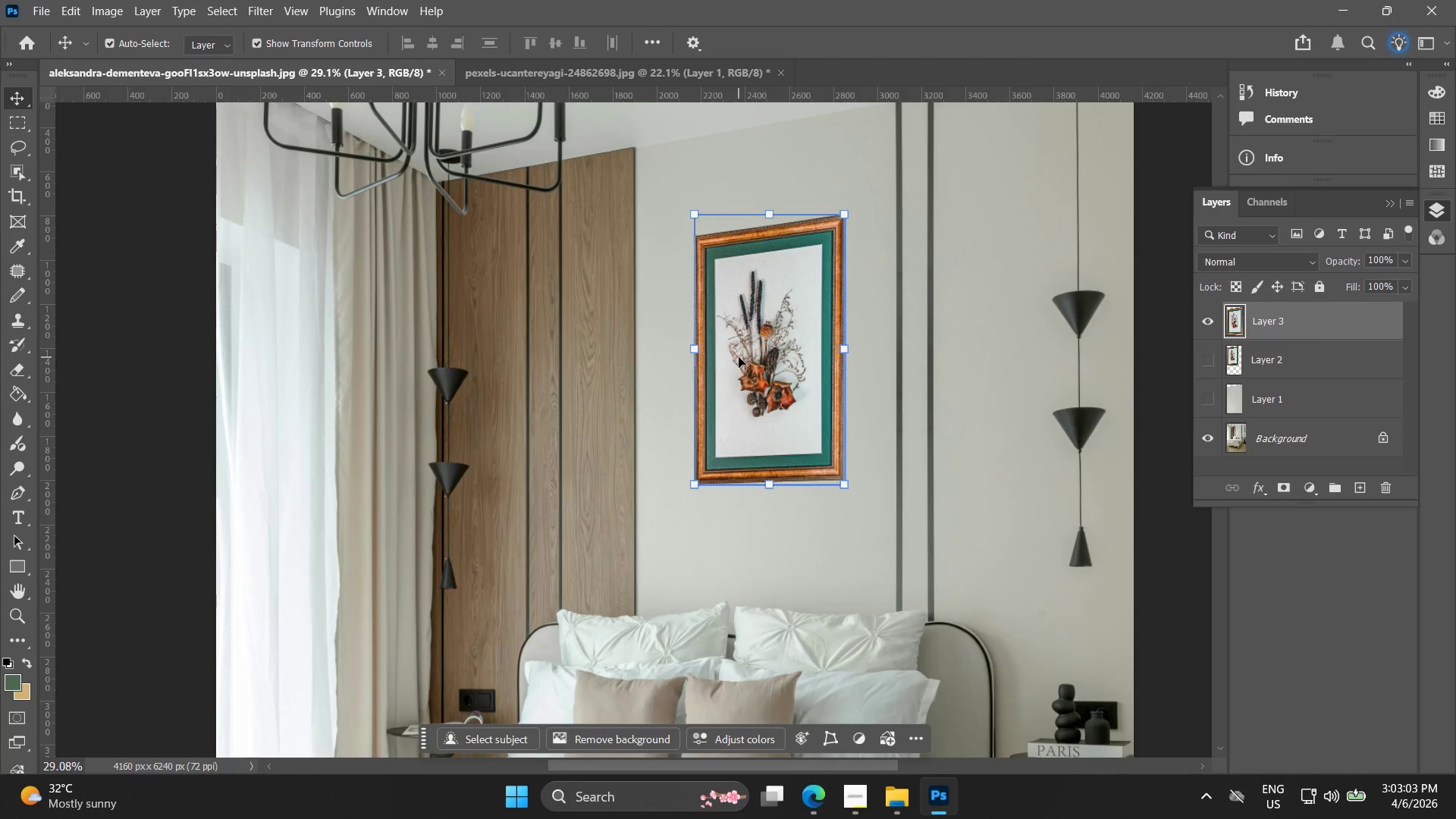 
key(ArrowLeft)
 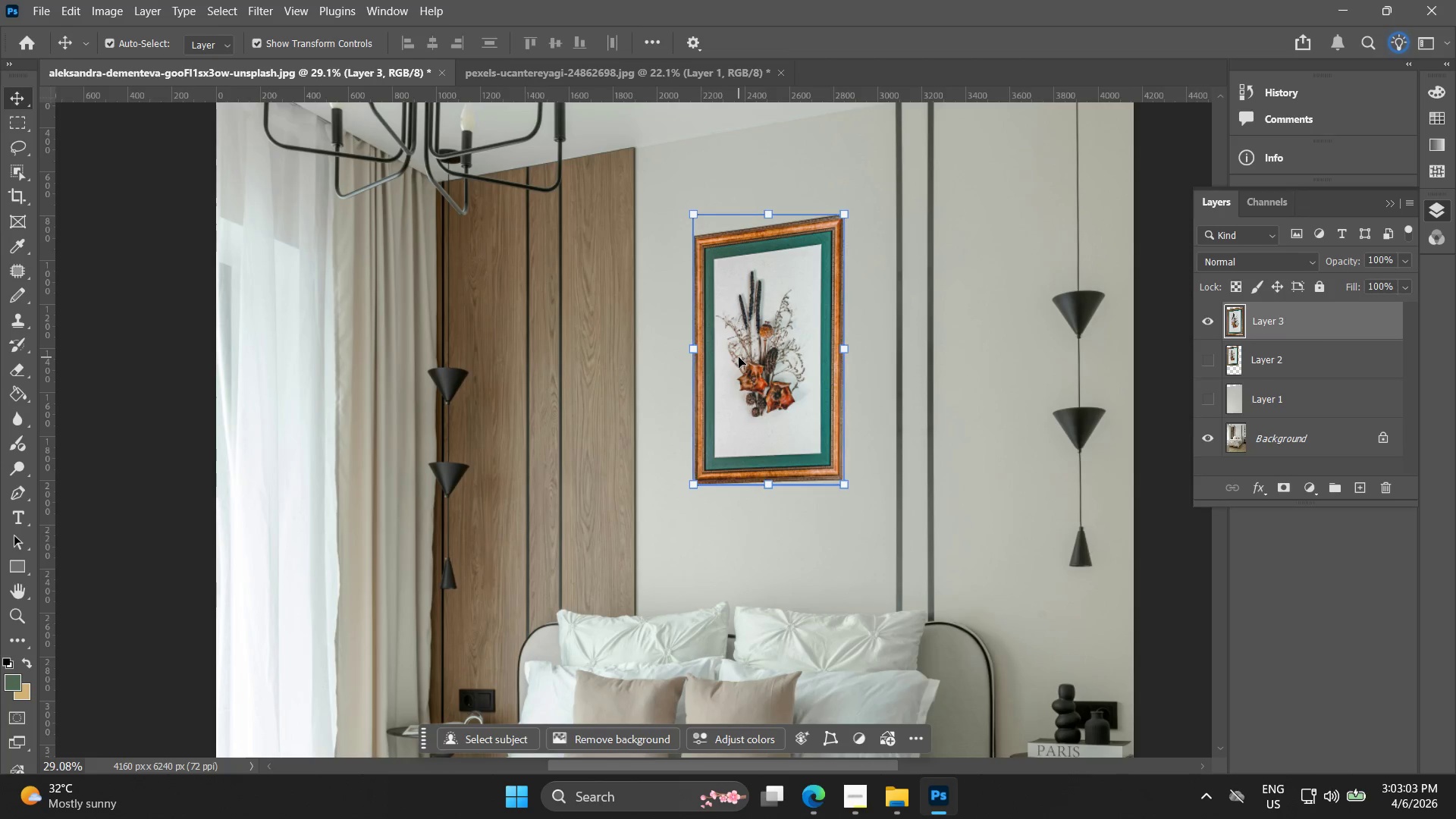 
key(ArrowLeft)
 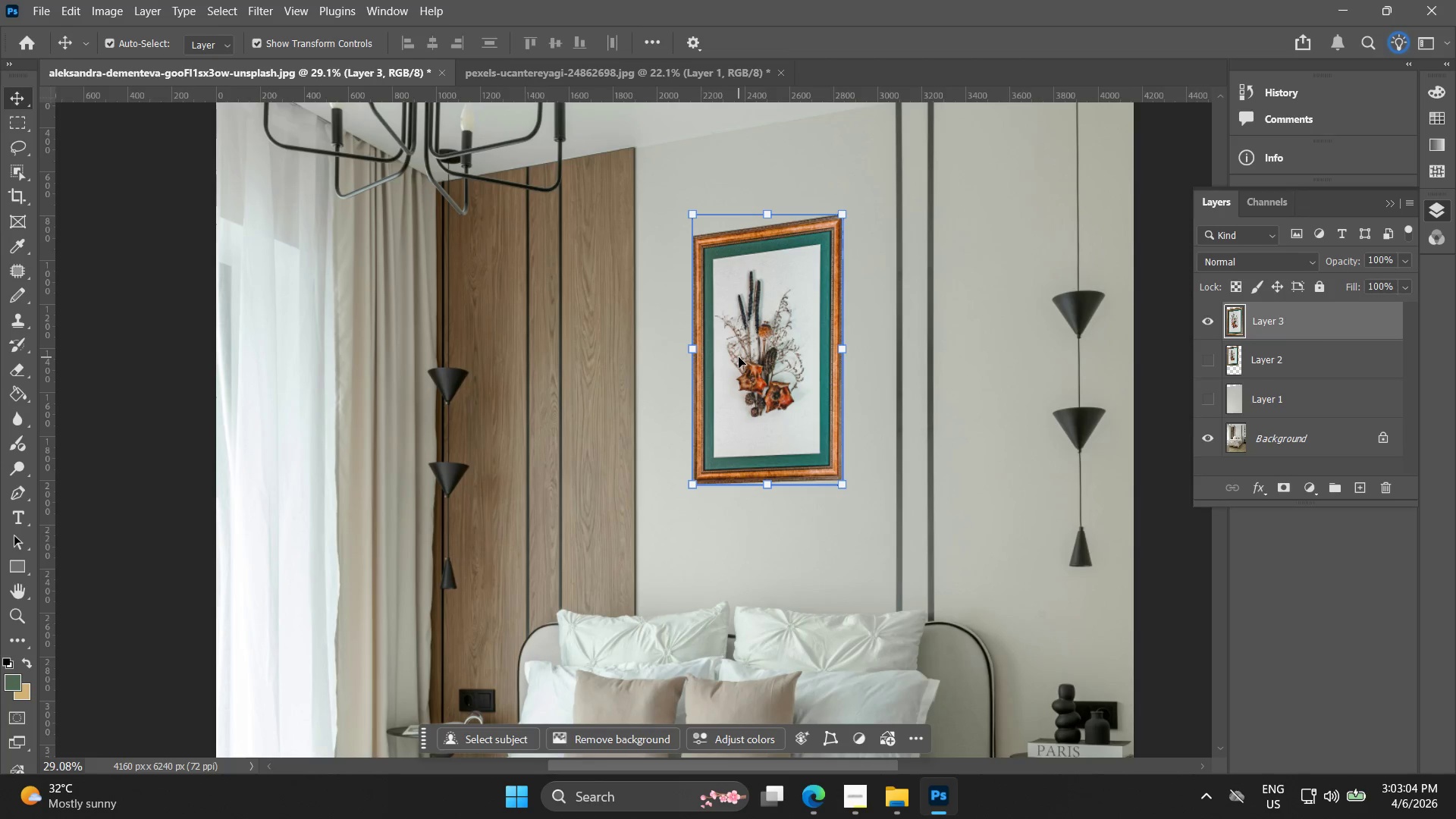 
key(ArrowUp)
 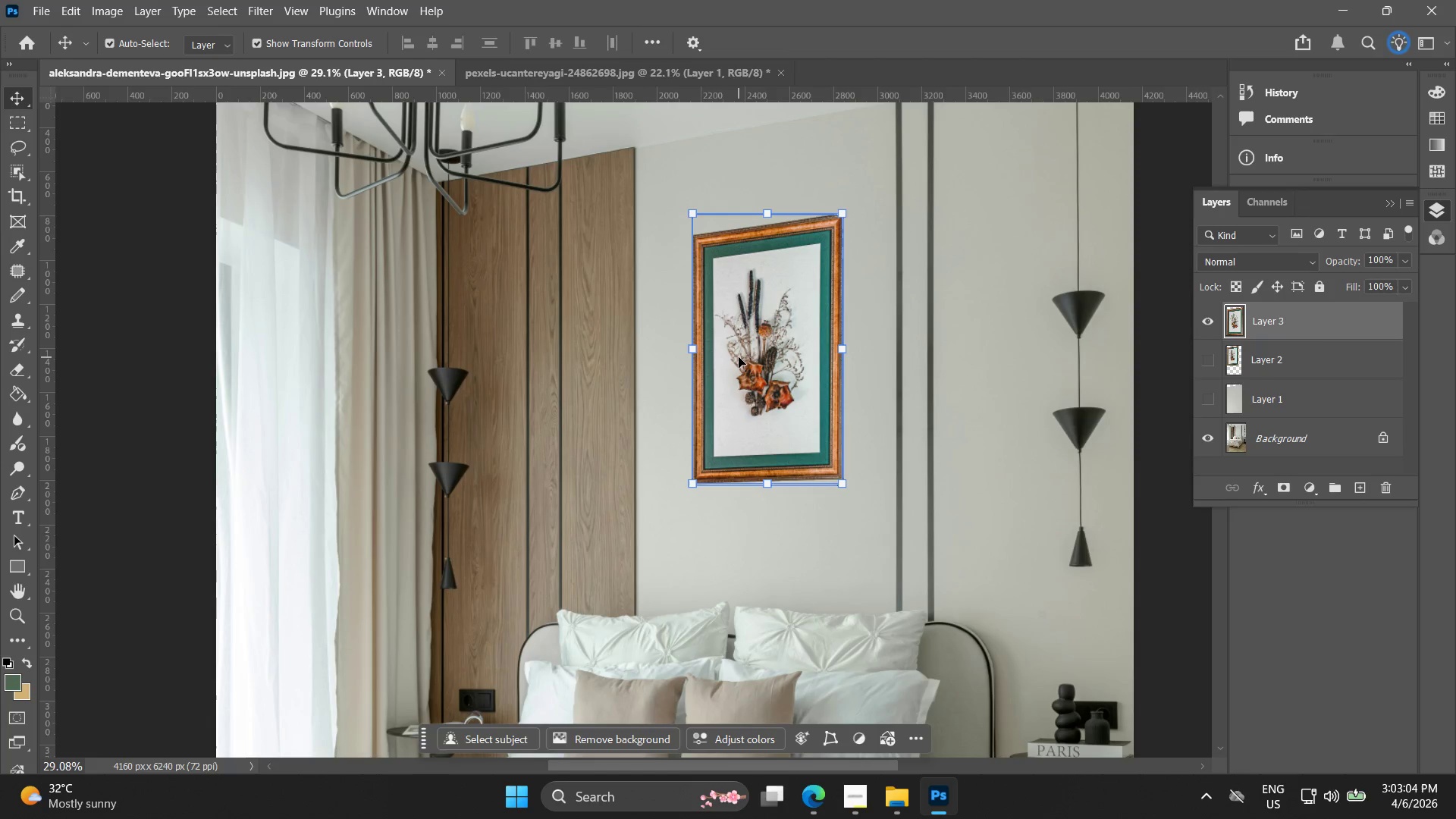 
key(ArrowUp)
 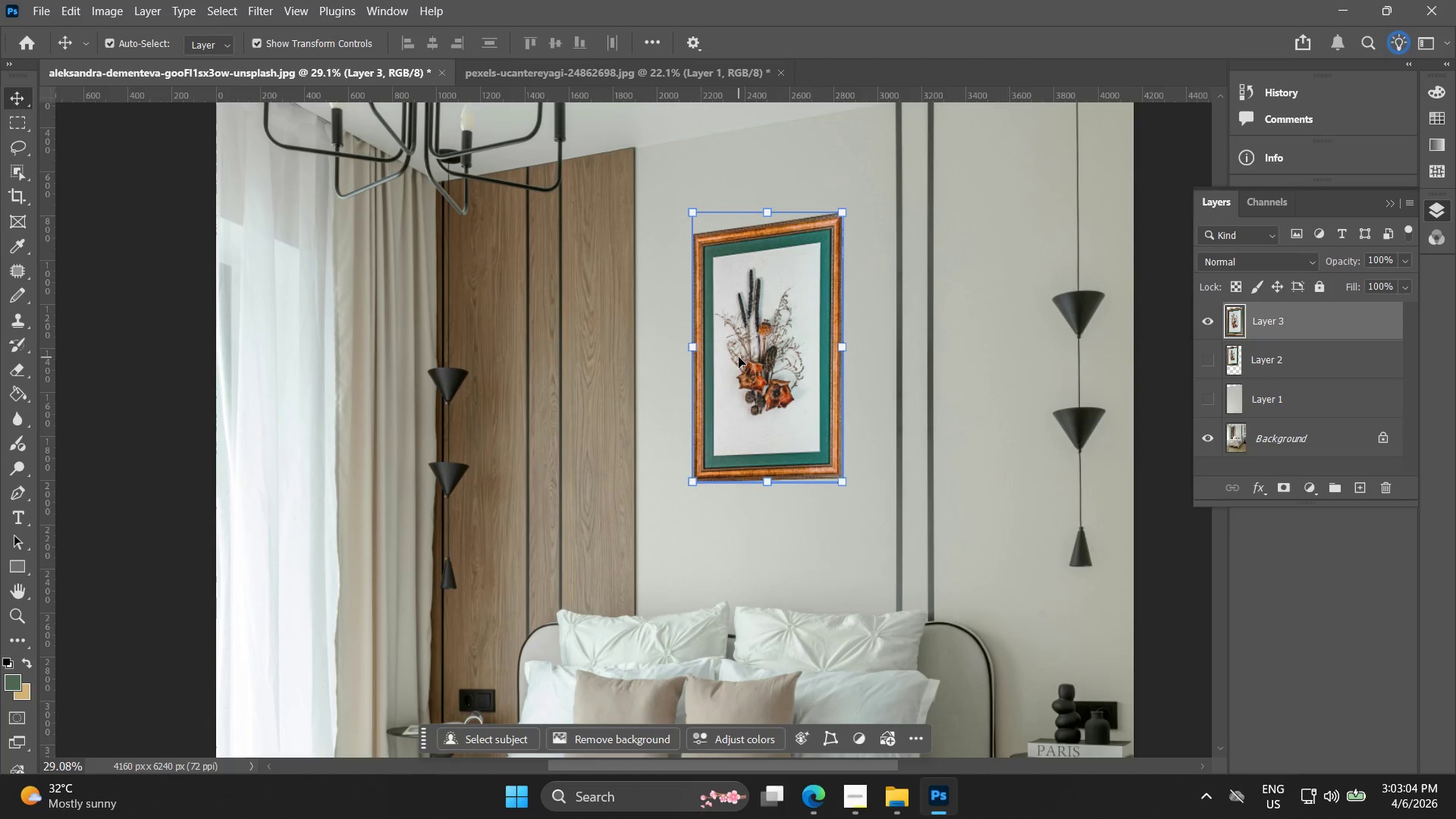 
key(ArrowUp)
 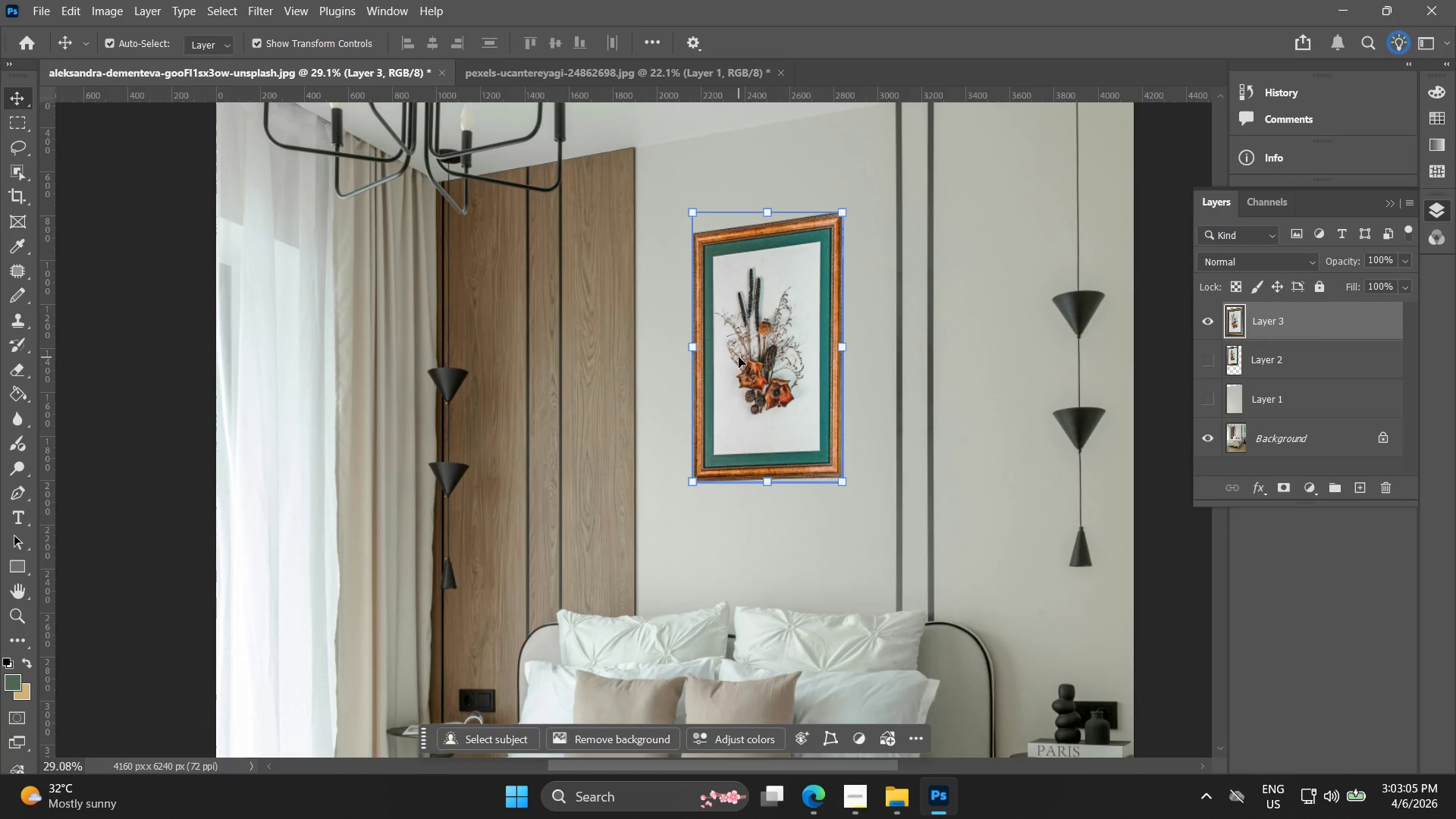 
key(ArrowUp)
 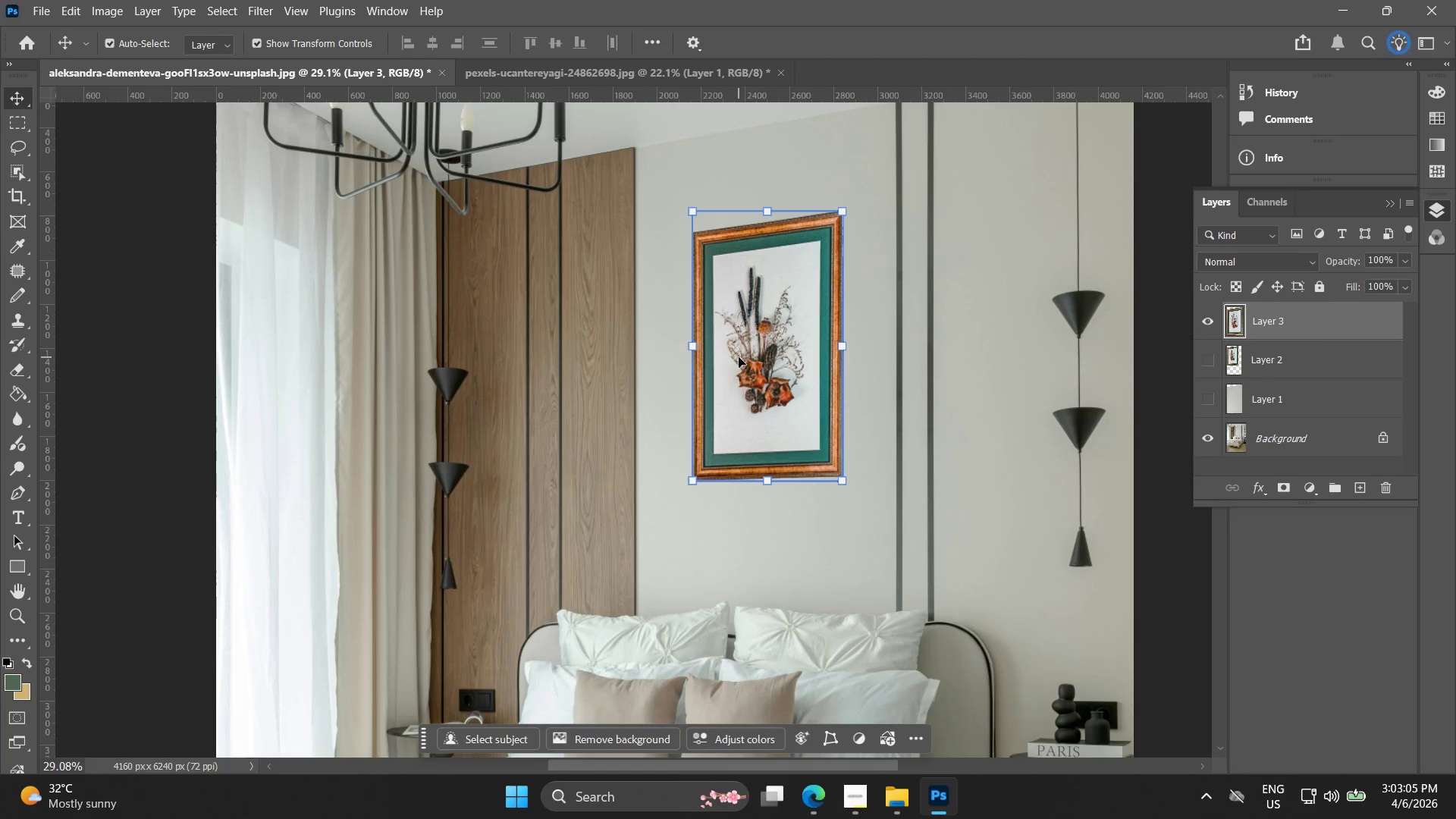 
key(ArrowUp)
 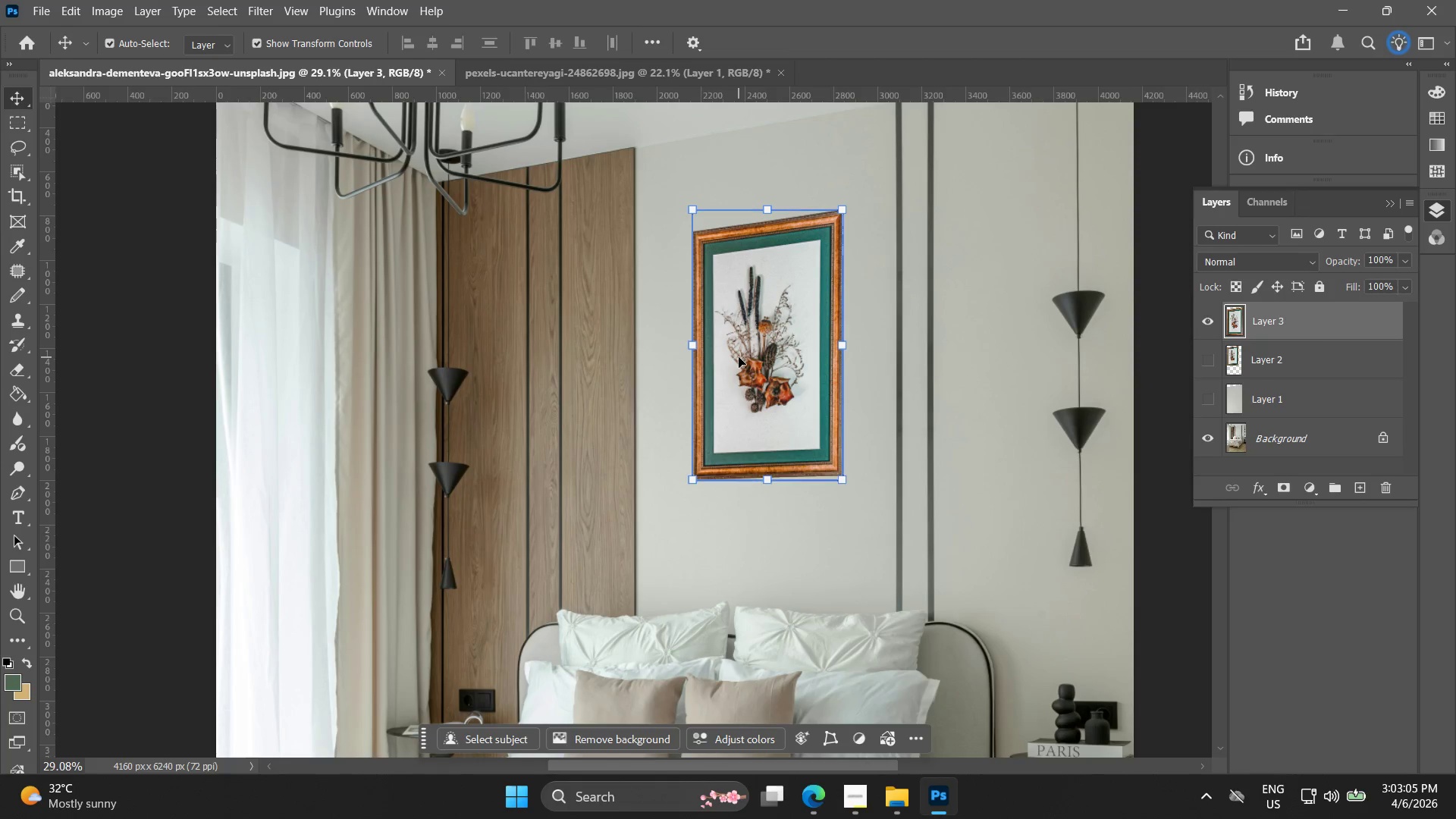 
key(ArrowLeft)
 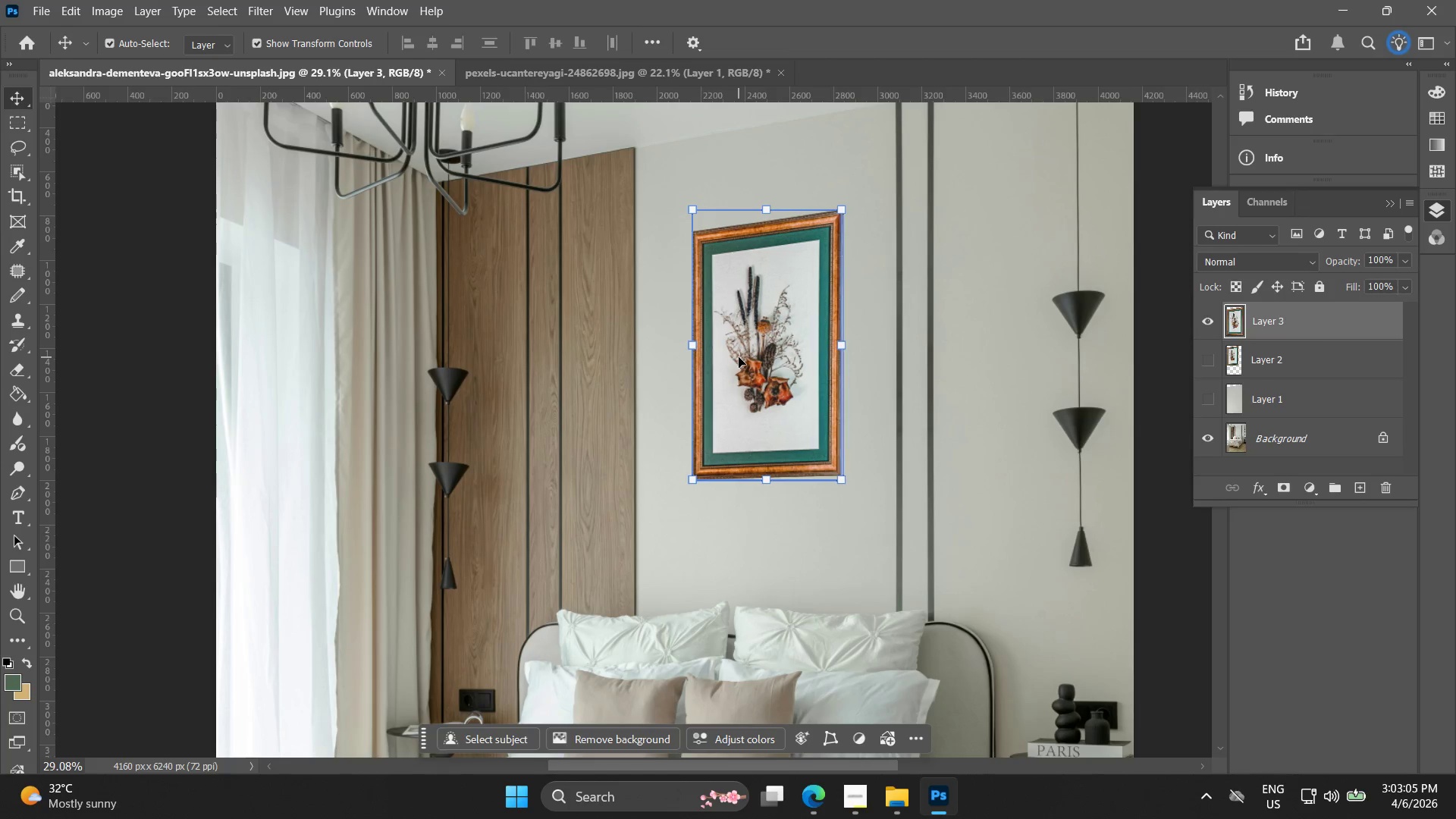 
key(ArrowLeft)
 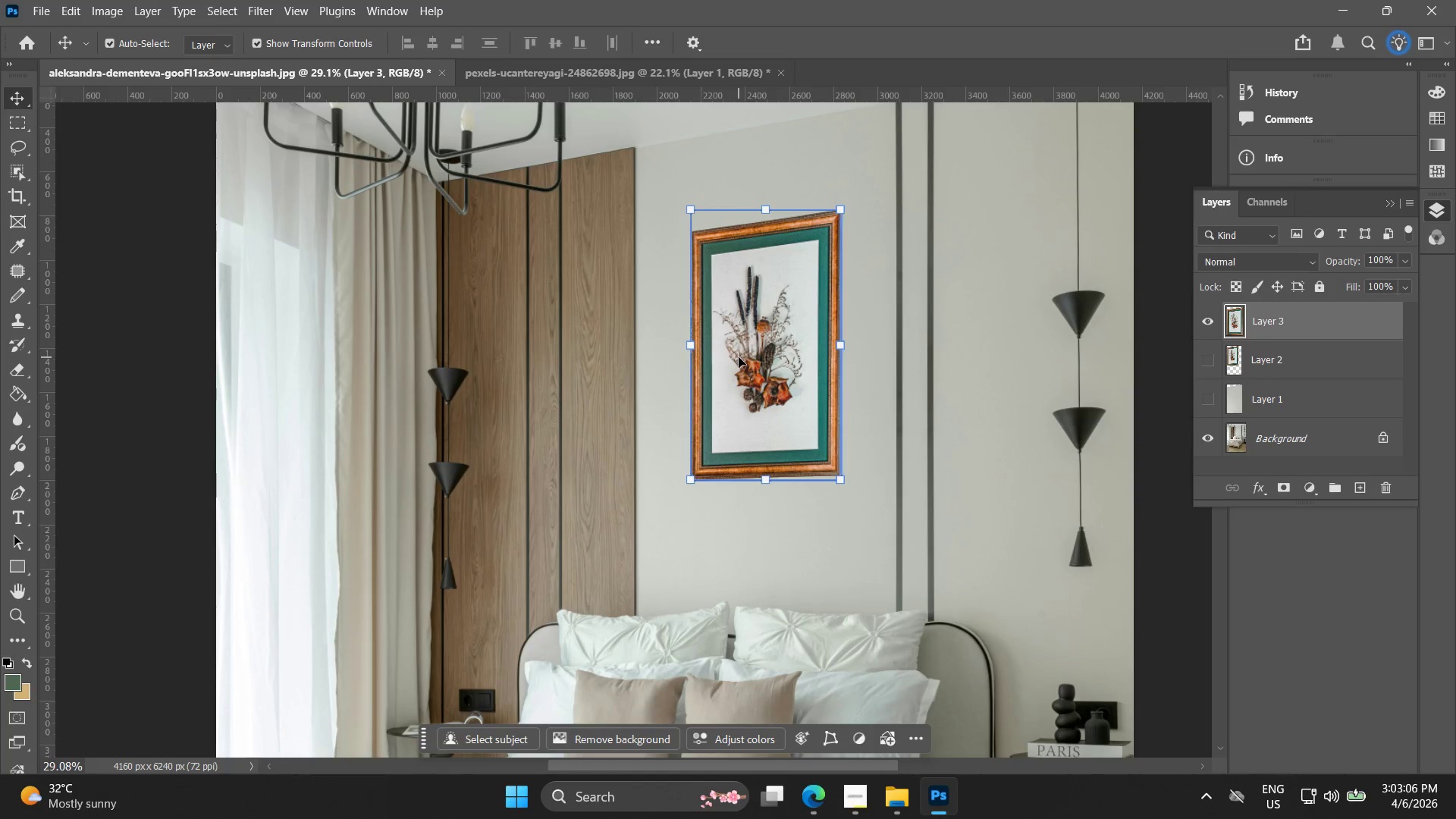 
key(ArrowUp)
 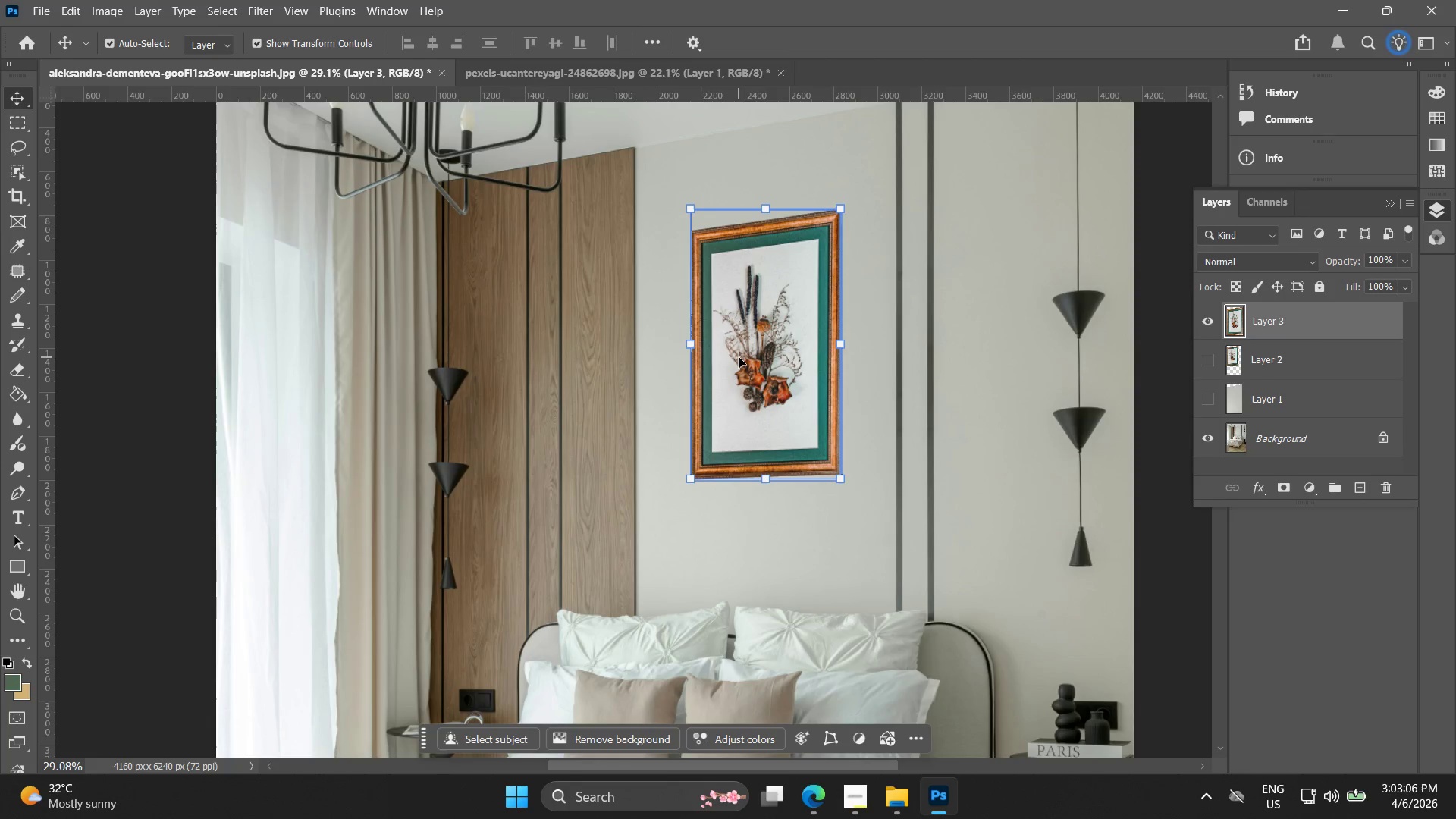 
key(ArrowLeft)
 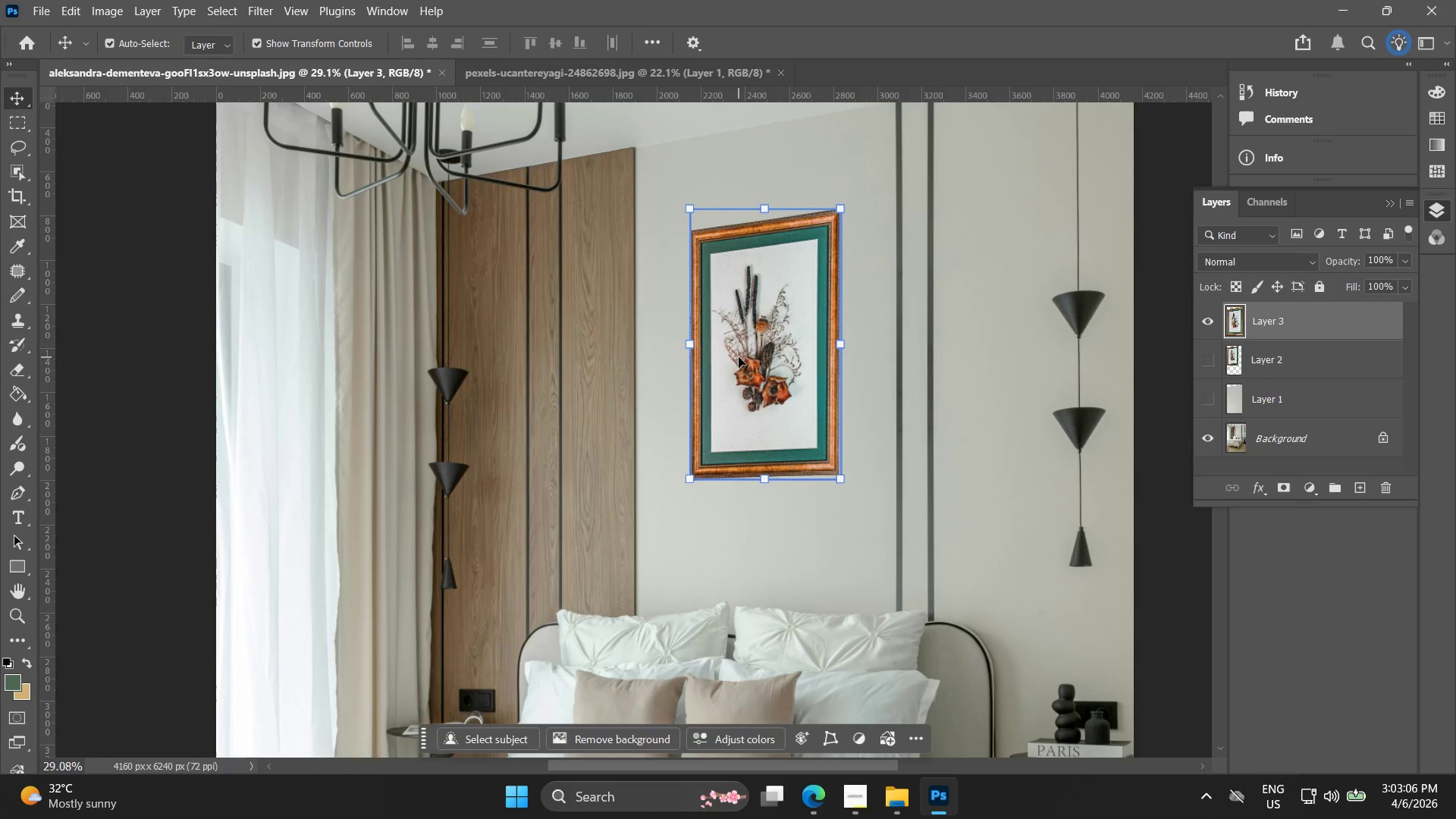 
key(ArrowLeft)
 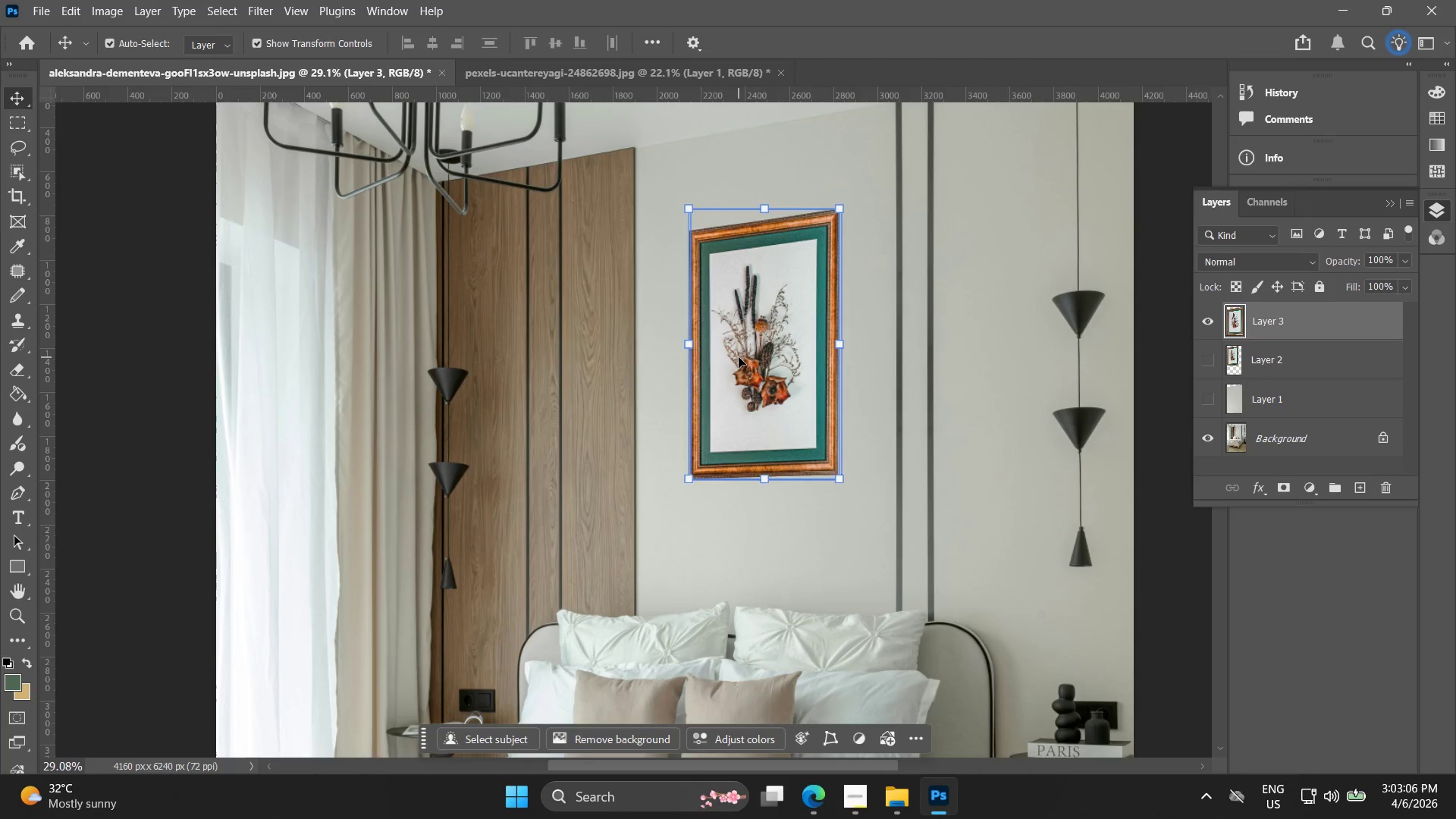 
key(ArrowLeft)
 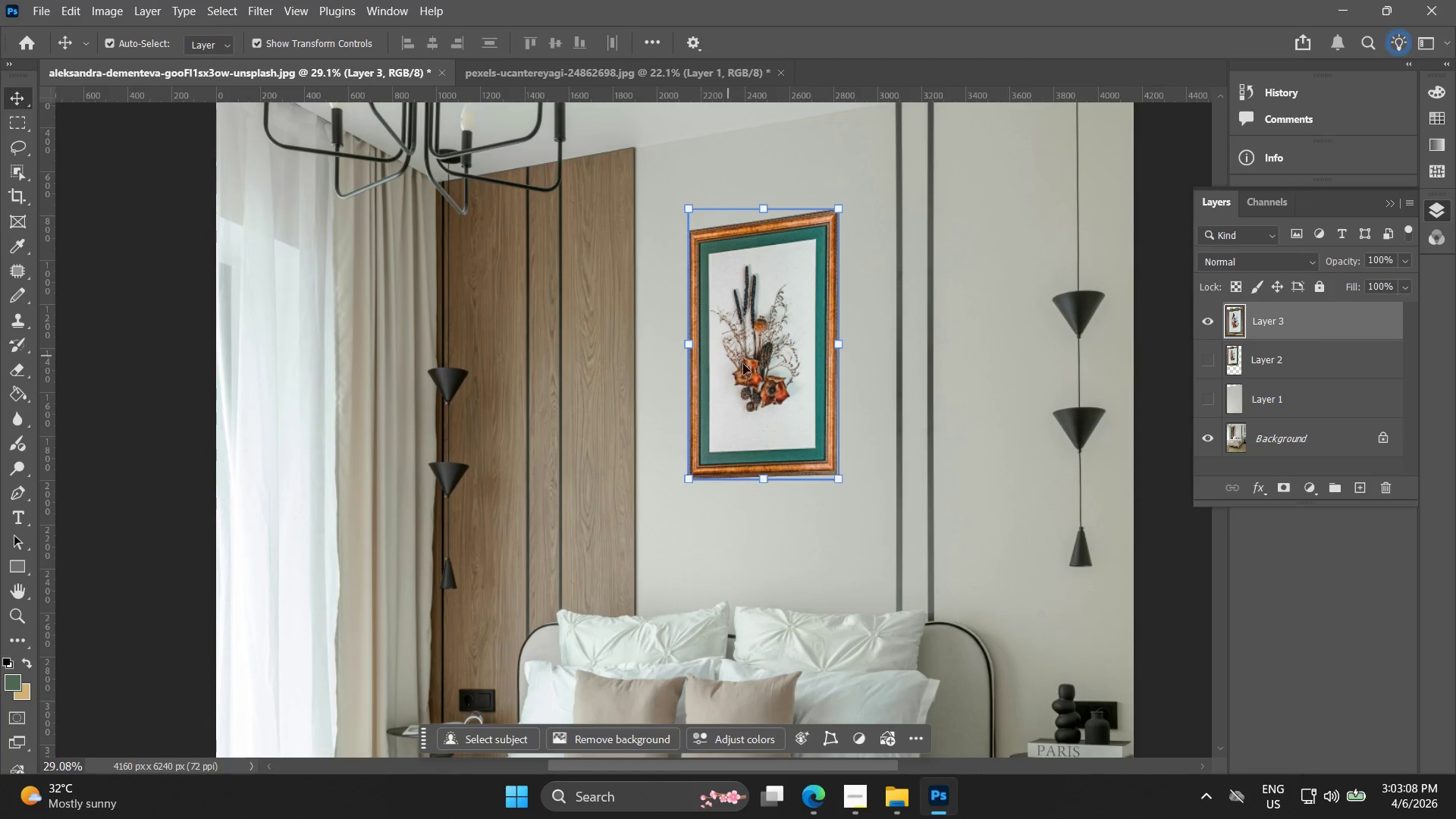 
left_click([1275, 359])
 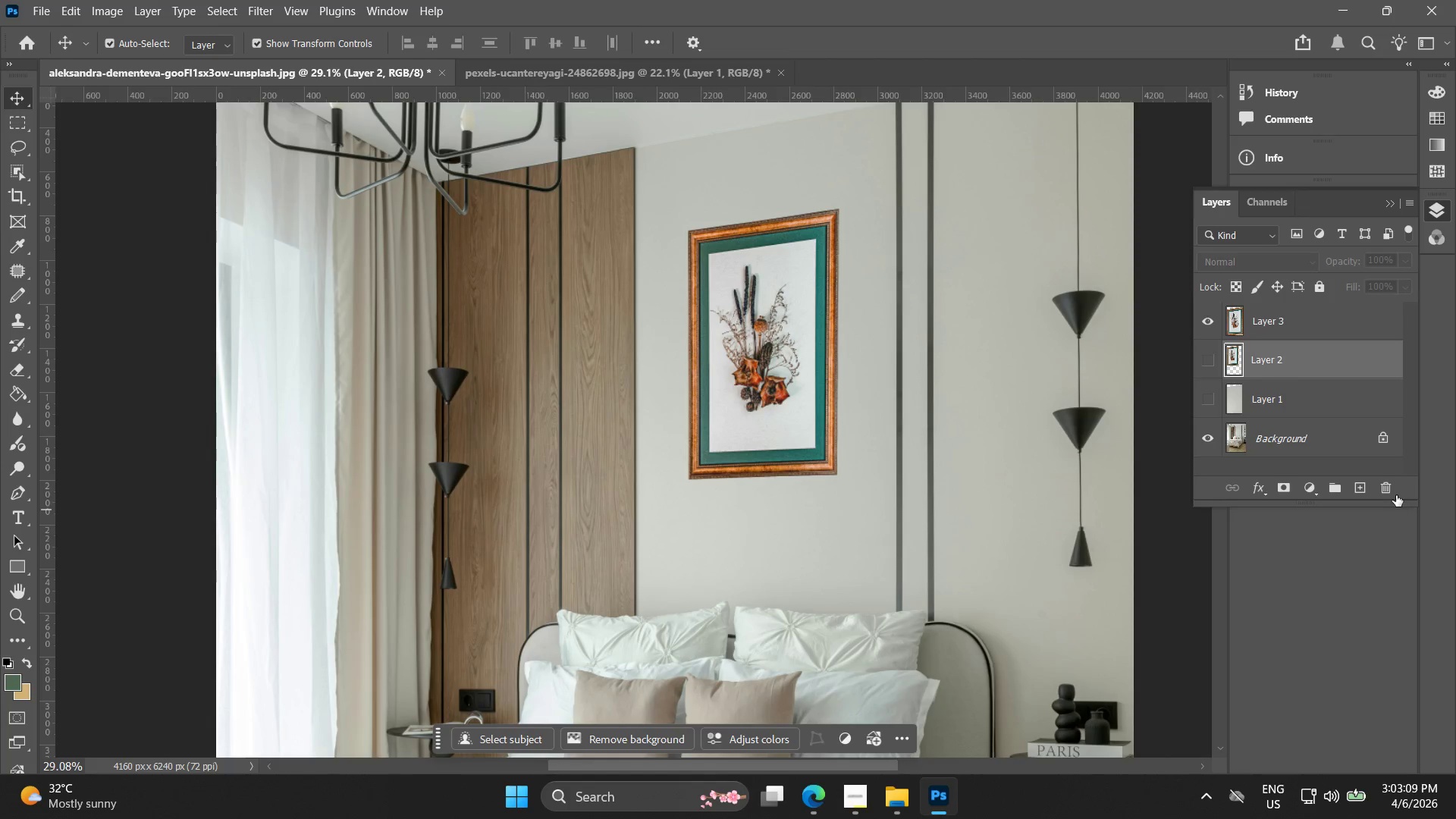 
left_click([1396, 494])
 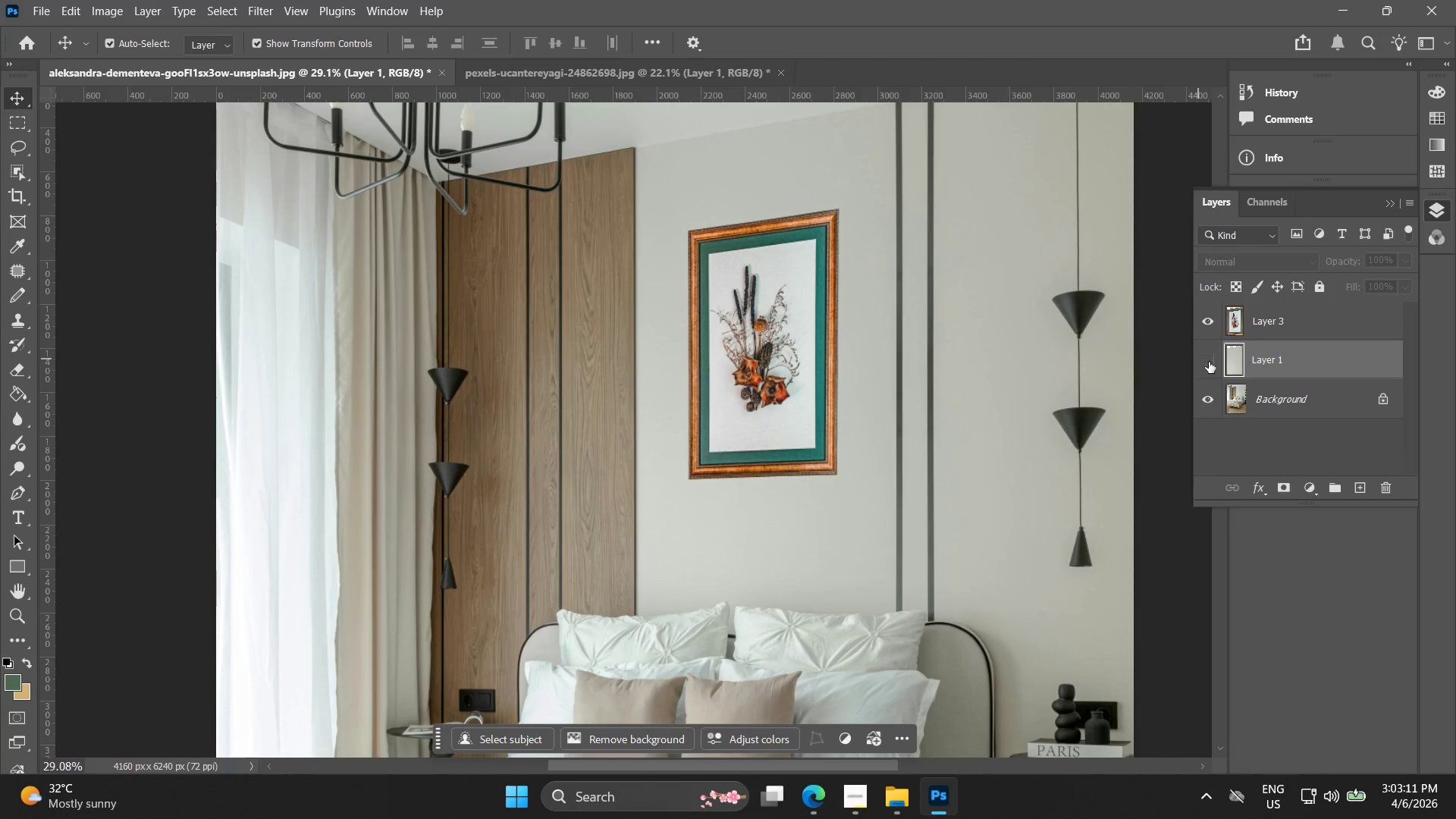 
double_click([1210, 359])
 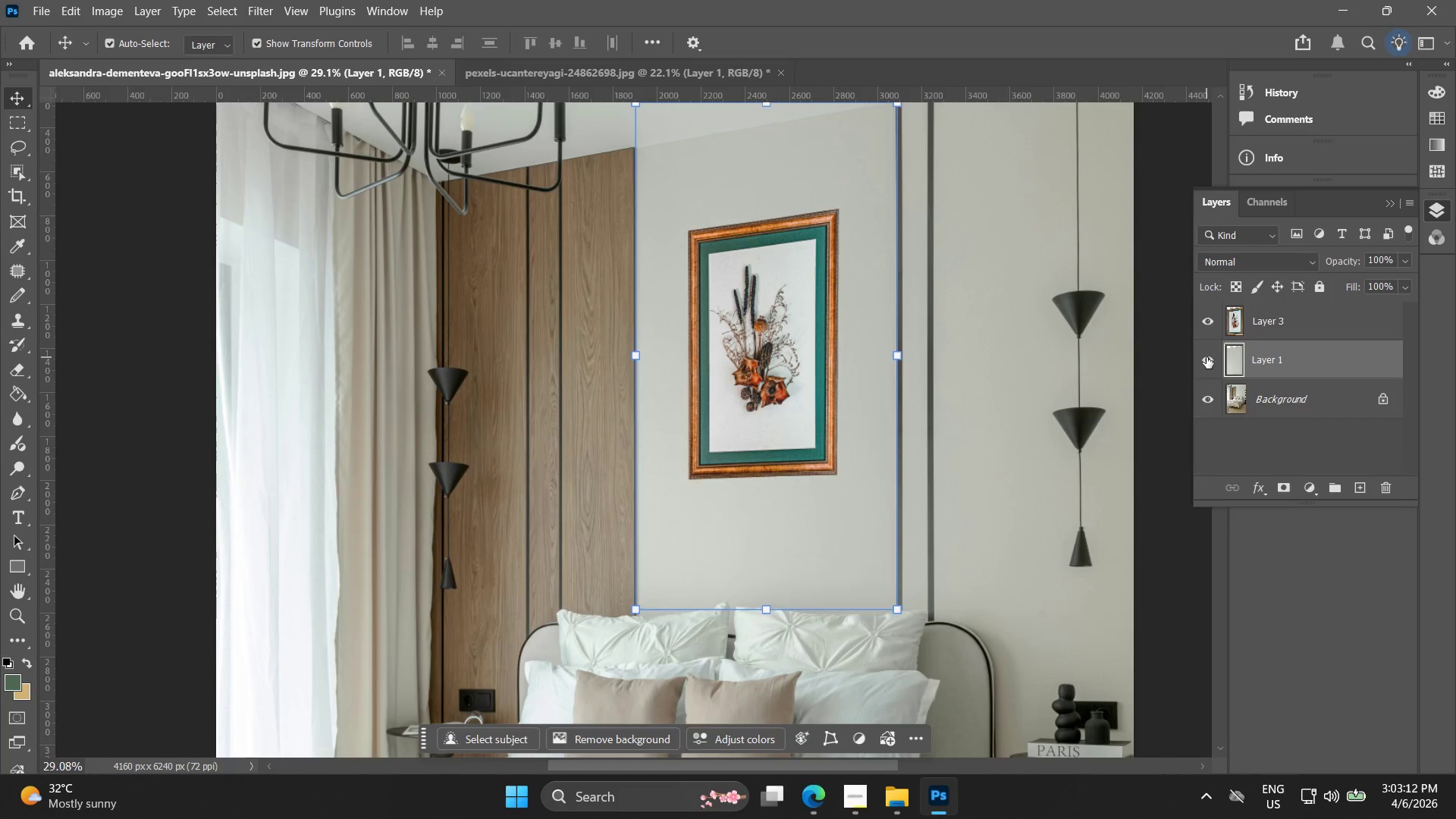 
double_click([1207, 356])
 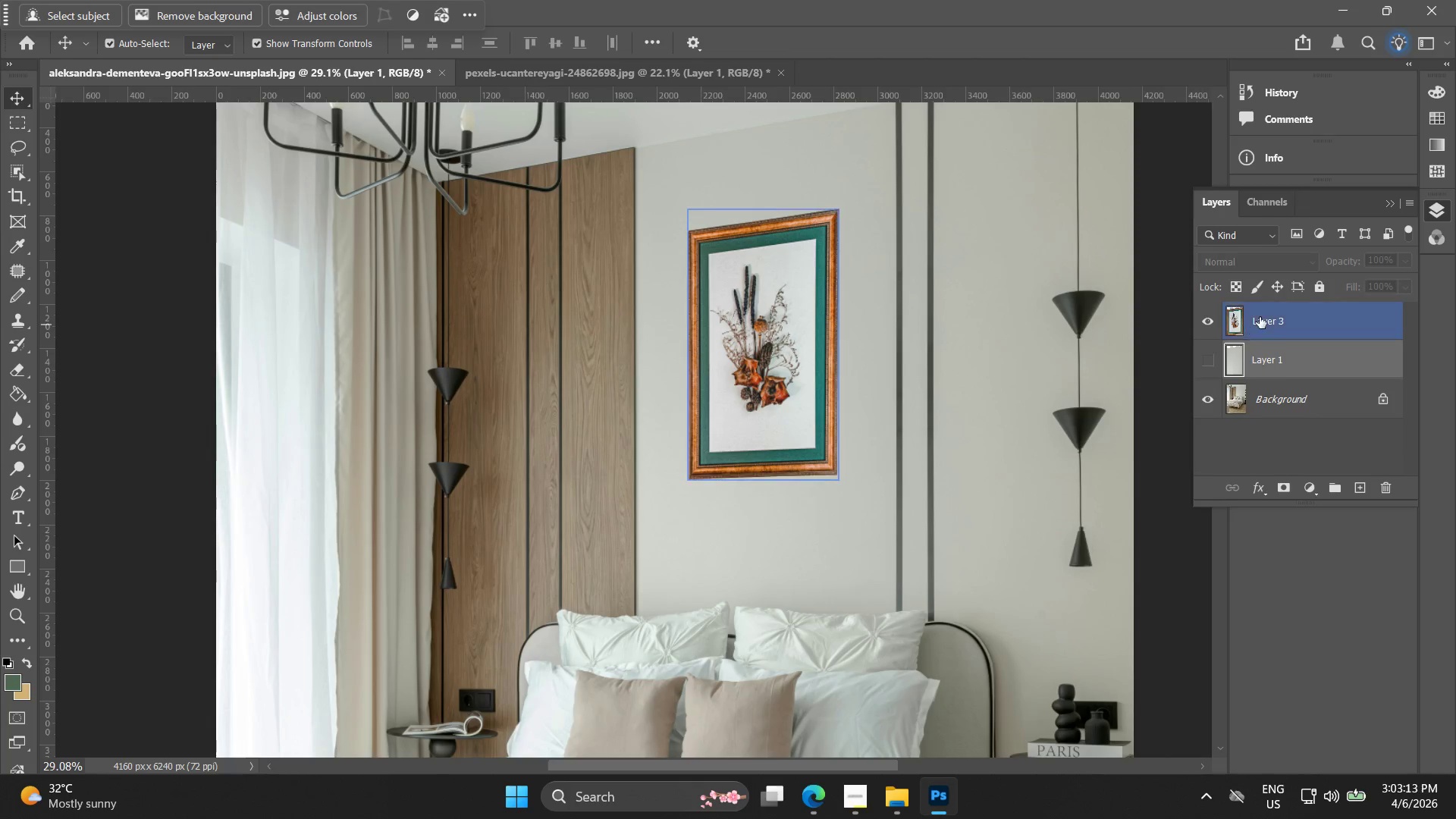 
left_click([1262, 315])
 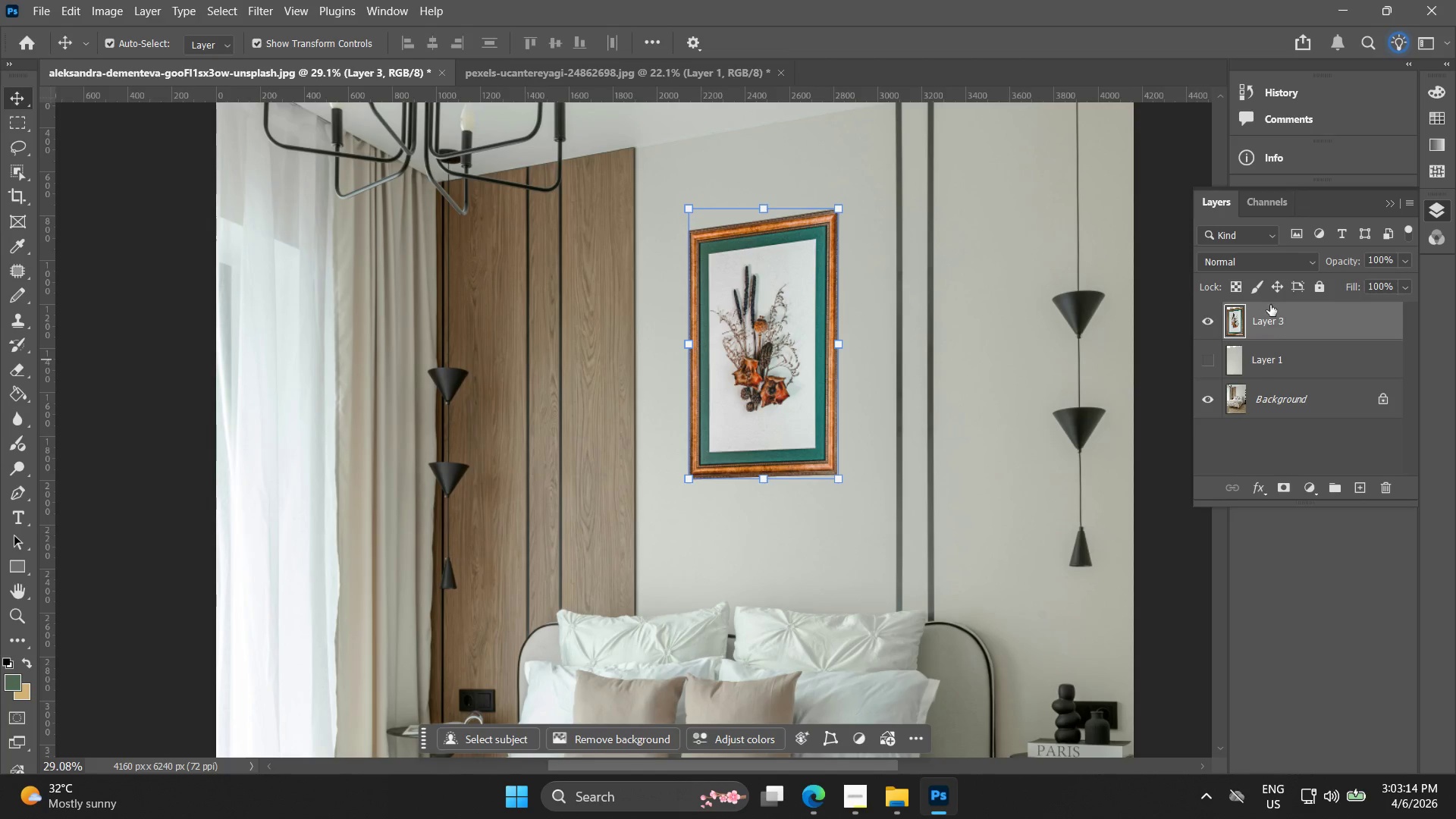 
right_click([1281, 322])
 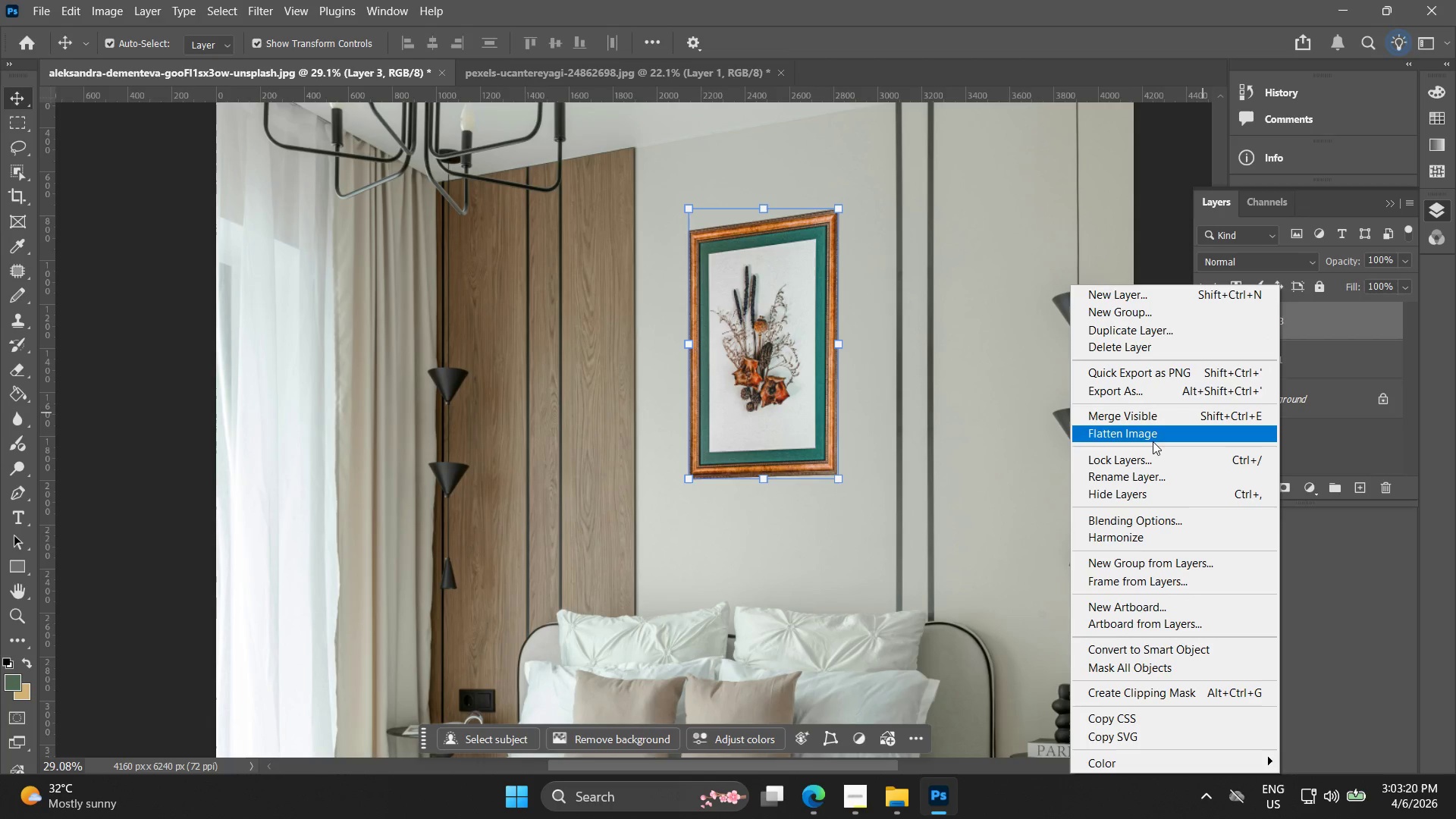 
wait(7.67)
 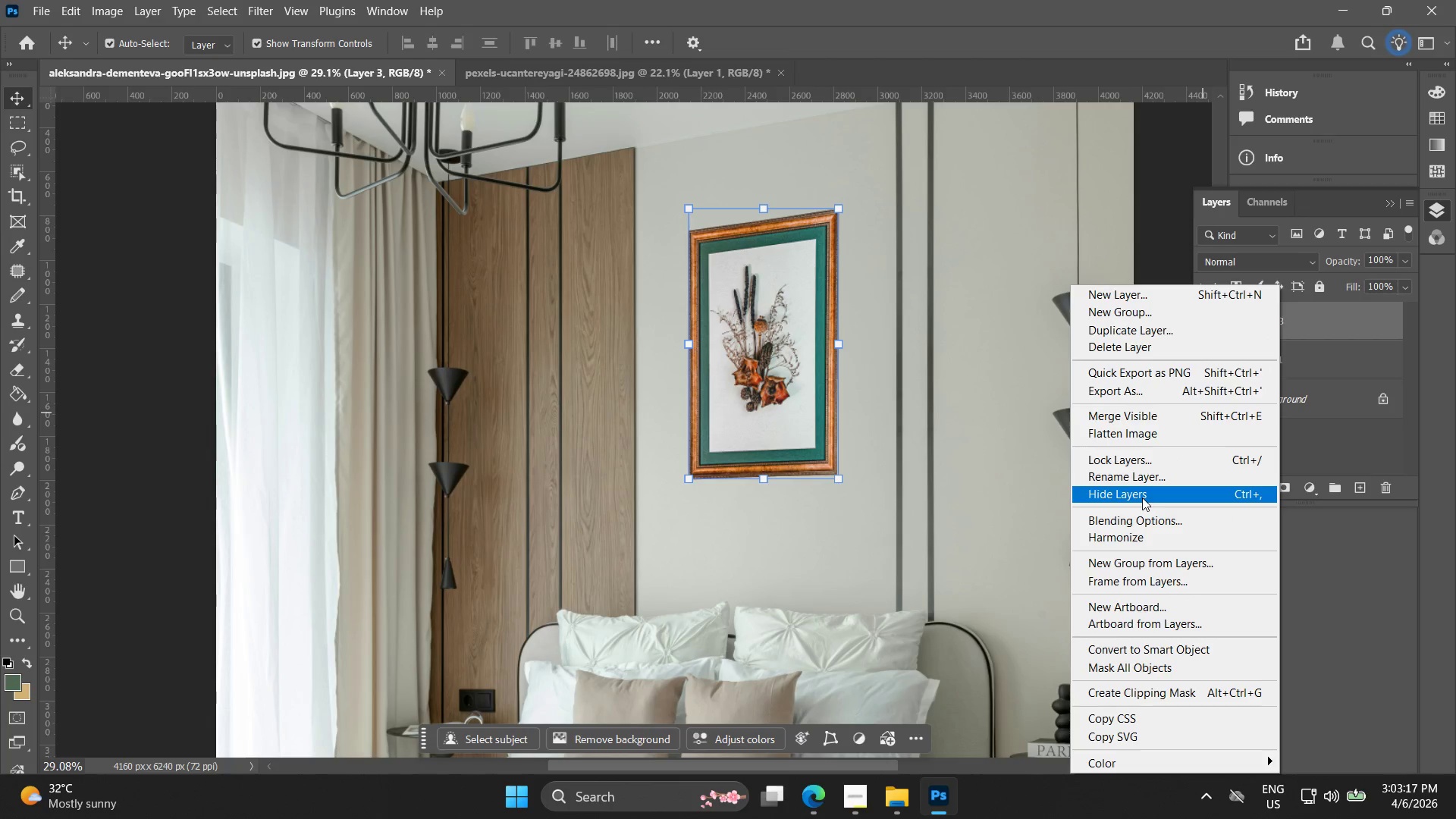 
left_click([1147, 651])
 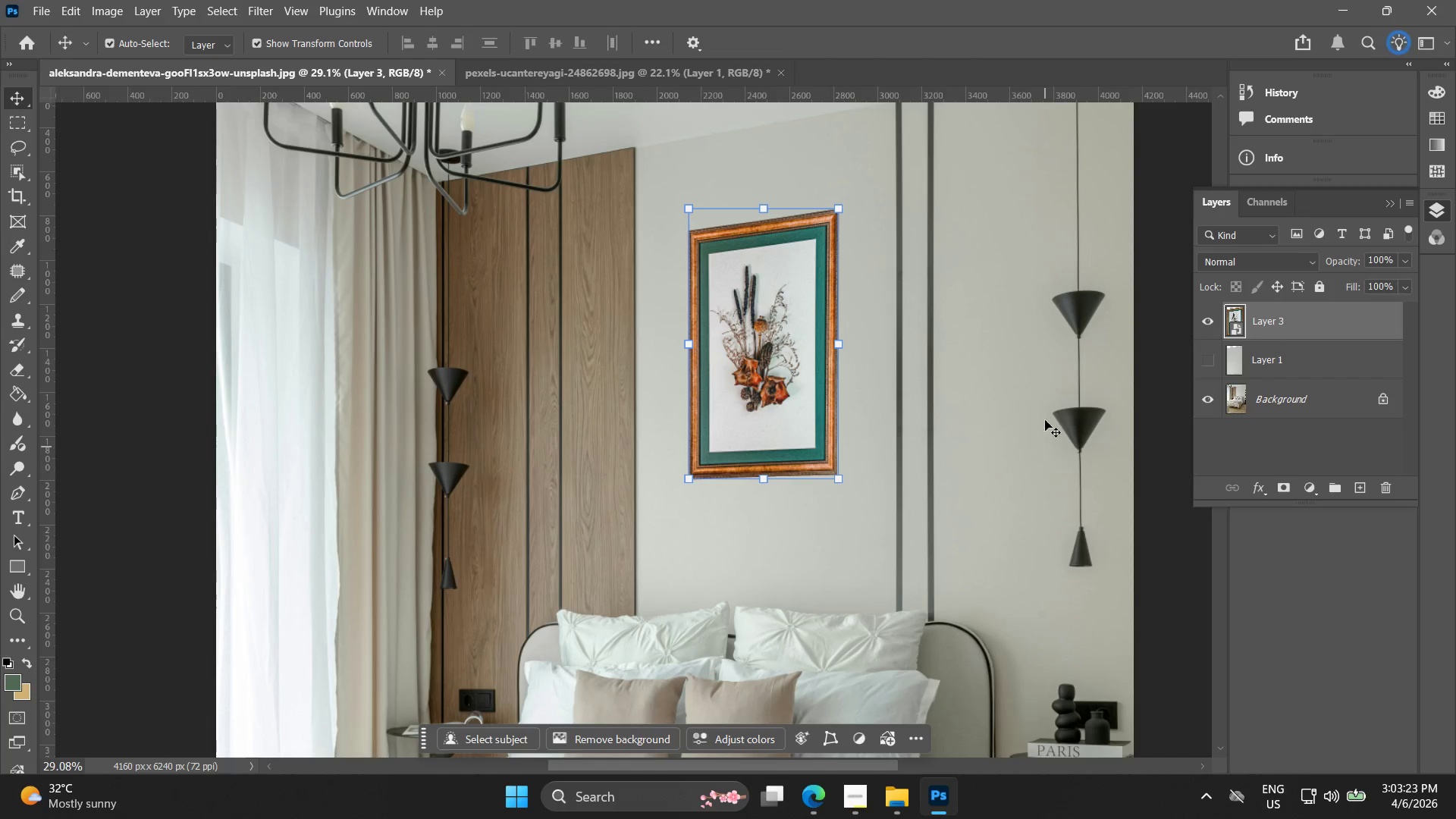 
hold_key(key=AltLeft, duration=1.41)
scroll: coordinate [789, 281], scroll_direction: up, amount: 12.0
 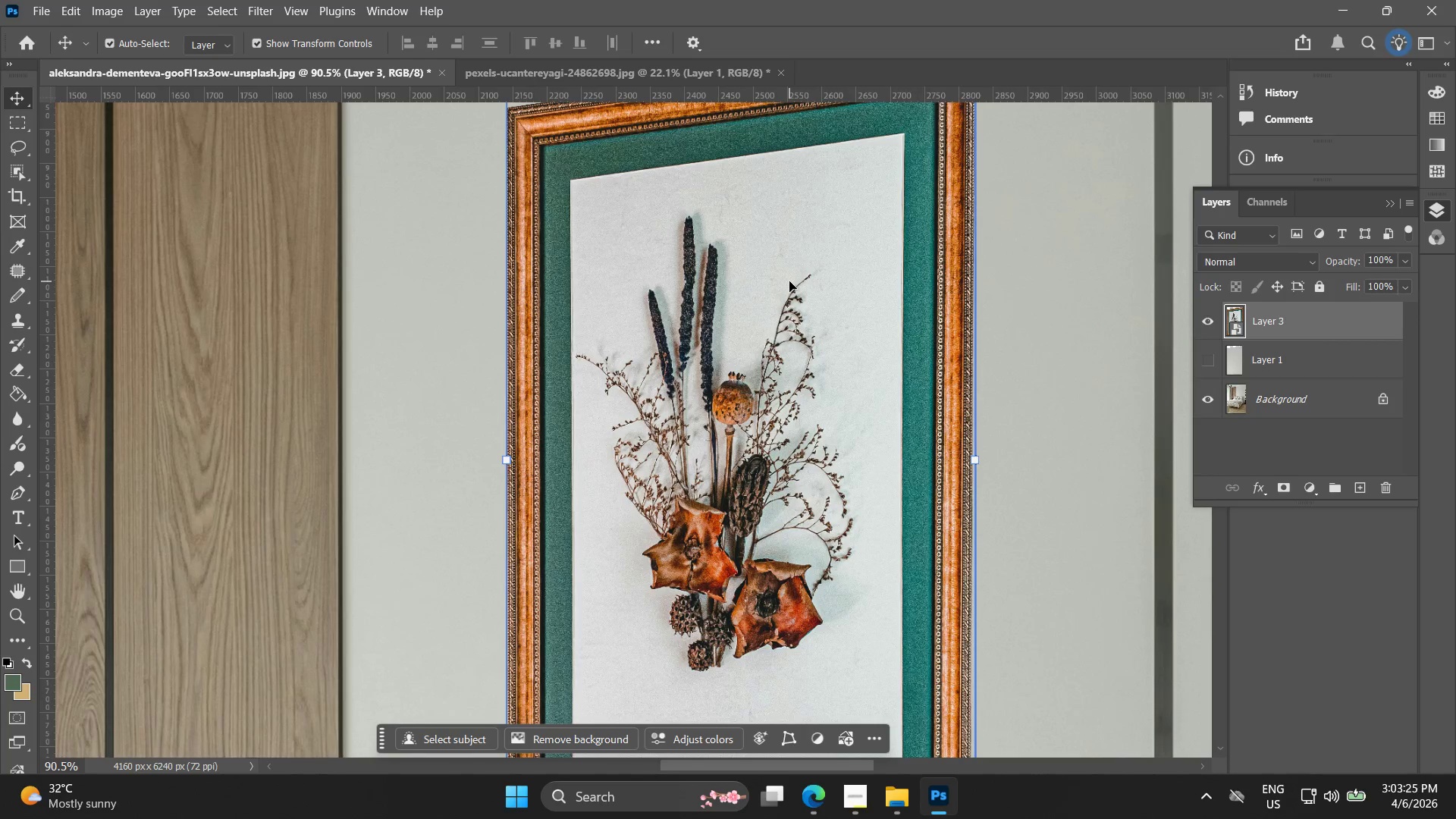 
hold_key(key=Space, duration=0.97)
 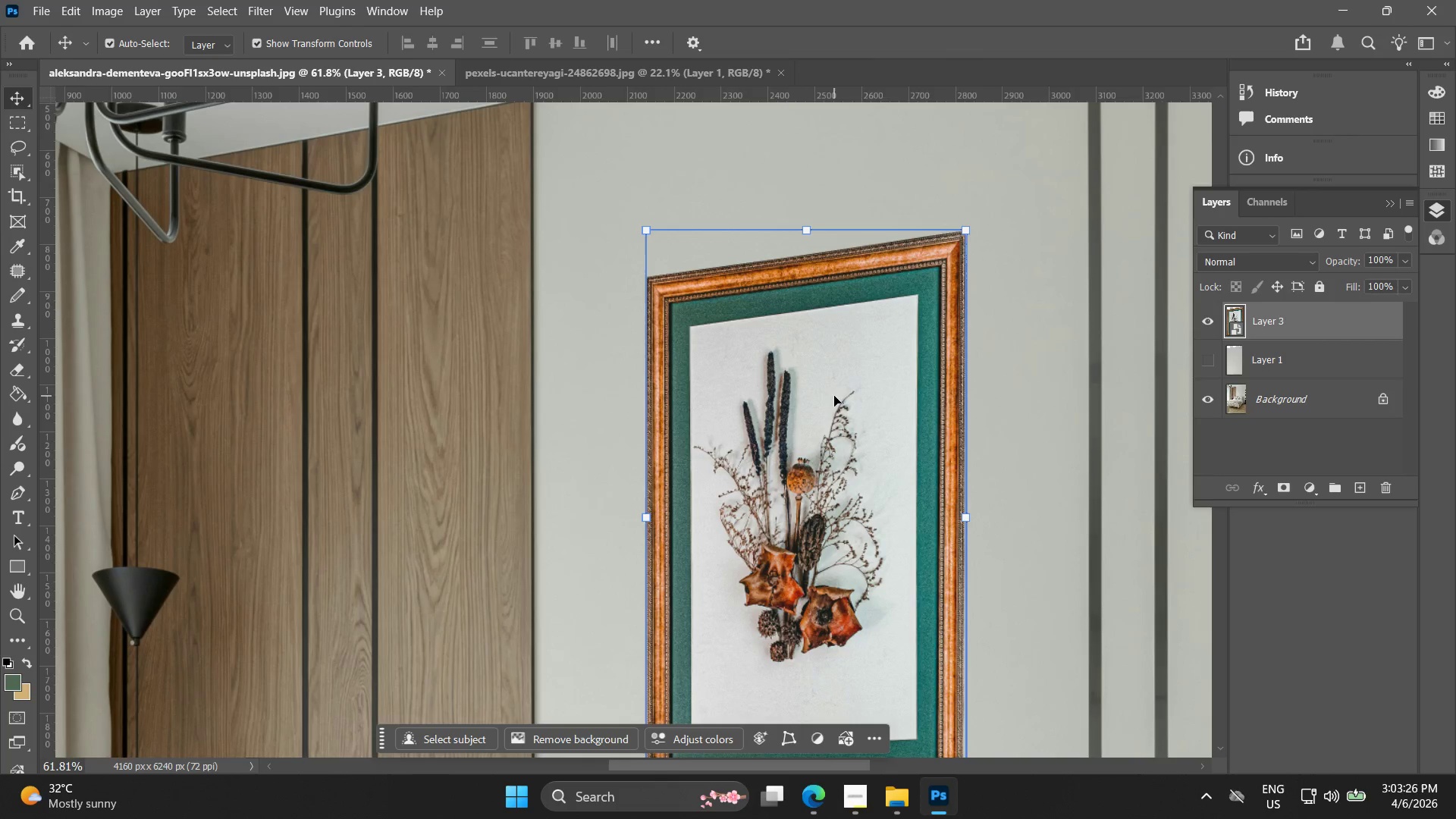 
left_click_drag(start_coordinate=[786, 266], to_coordinate=[838, 382])
 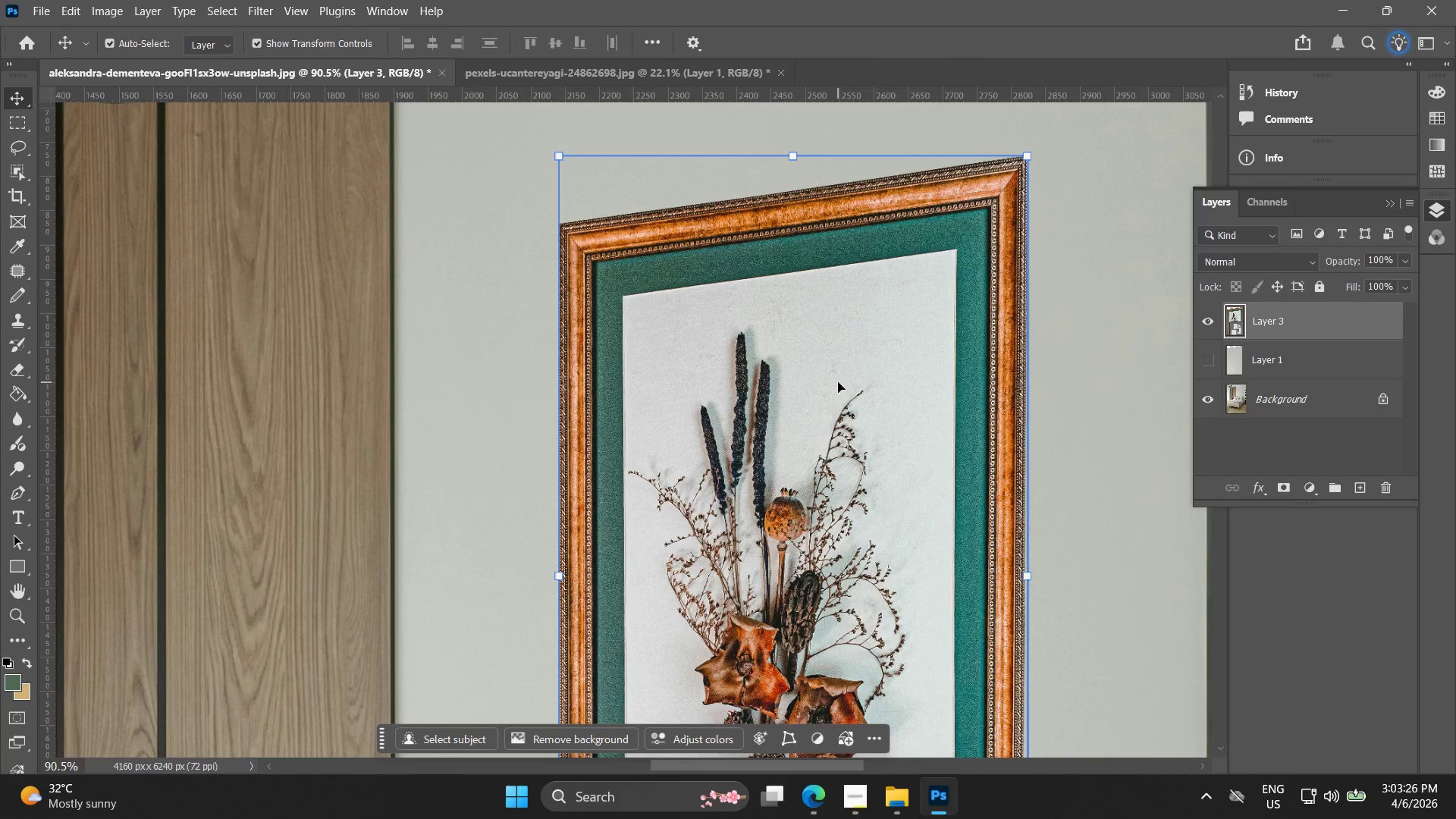 
key(Alt+AltLeft)
 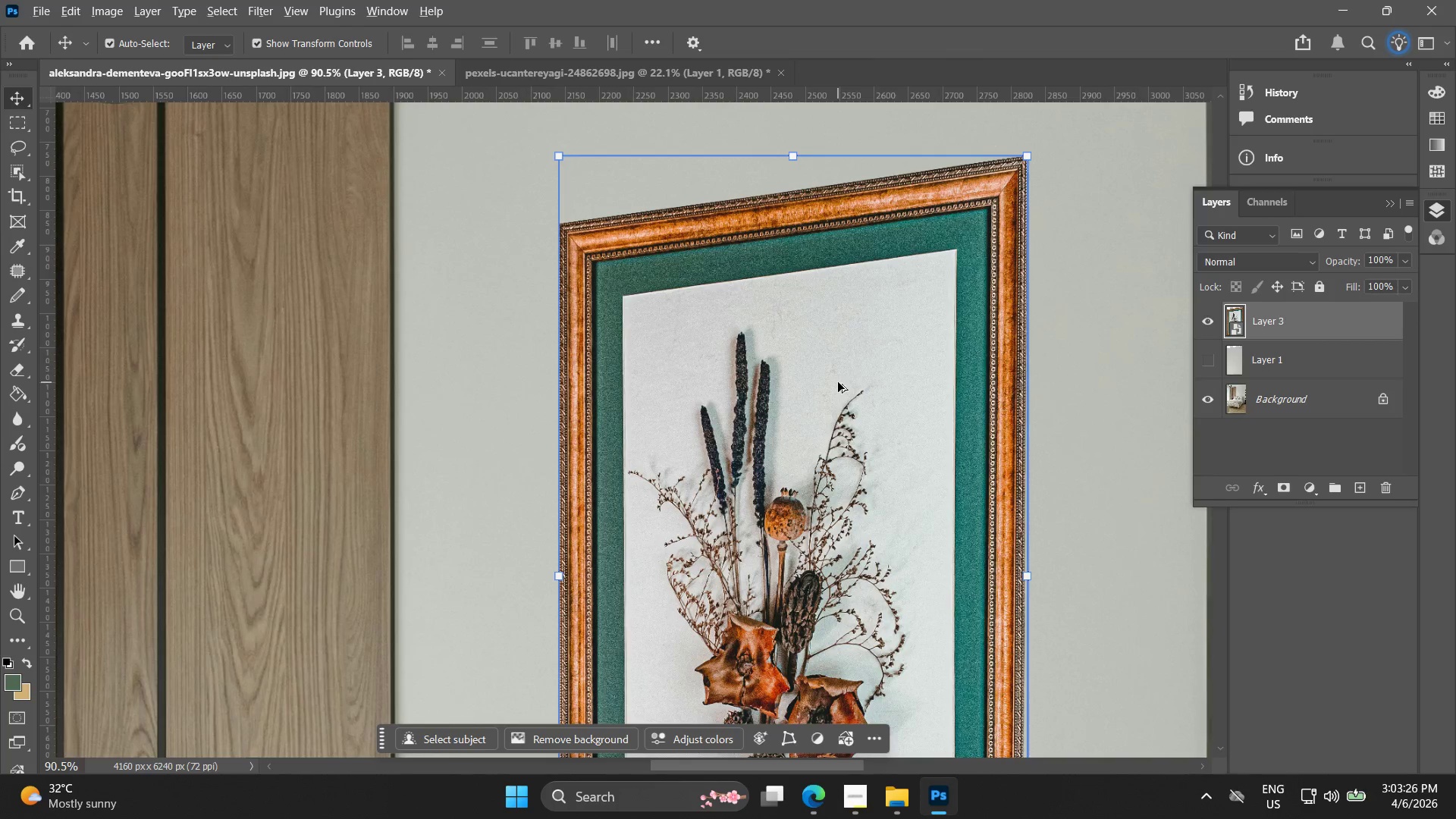 
hold_key(key=Space, duration=0.55)
 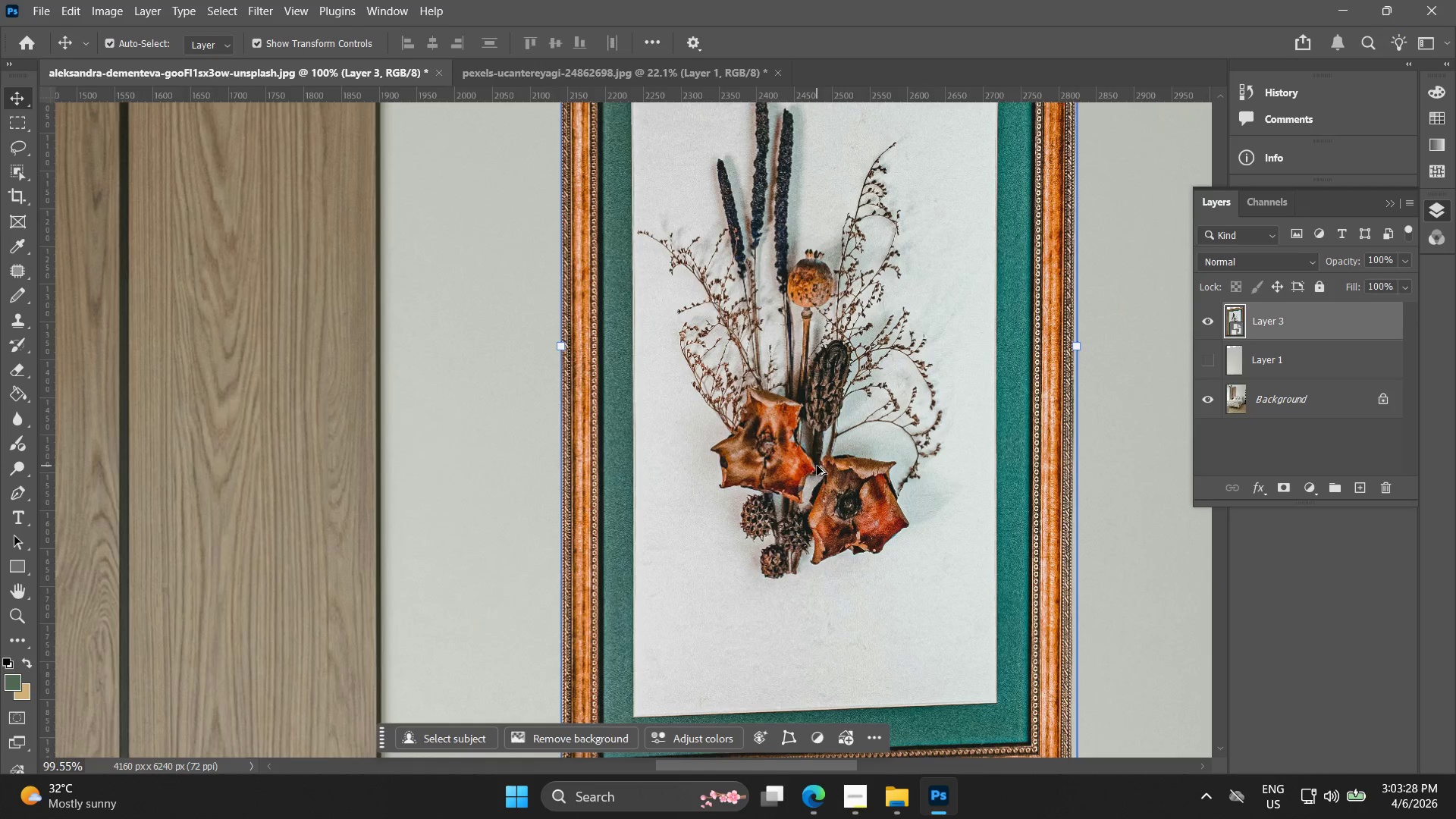 
left_click_drag(start_coordinate=[849, 485], to_coordinate=[861, 359])
 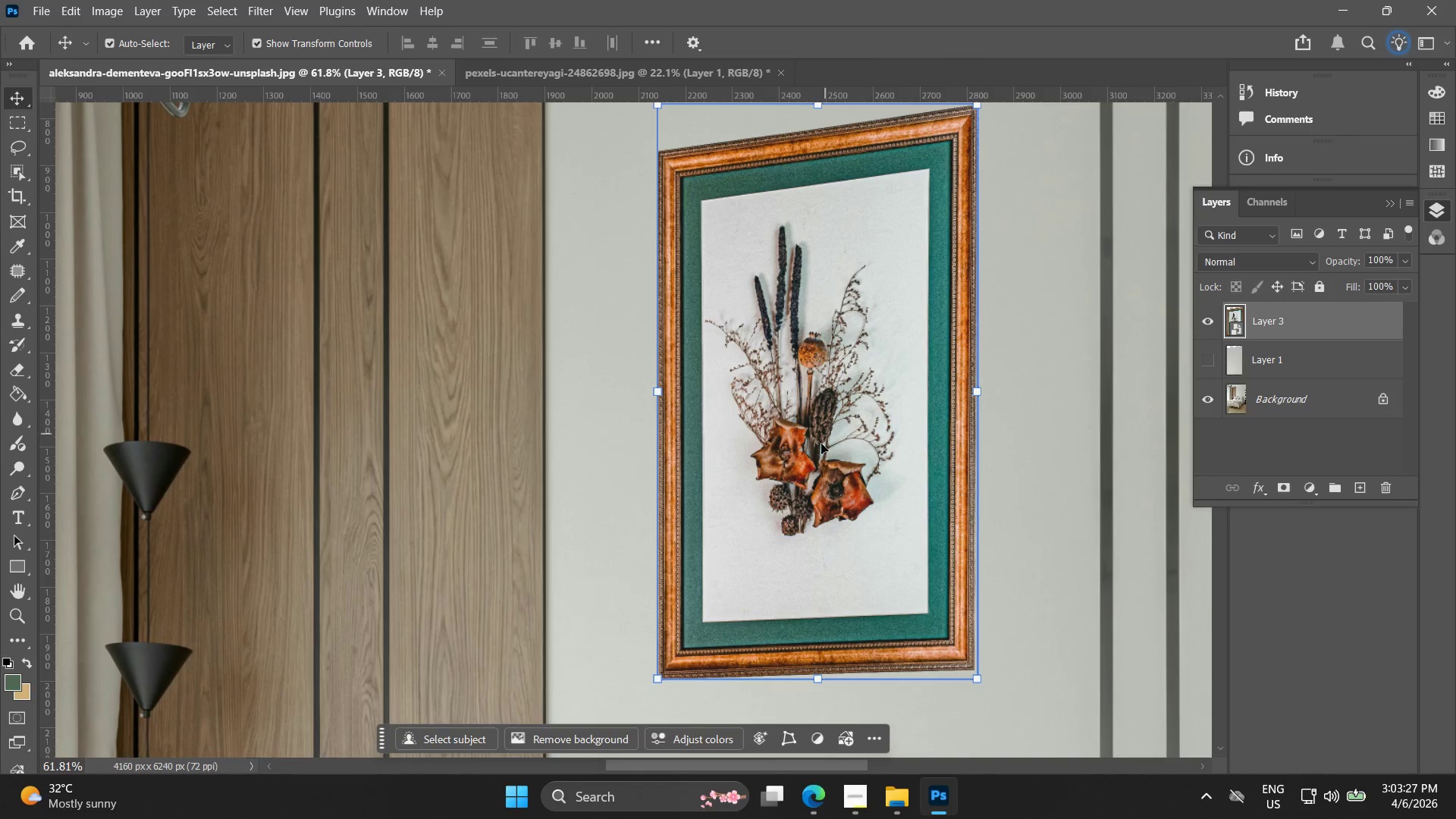 
scroll: coordinate [834, 396], scroll_direction: down, amount: 4.0
 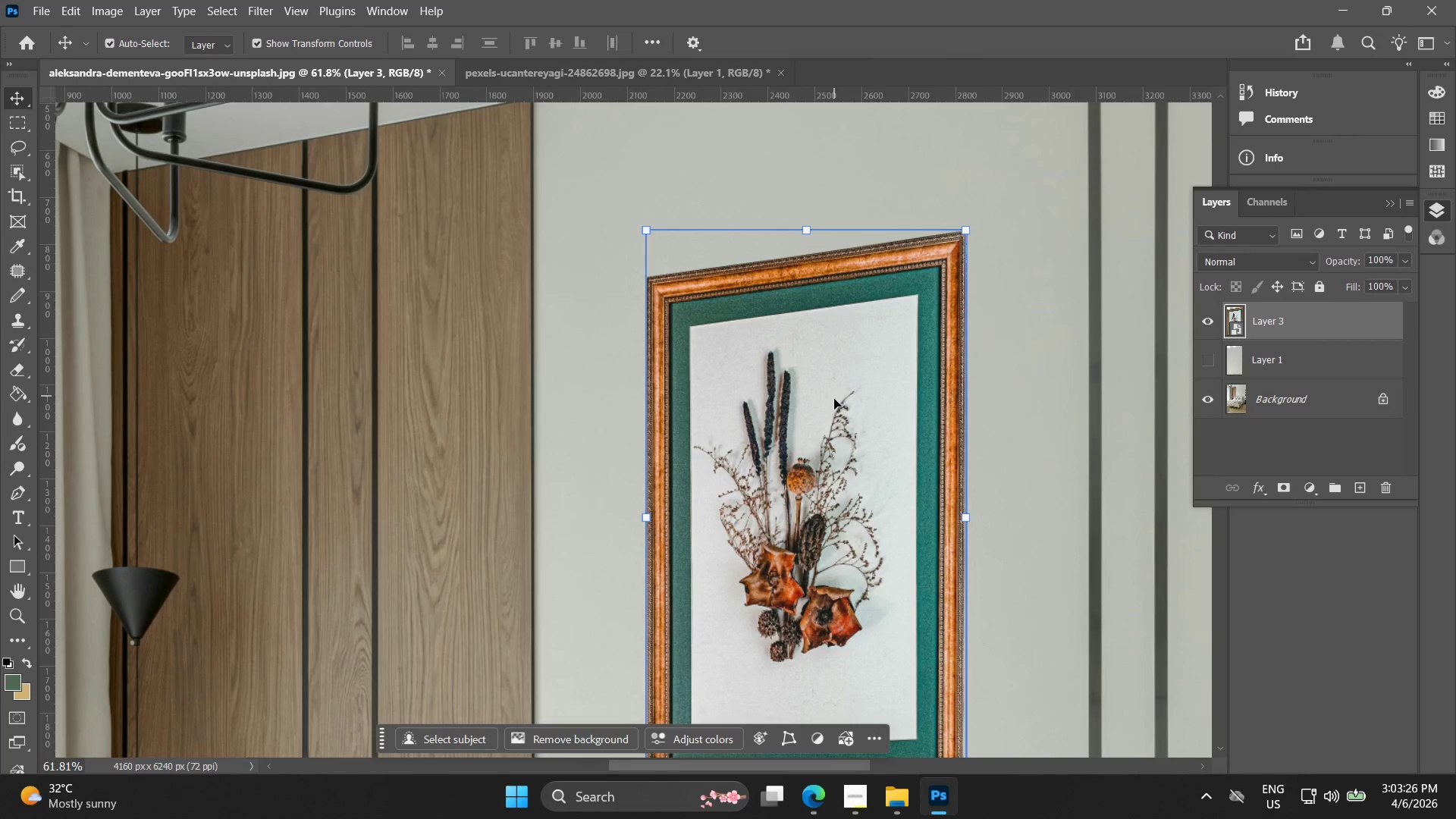 
hold_key(key=AltLeft, duration=0.86)
 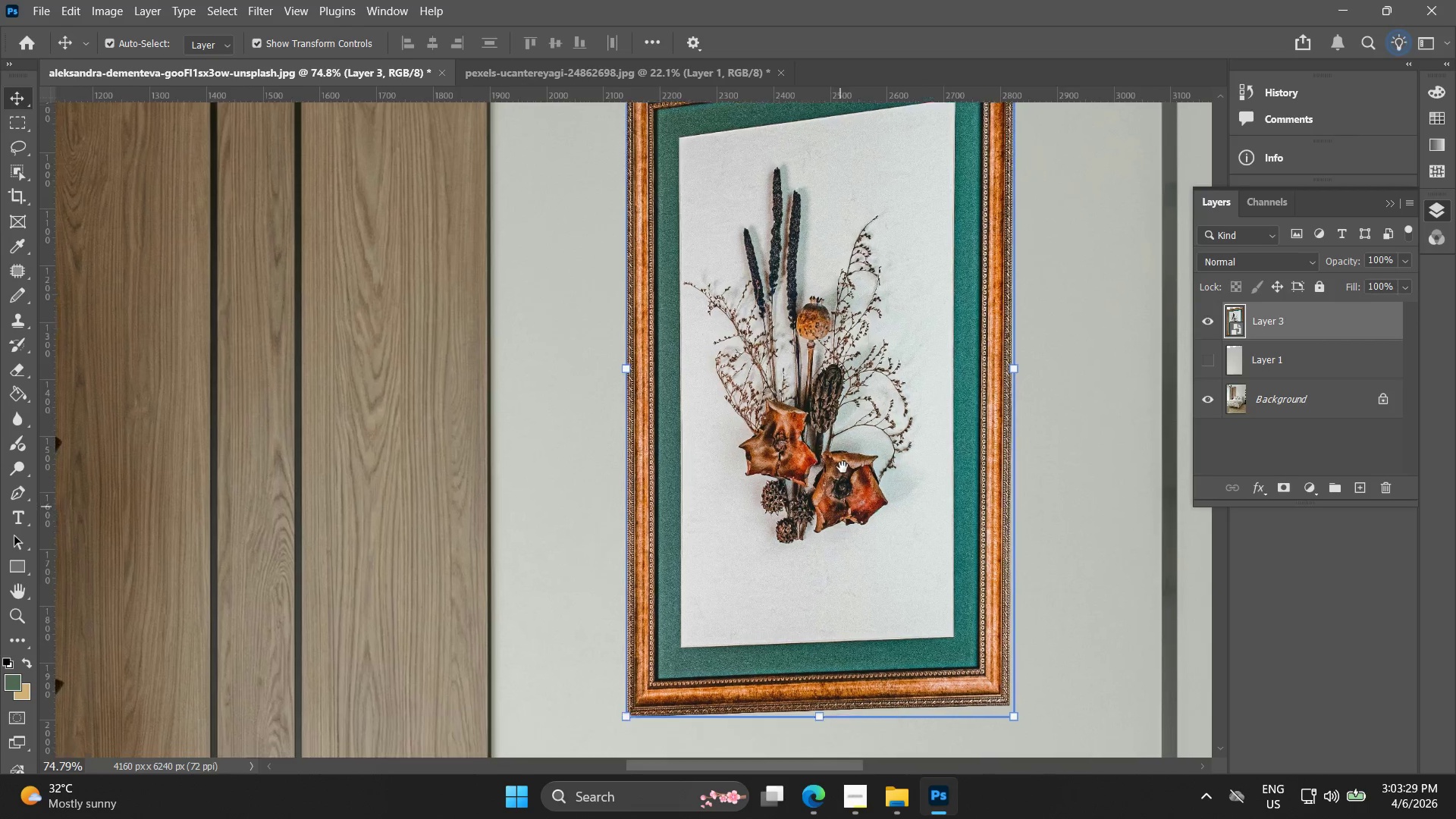 
hold_key(key=Space, duration=0.61)
 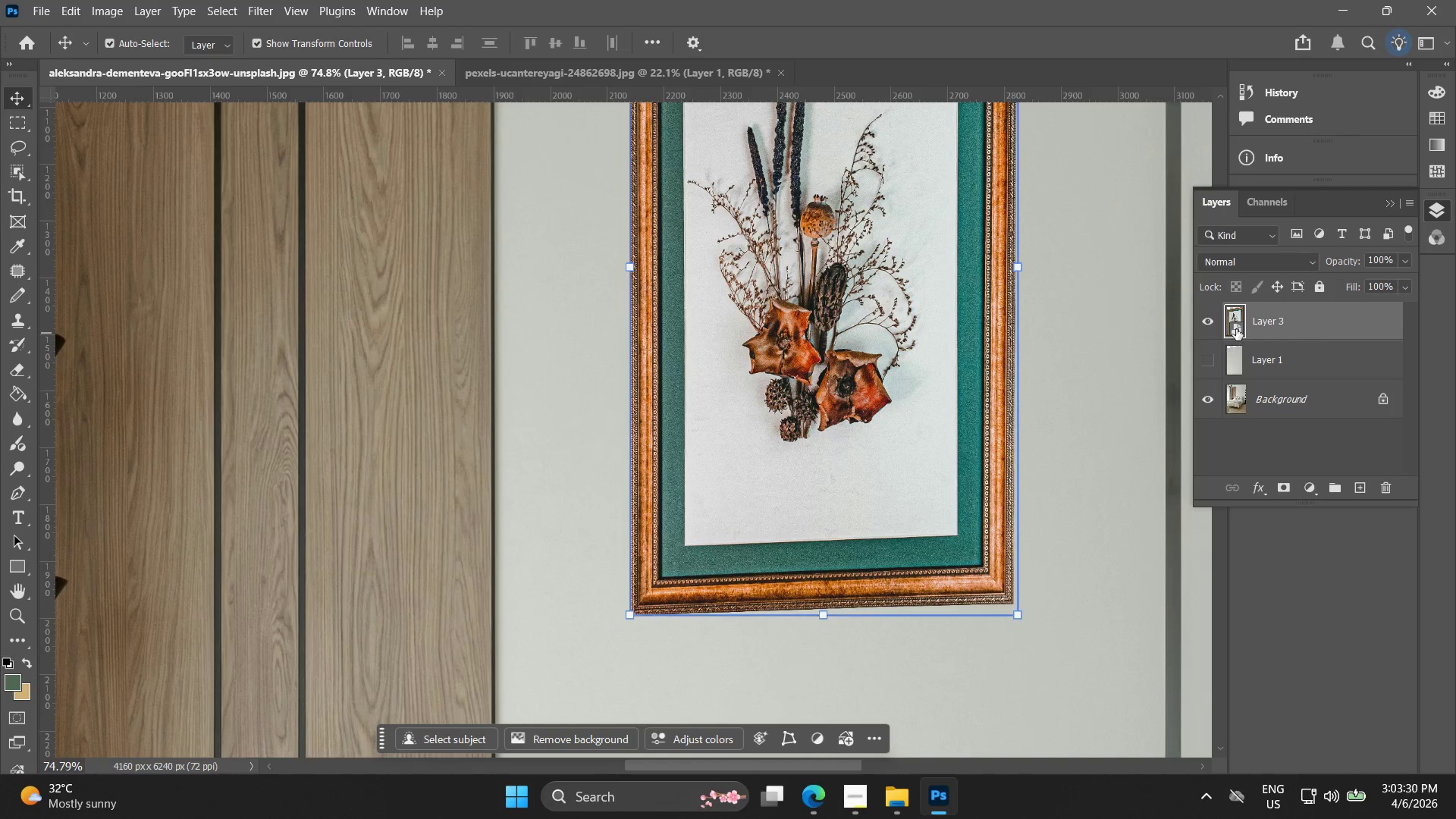 
scroll: coordinate [816, 479], scroll_direction: up, amount: 2.0
 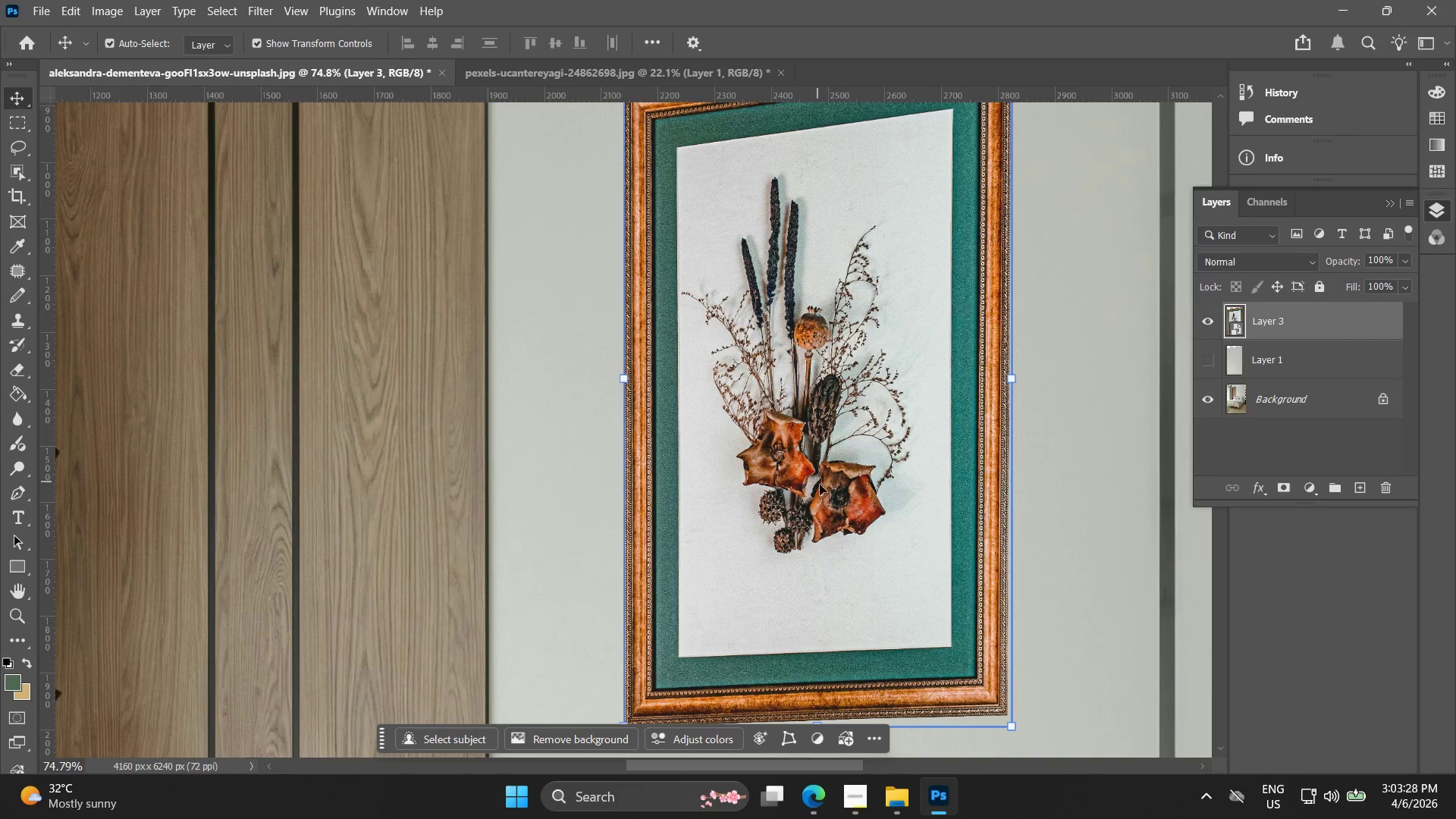 
left_click_drag(start_coordinate=[836, 522], to_coordinate=[843, 411])
 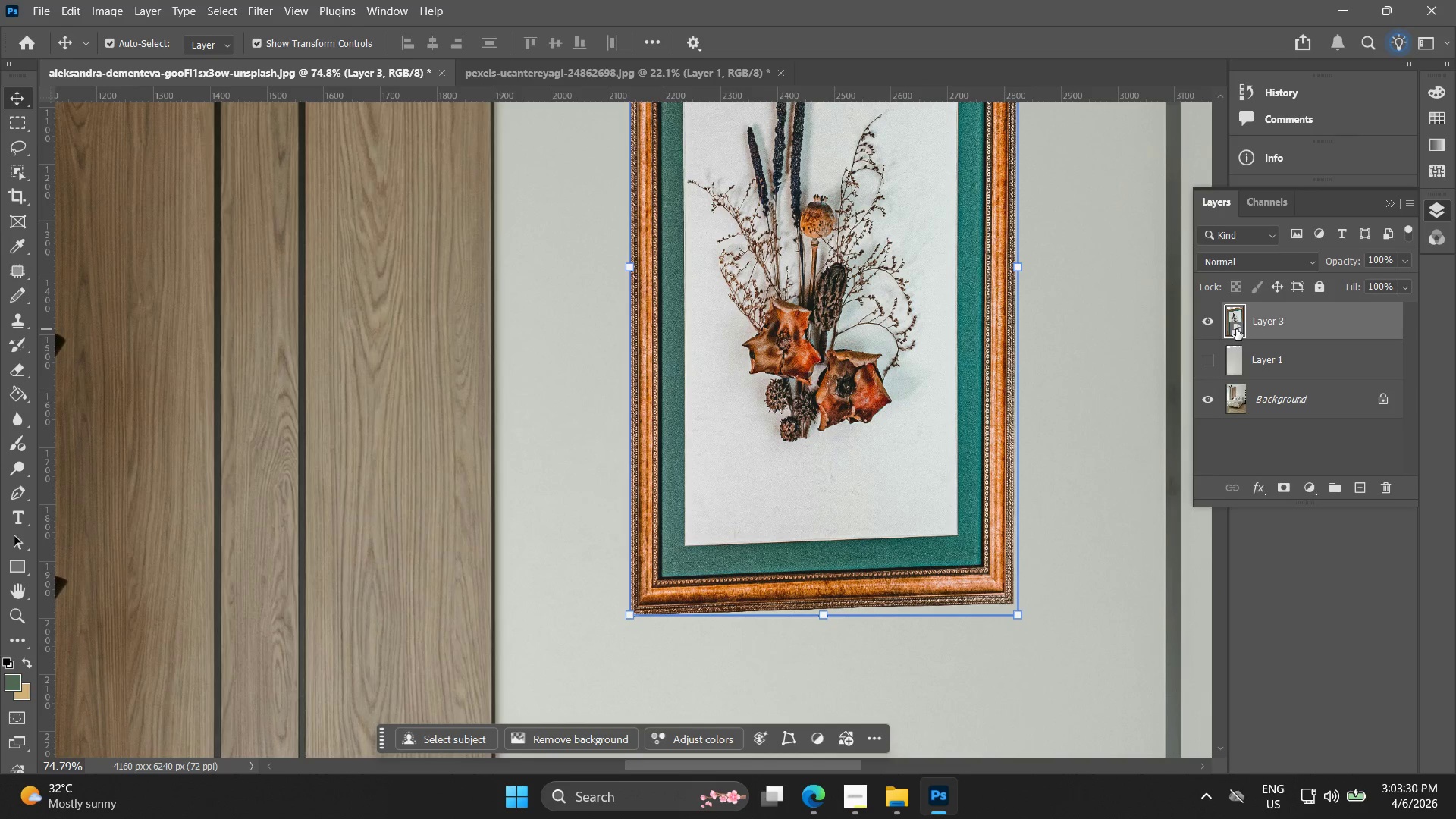 
double_click([1236, 329])
 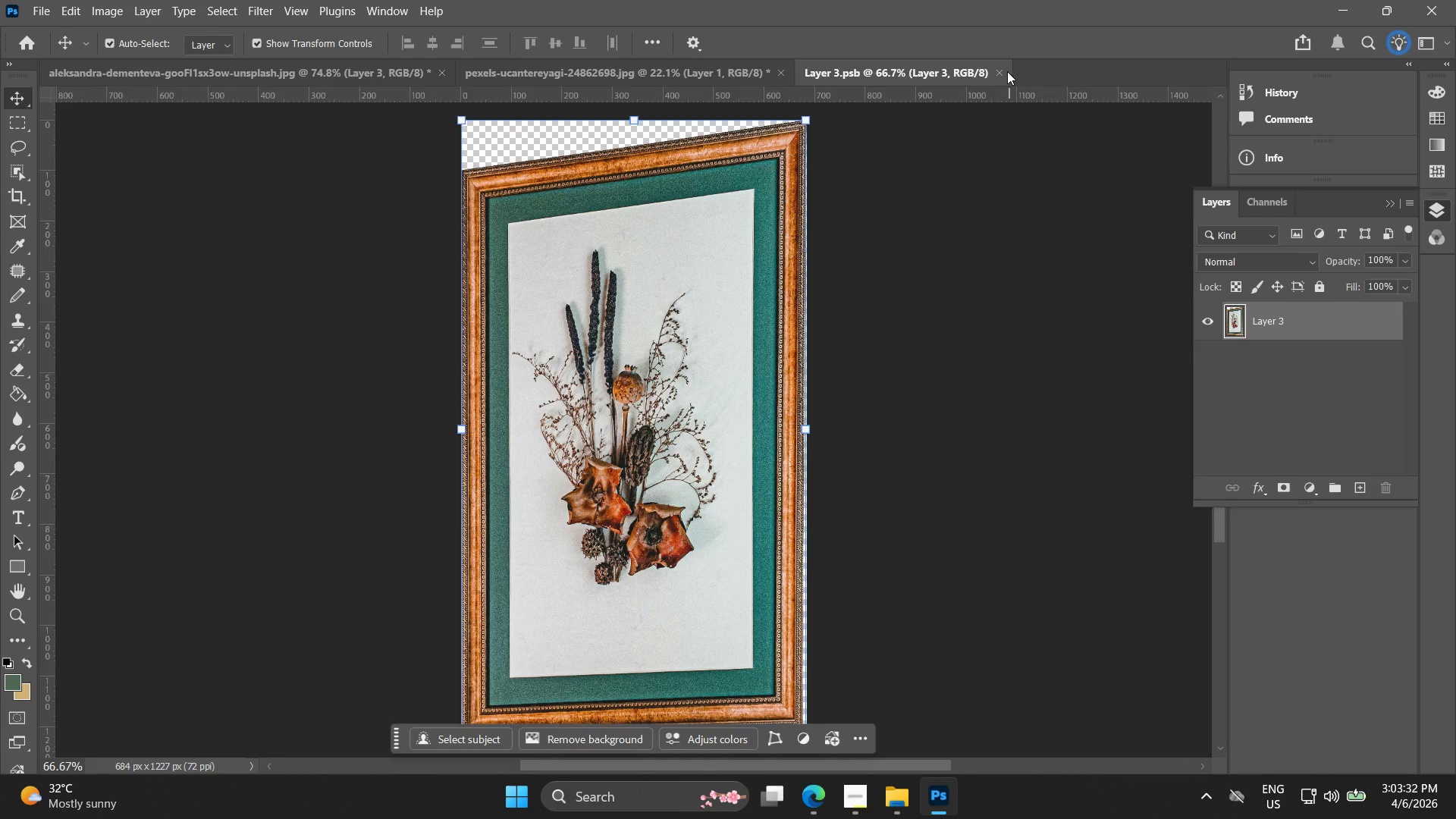 
left_click([1007, 71])
 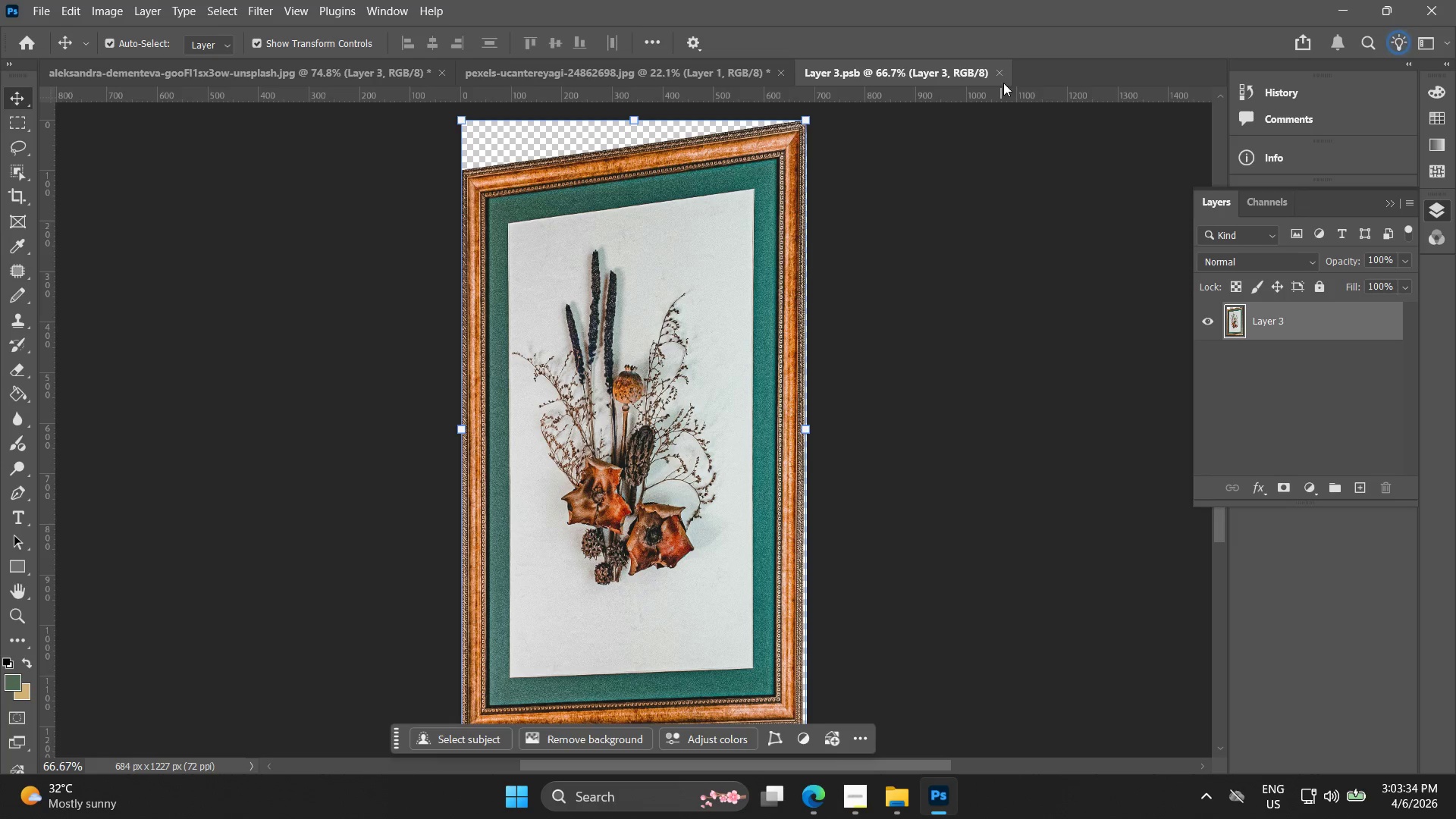 
left_click([998, 71])
 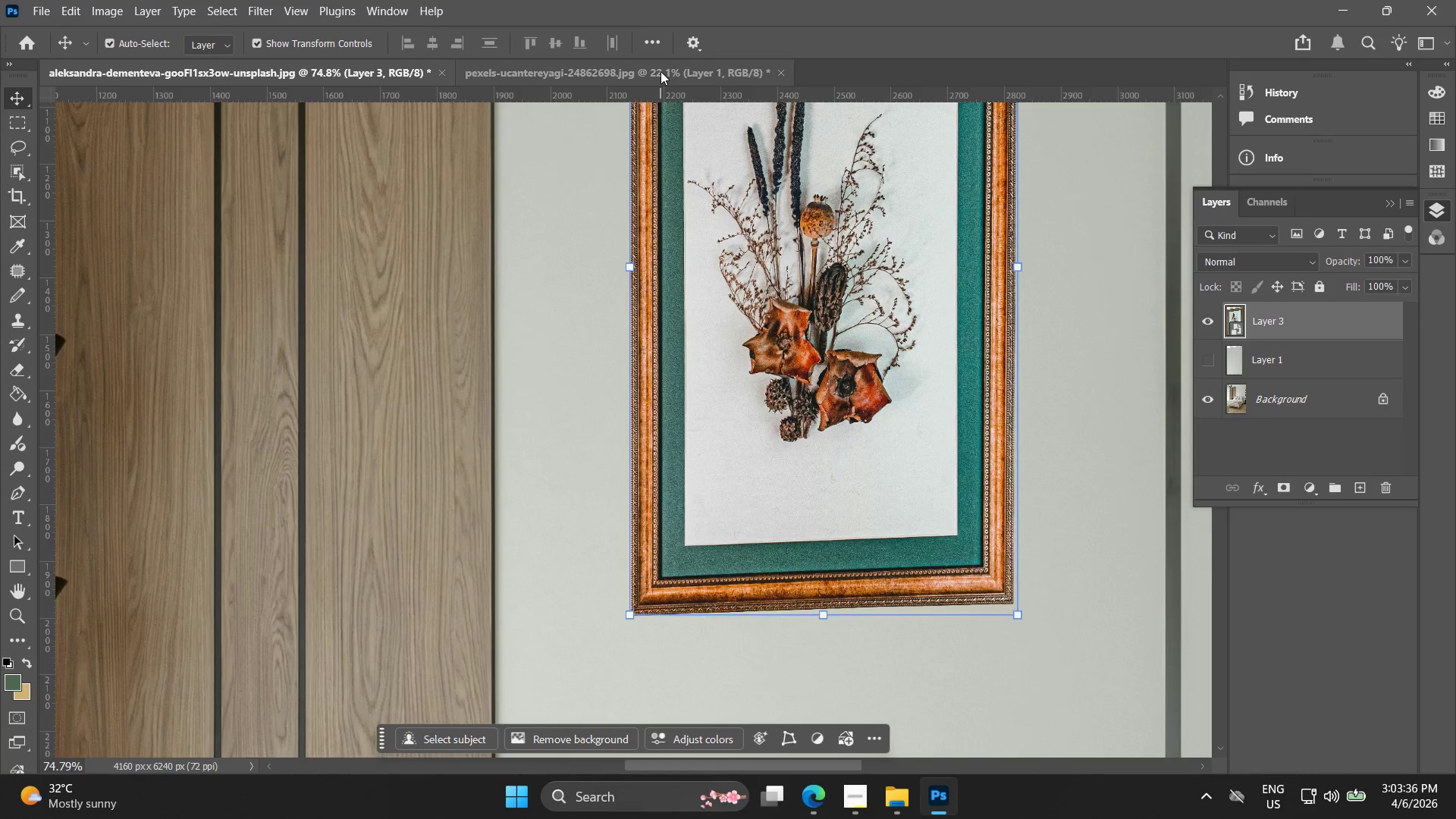 
hold_key(key=Space, duration=0.78)
 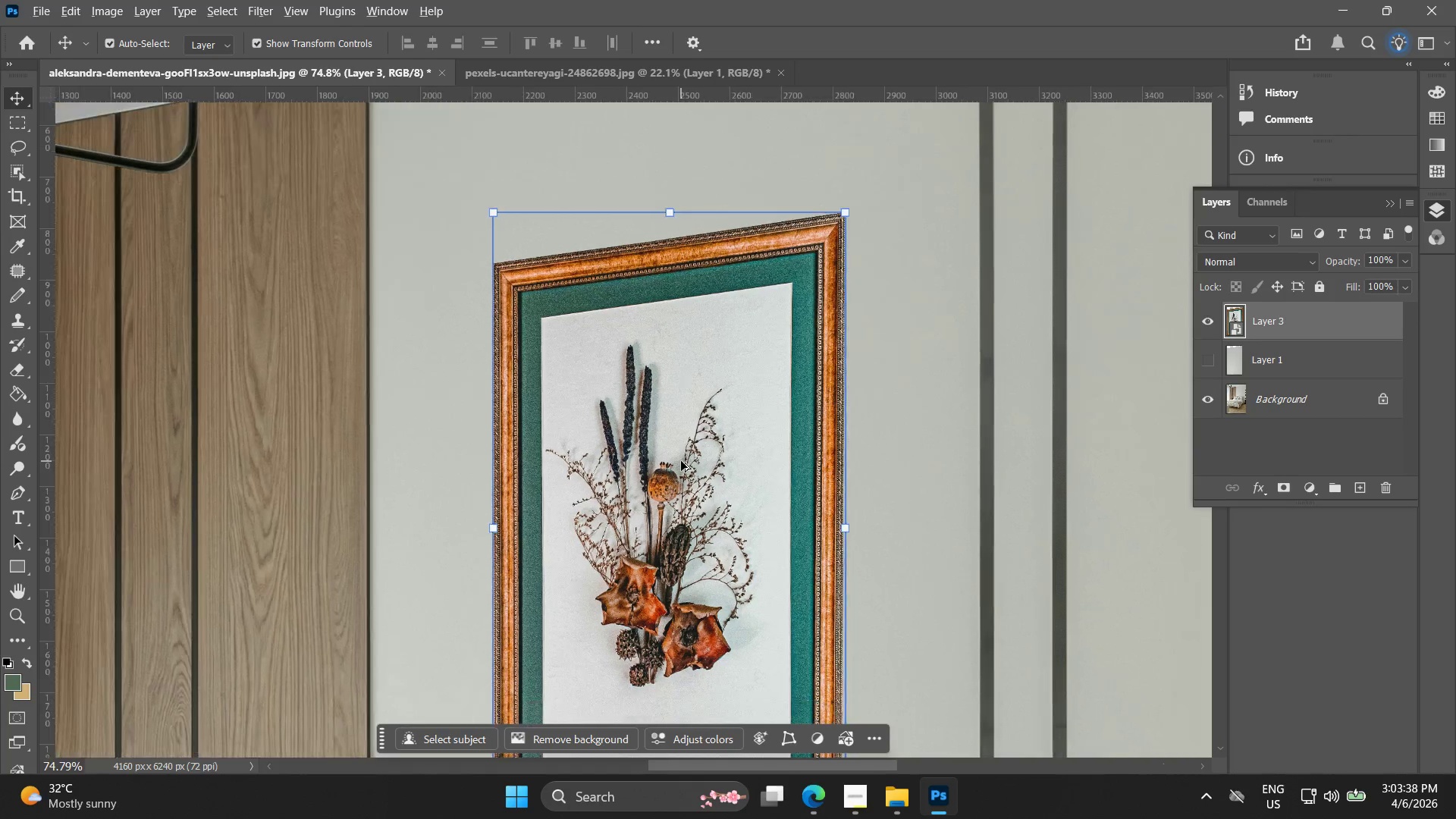 
left_click_drag(start_coordinate=[844, 276], to_coordinate=[688, 544])
 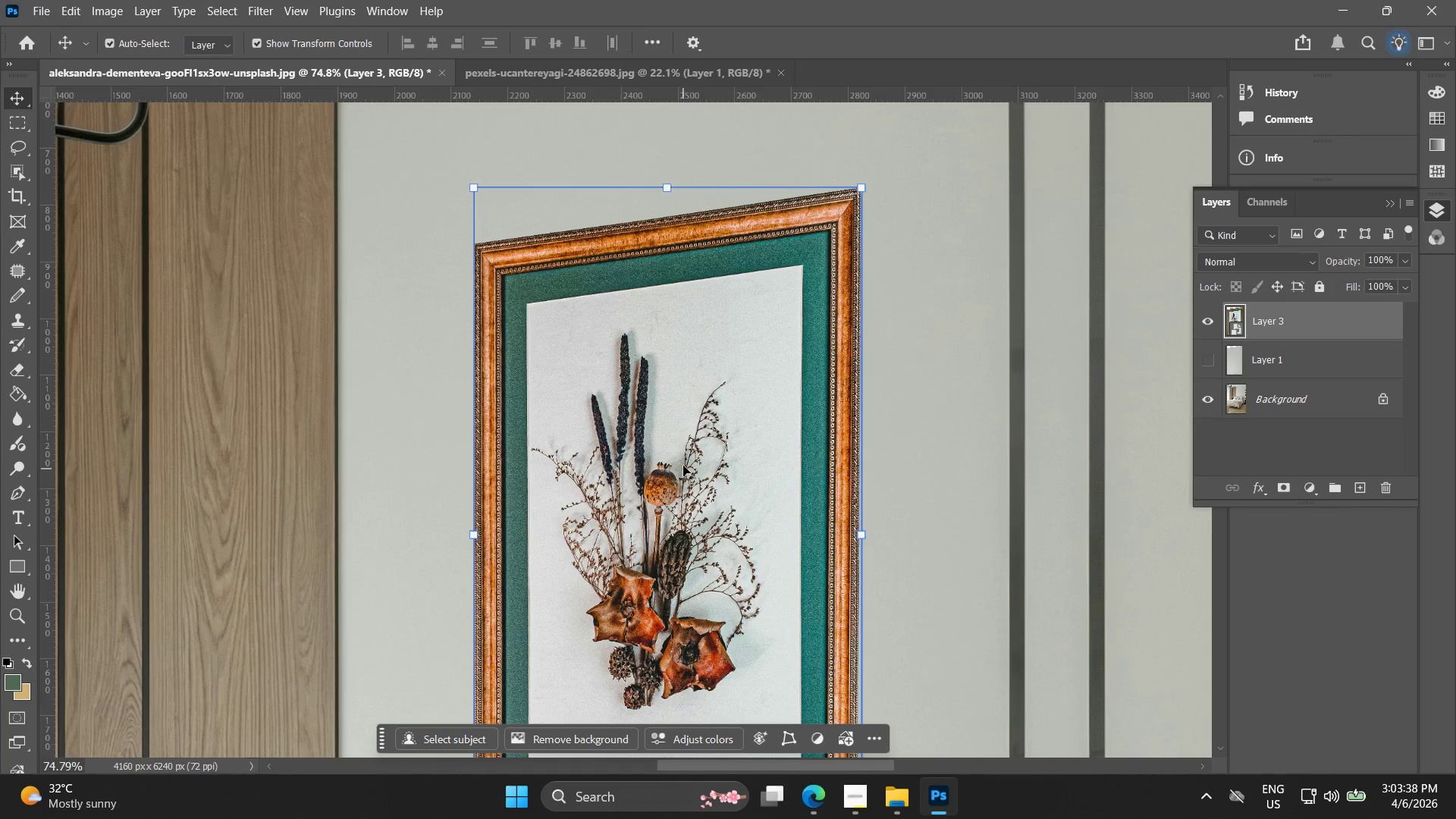 
key(Alt+AltLeft)
 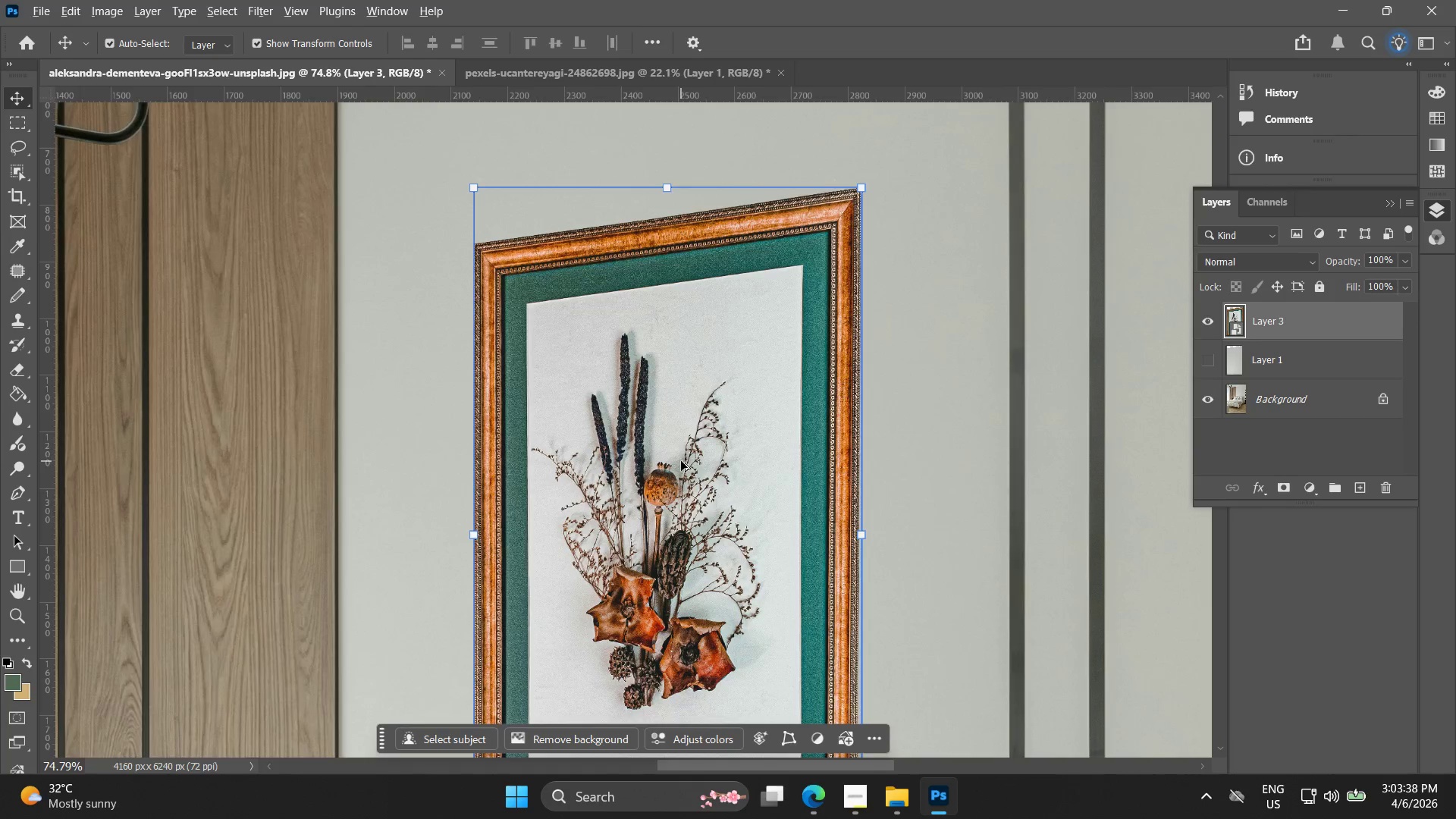 
key(Alt+AltLeft)
 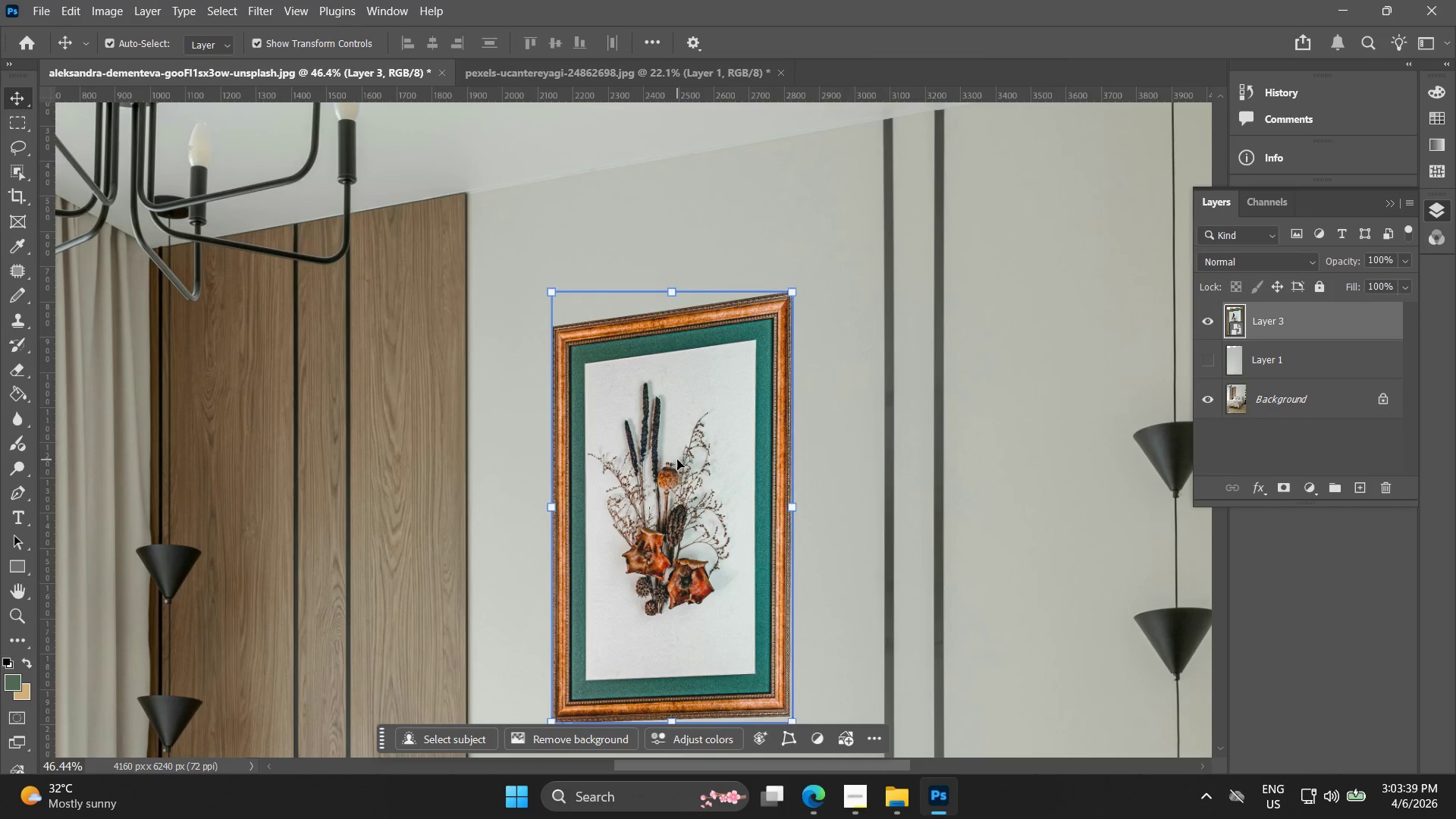 
hold_key(key=Space, duration=0.59)
 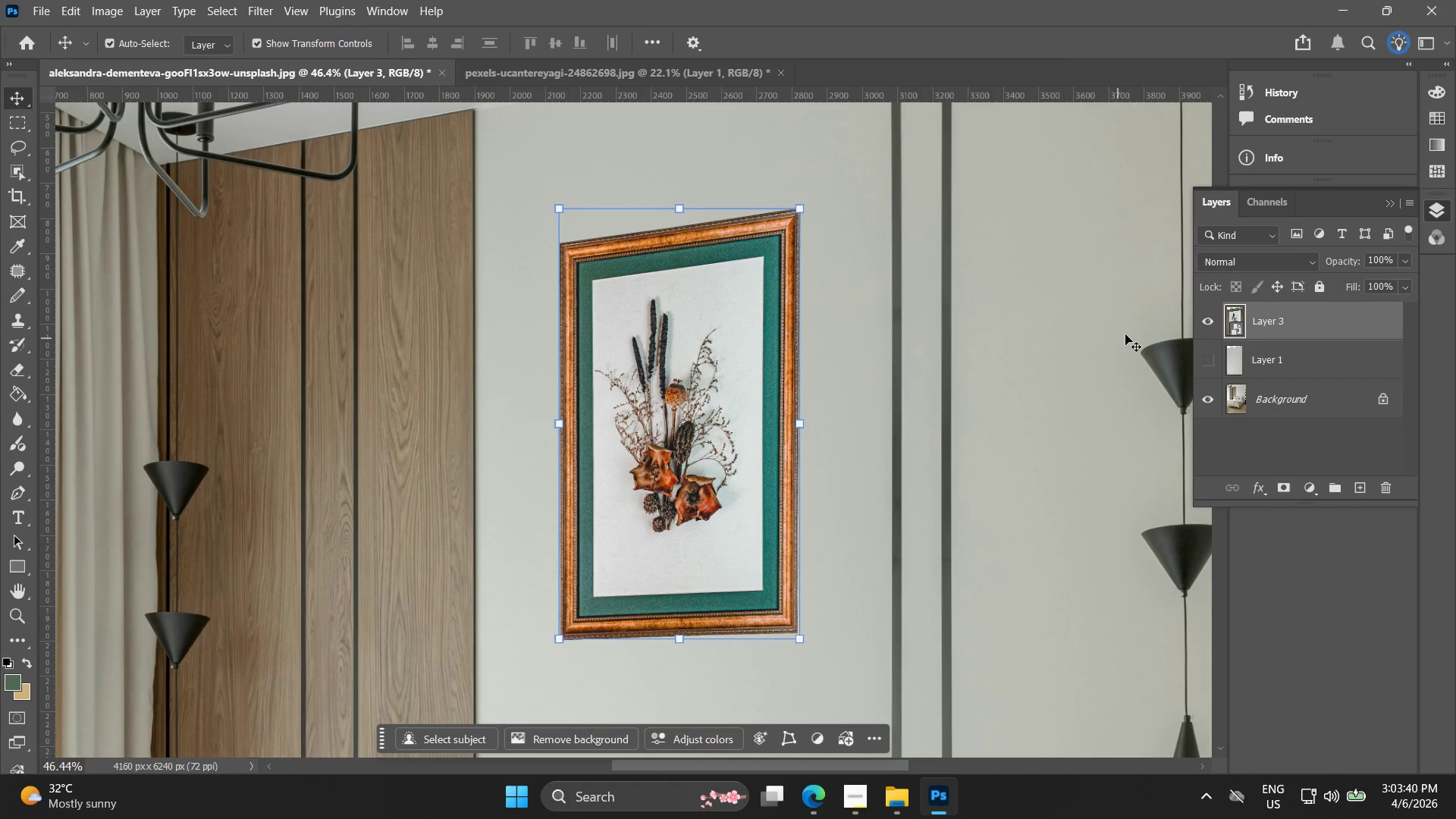 
left_click_drag(start_coordinate=[675, 506], to_coordinate=[682, 422])
 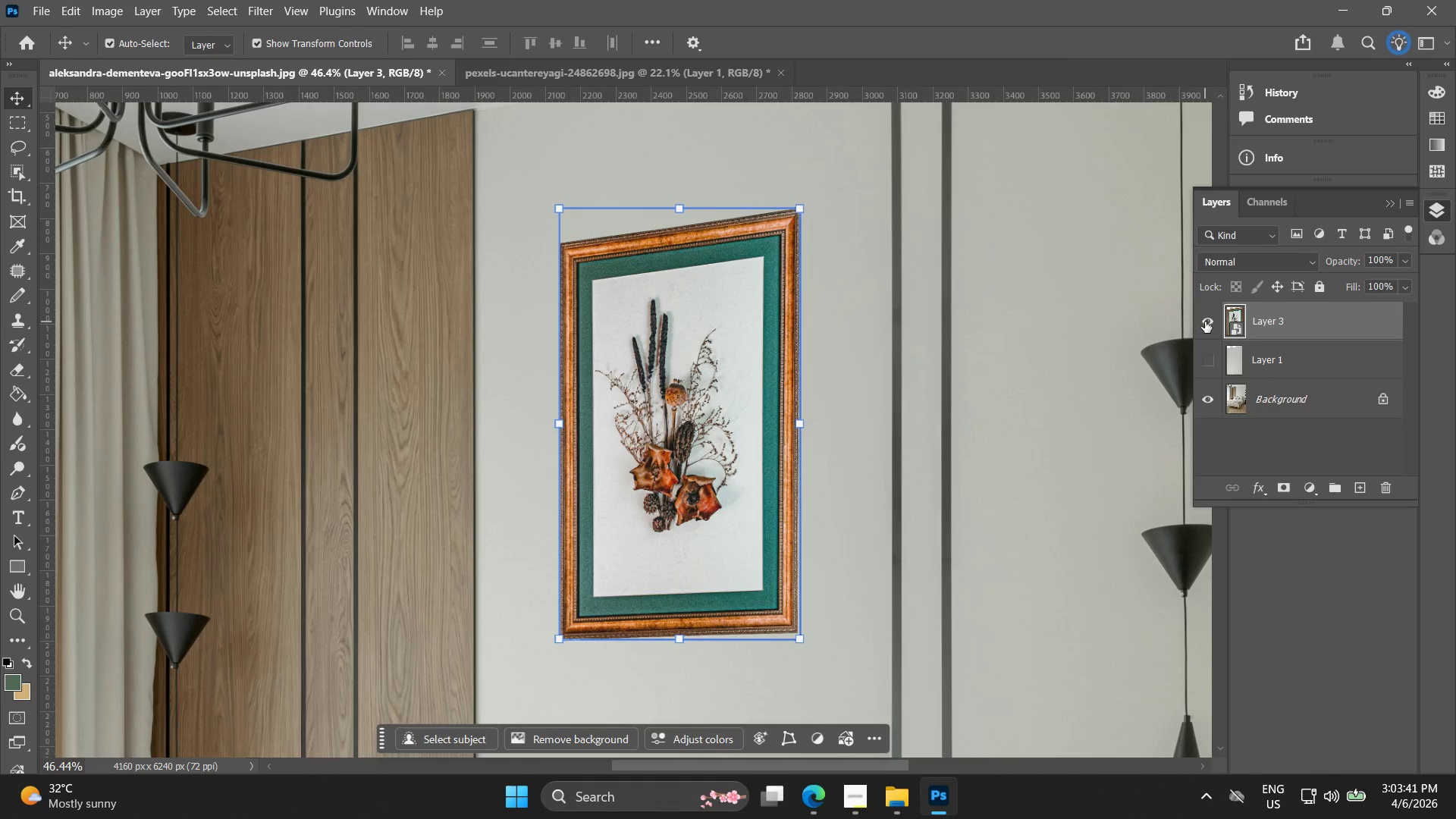 
scroll: coordinate [677, 460], scroll_direction: down, amount: 5.0
 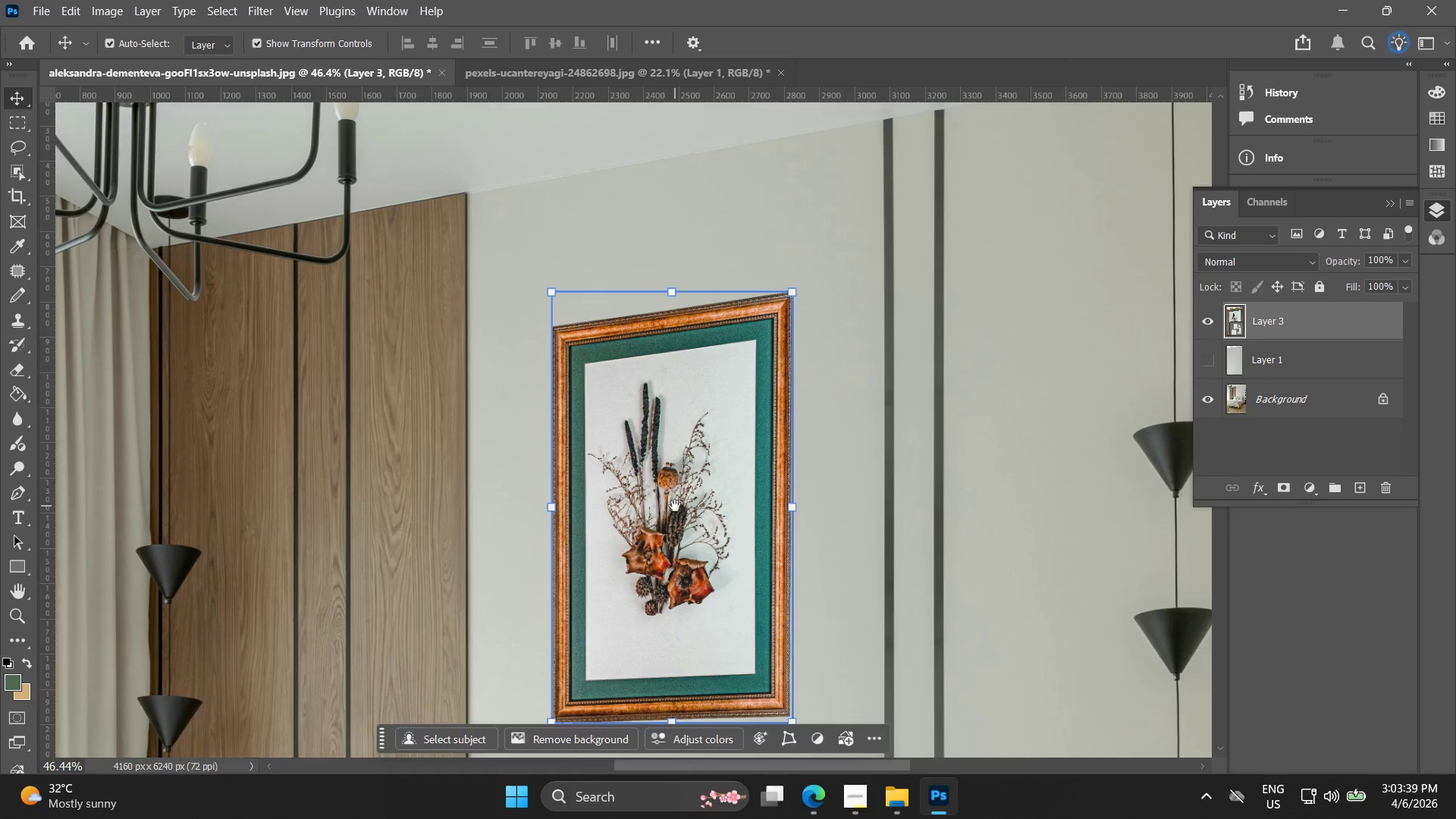 
double_click([1205, 322])
 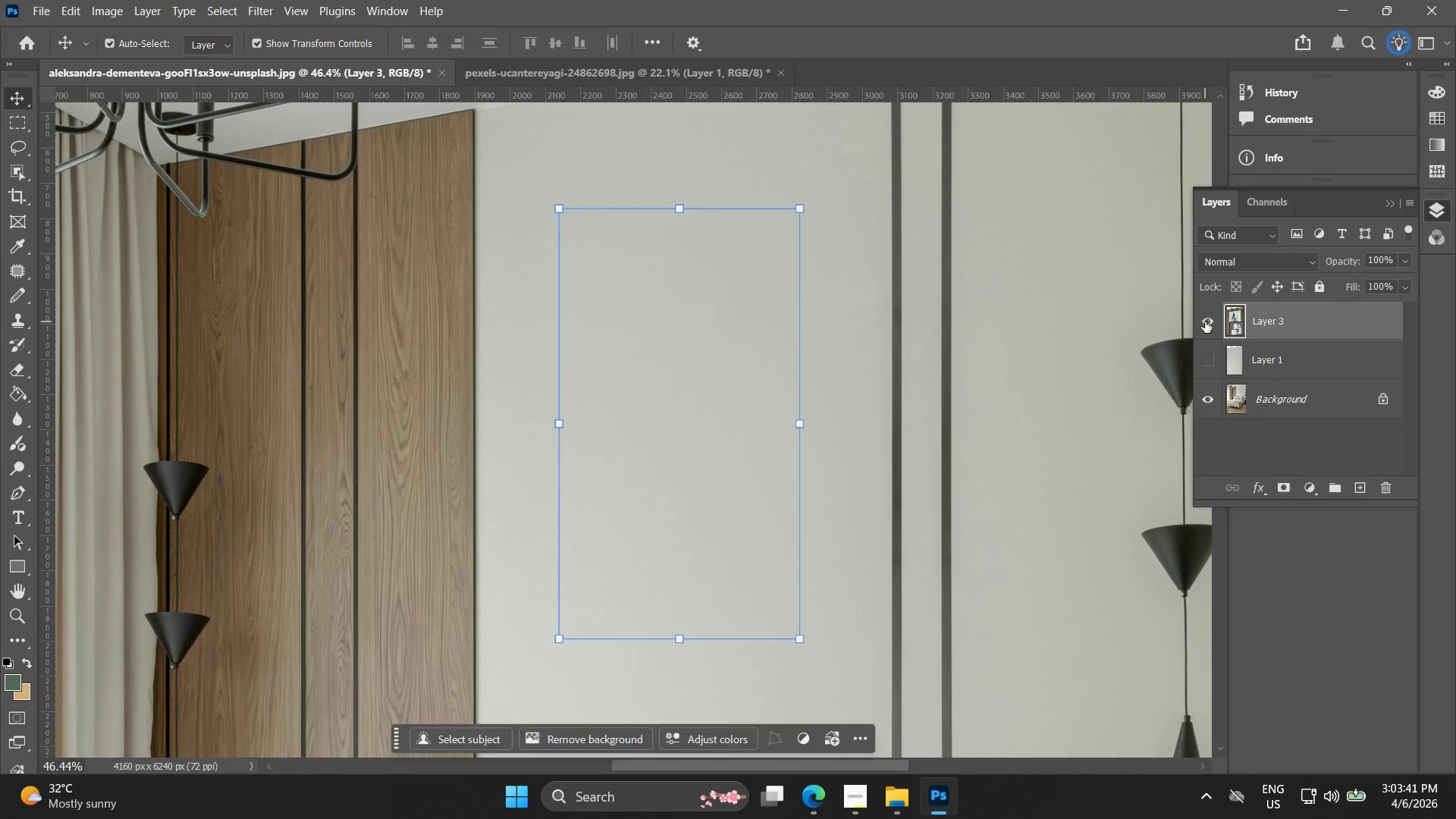 
mouse_move([1207, 315])
 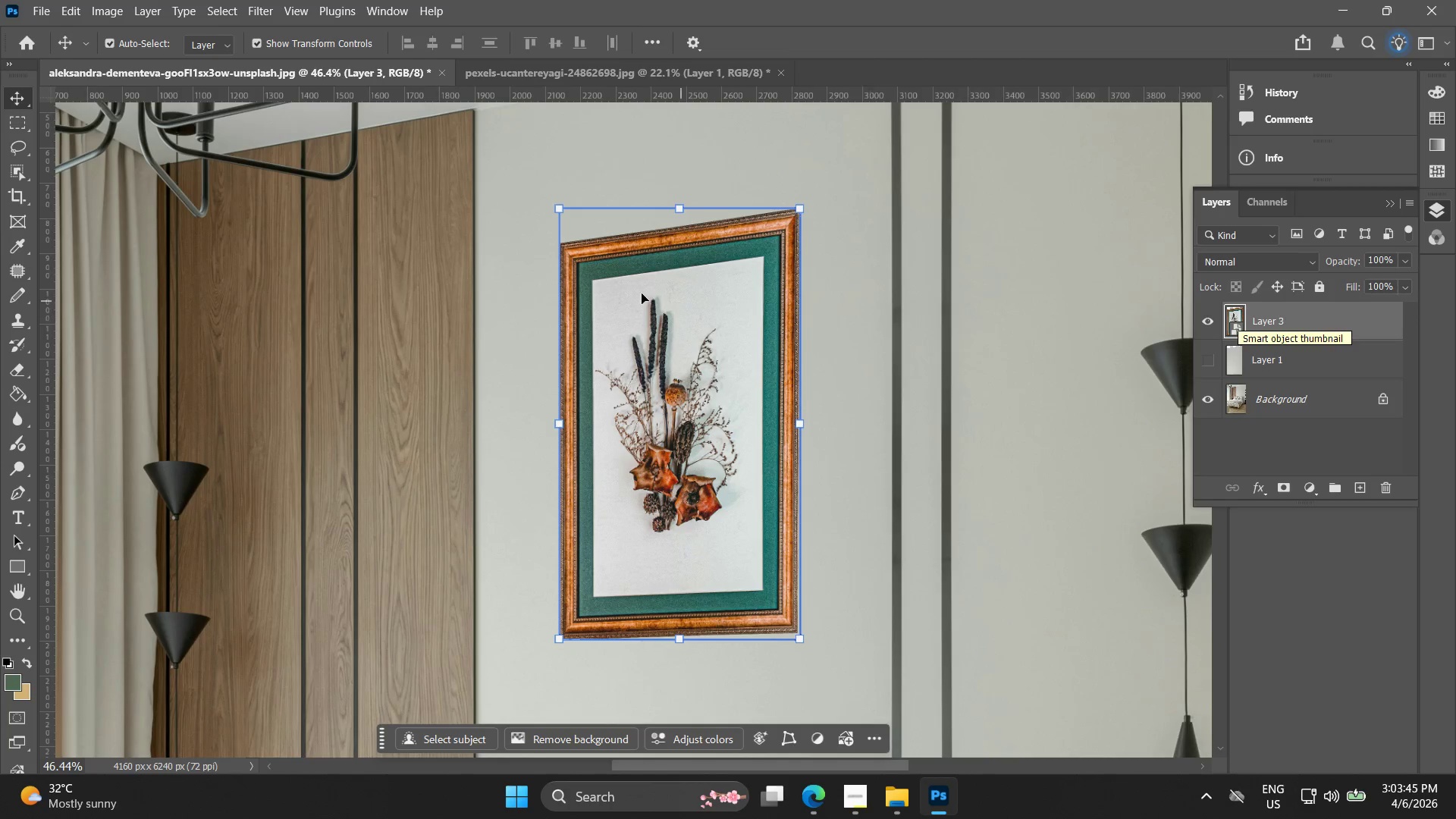 
key(Alt+AltLeft)
 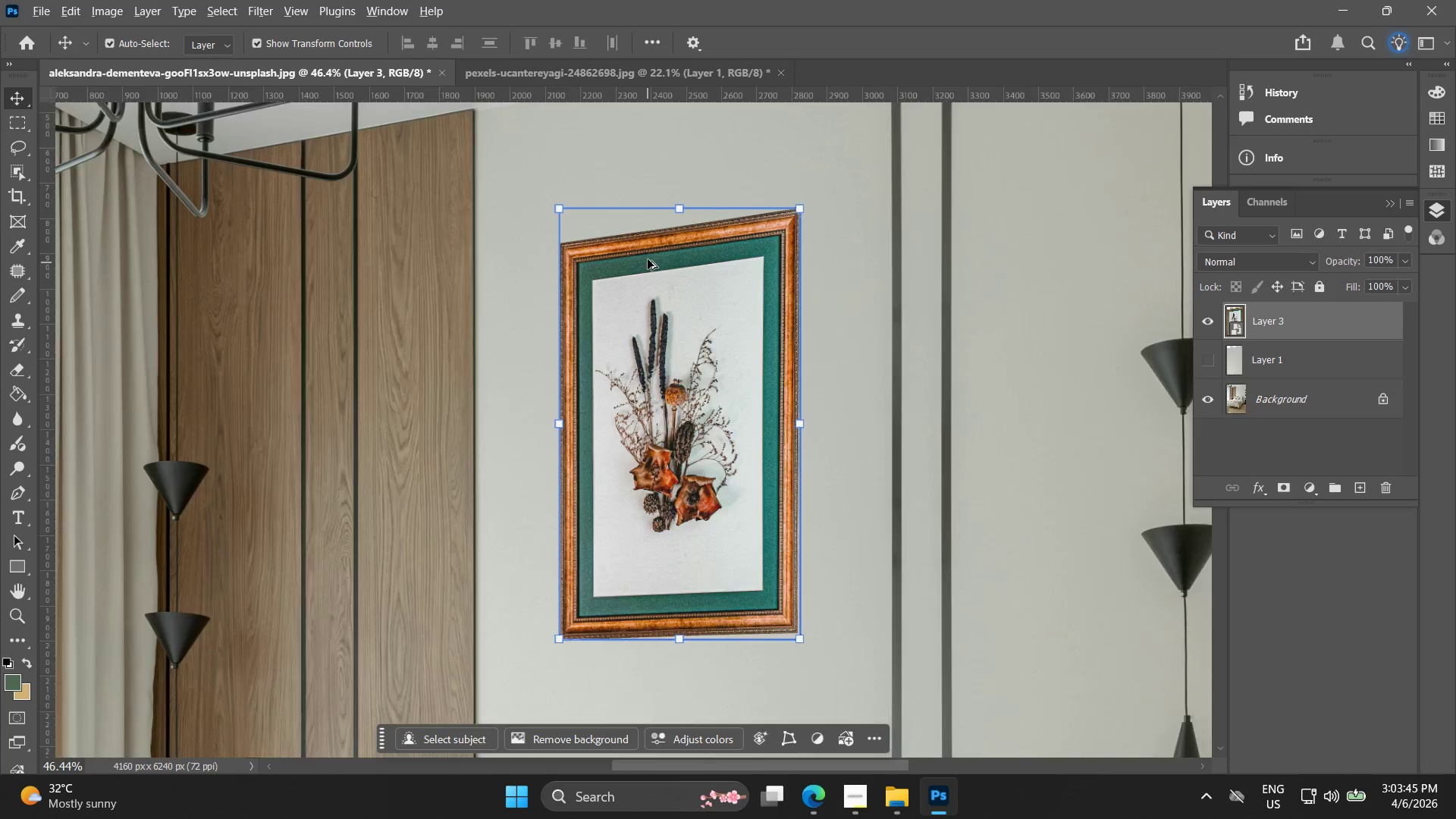 
key(Alt+AltLeft)
 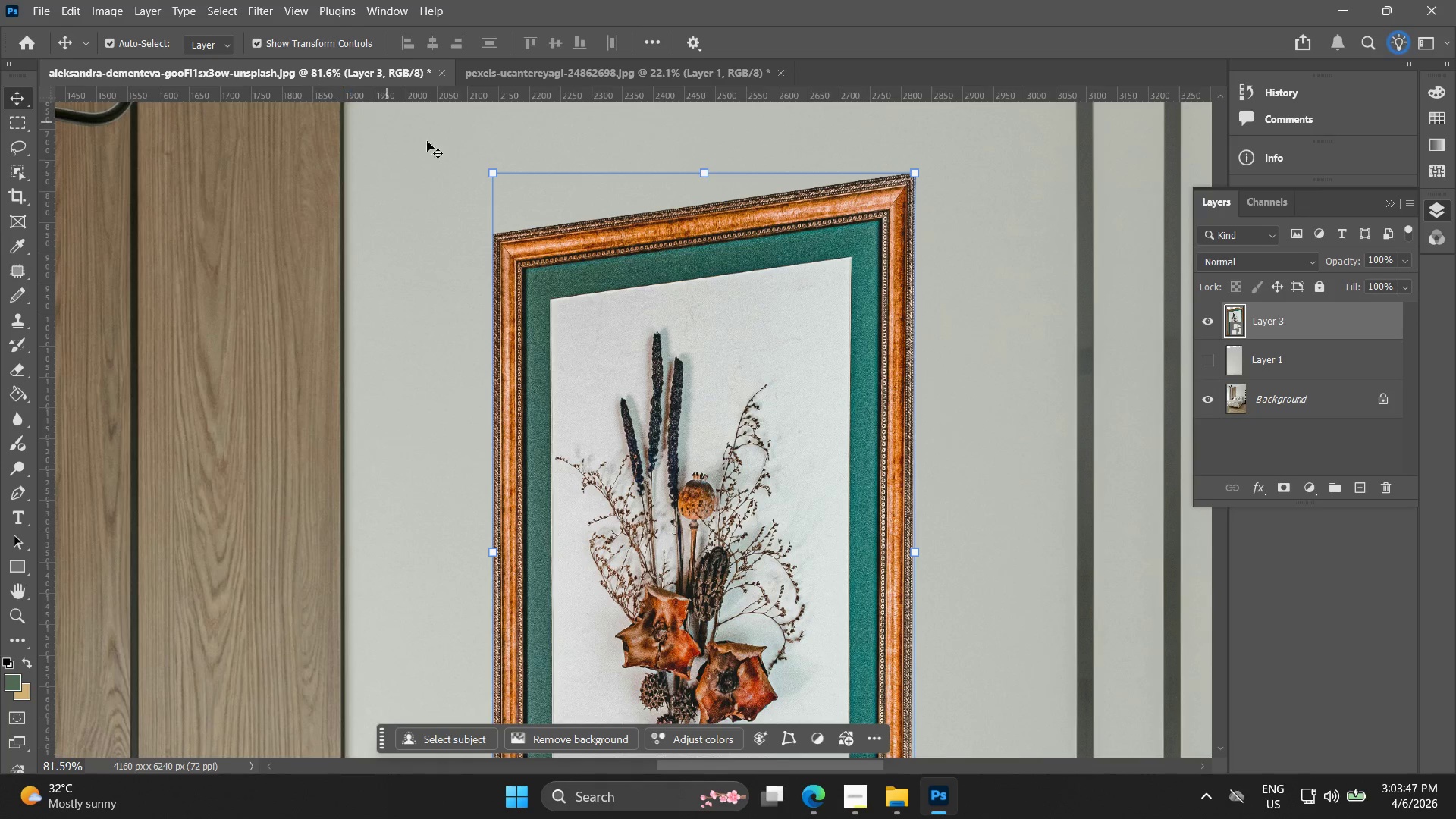 
scroll: coordinate [648, 252], scroll_direction: up, amount: 6.0
 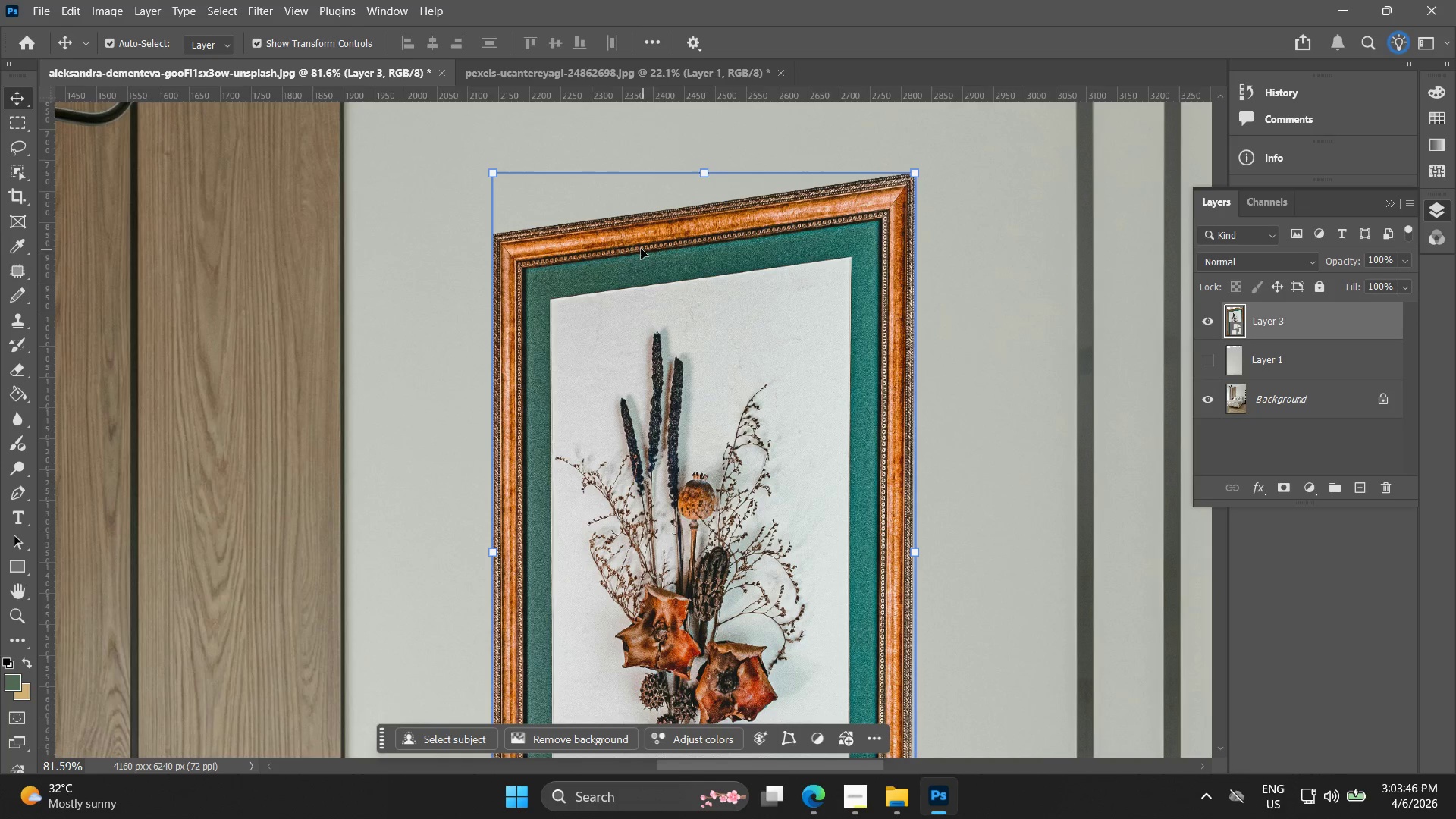 
right_click([698, 255])
 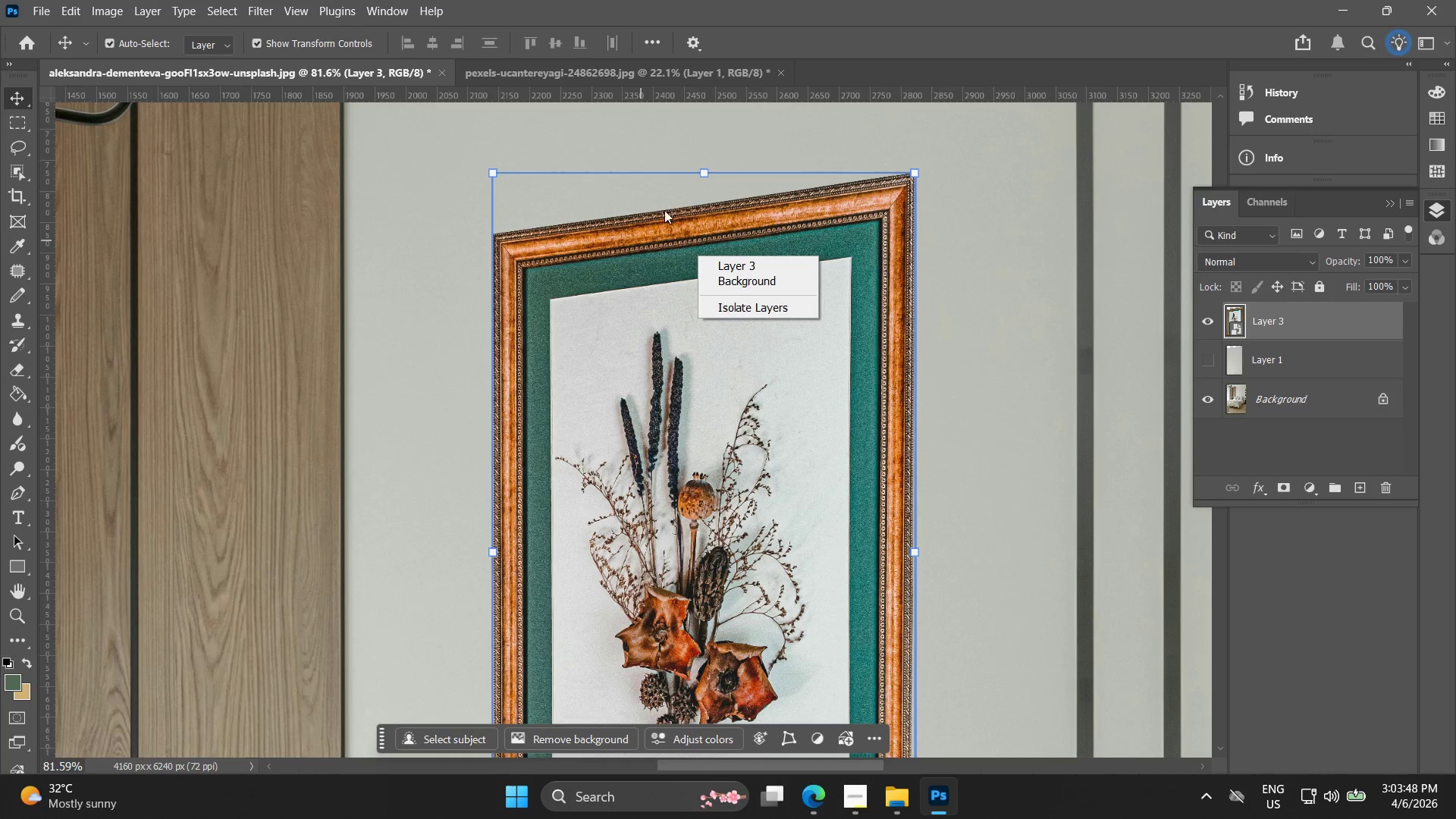 
left_click([661, 184])
 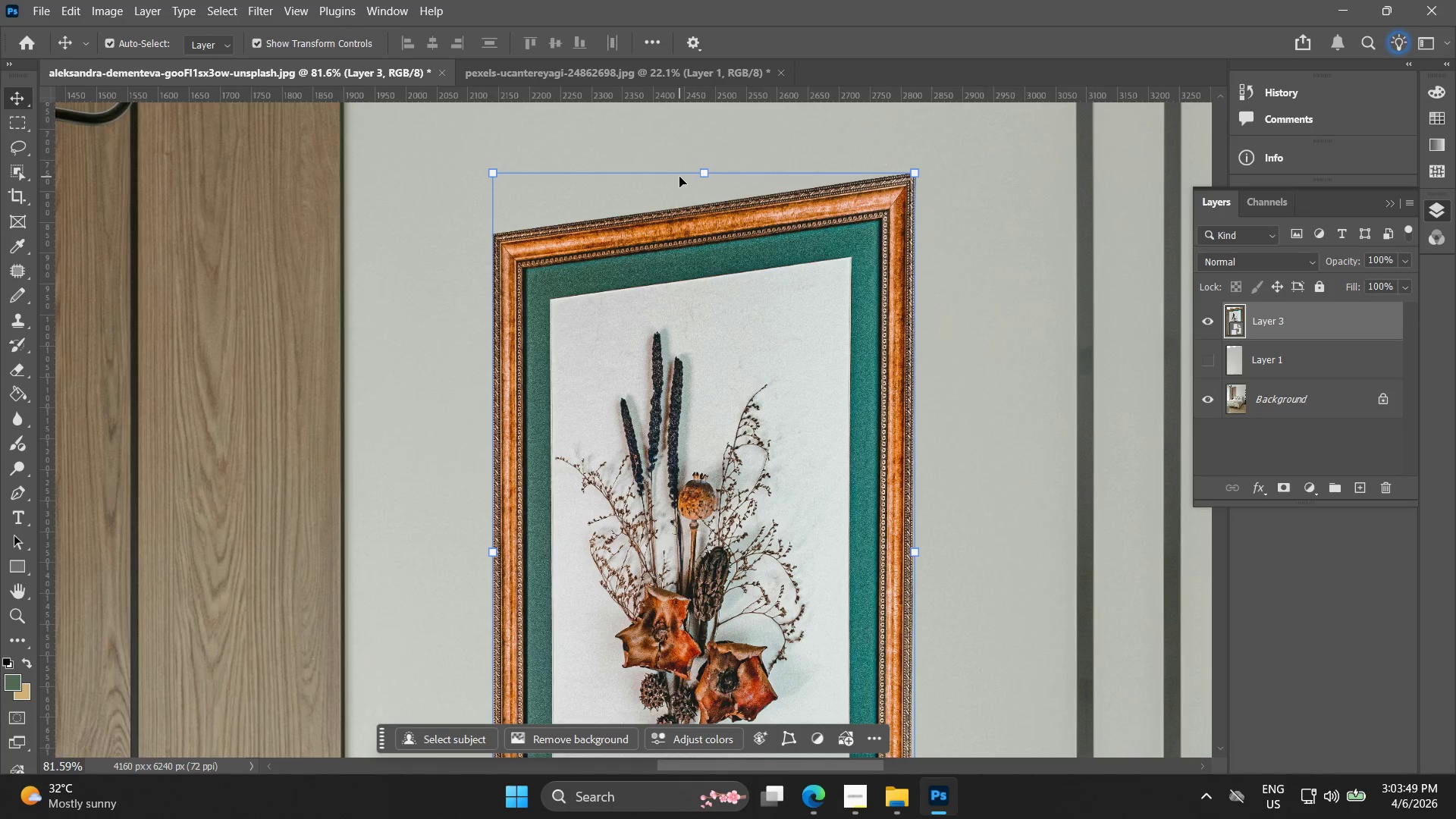 
hold_key(key=AltLeft, duration=0.33)
 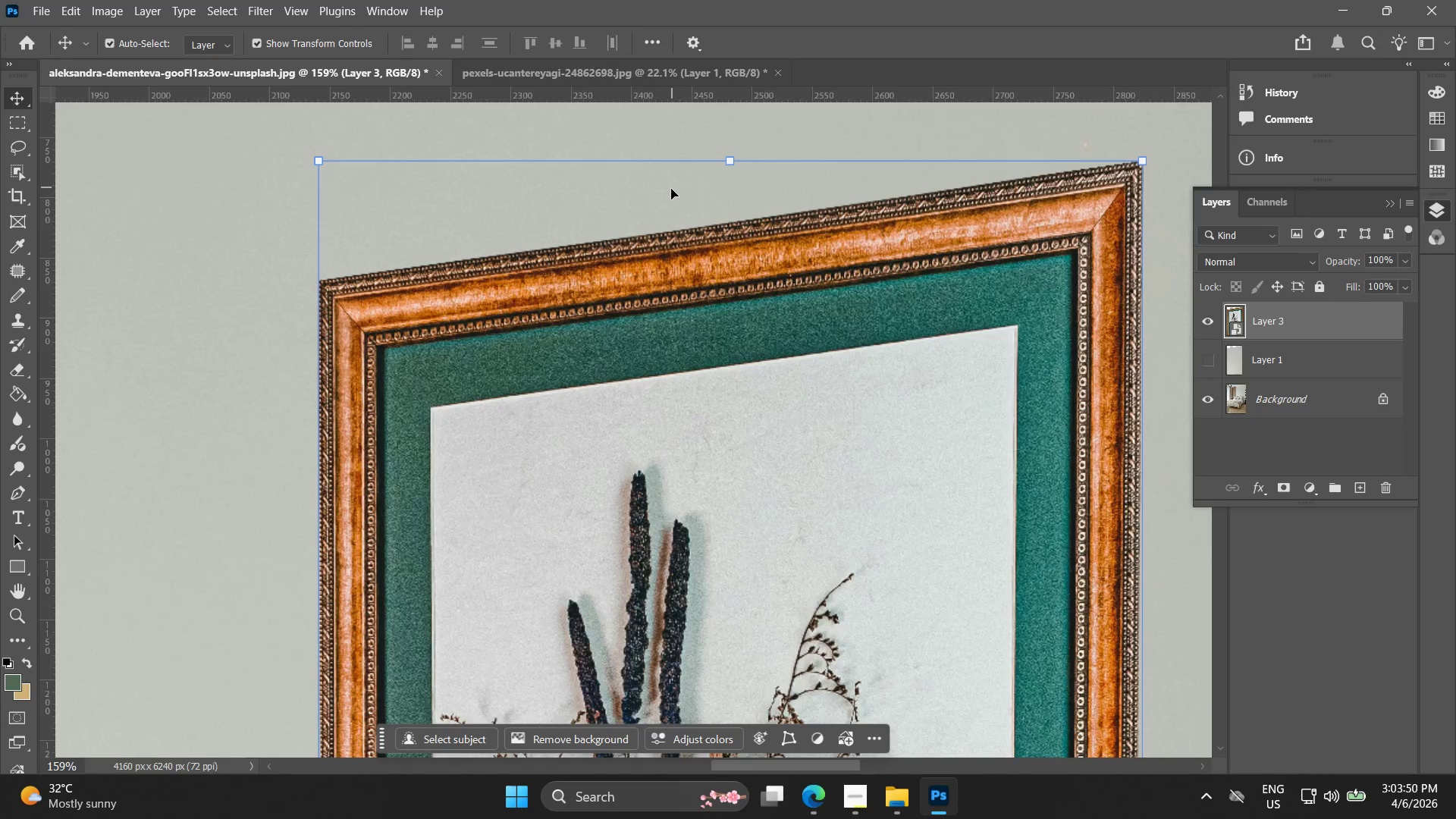 
key(Alt+AltLeft)
 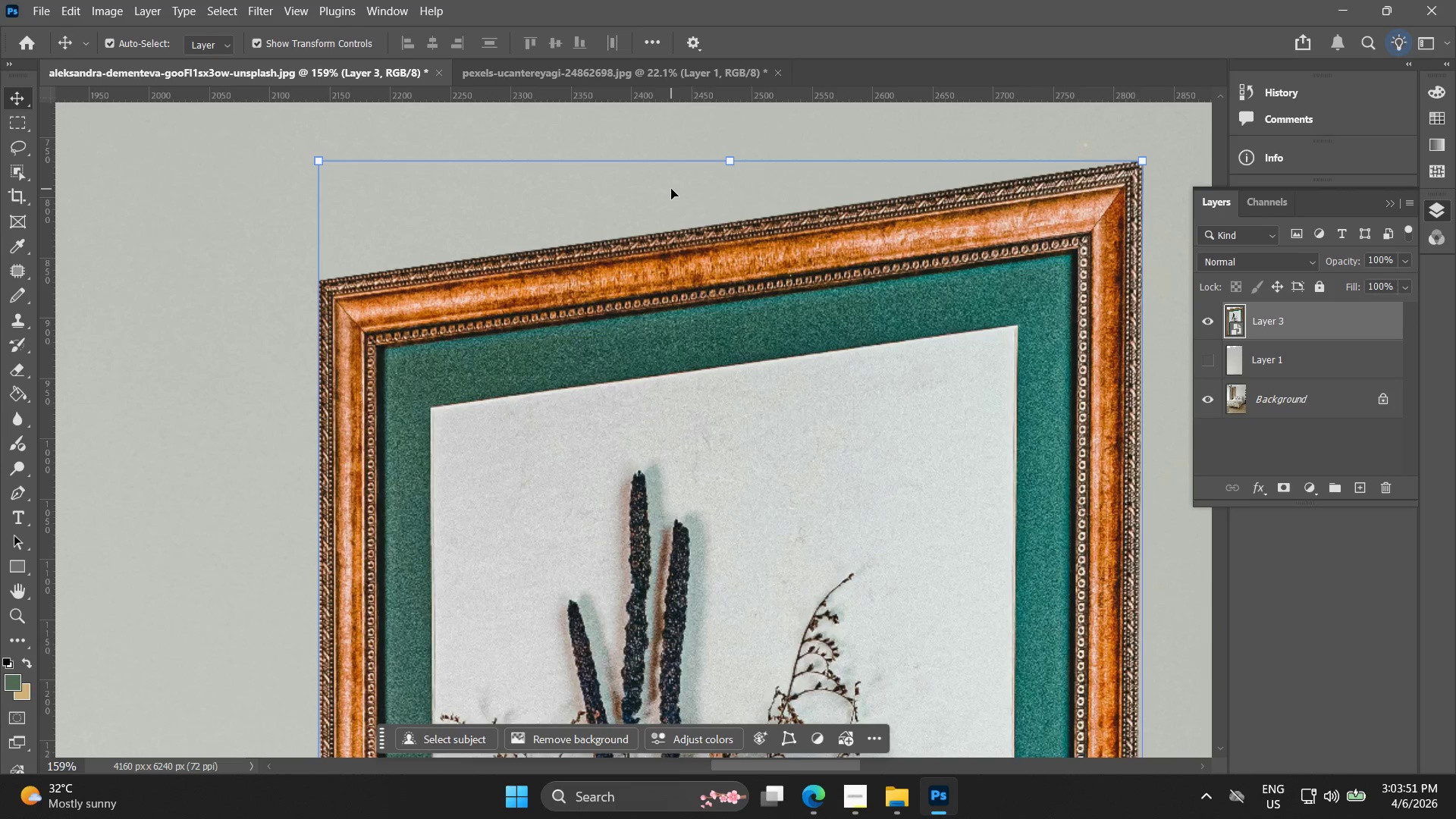 
scroll: coordinate [673, 187], scroll_direction: up, amount: 7.0
 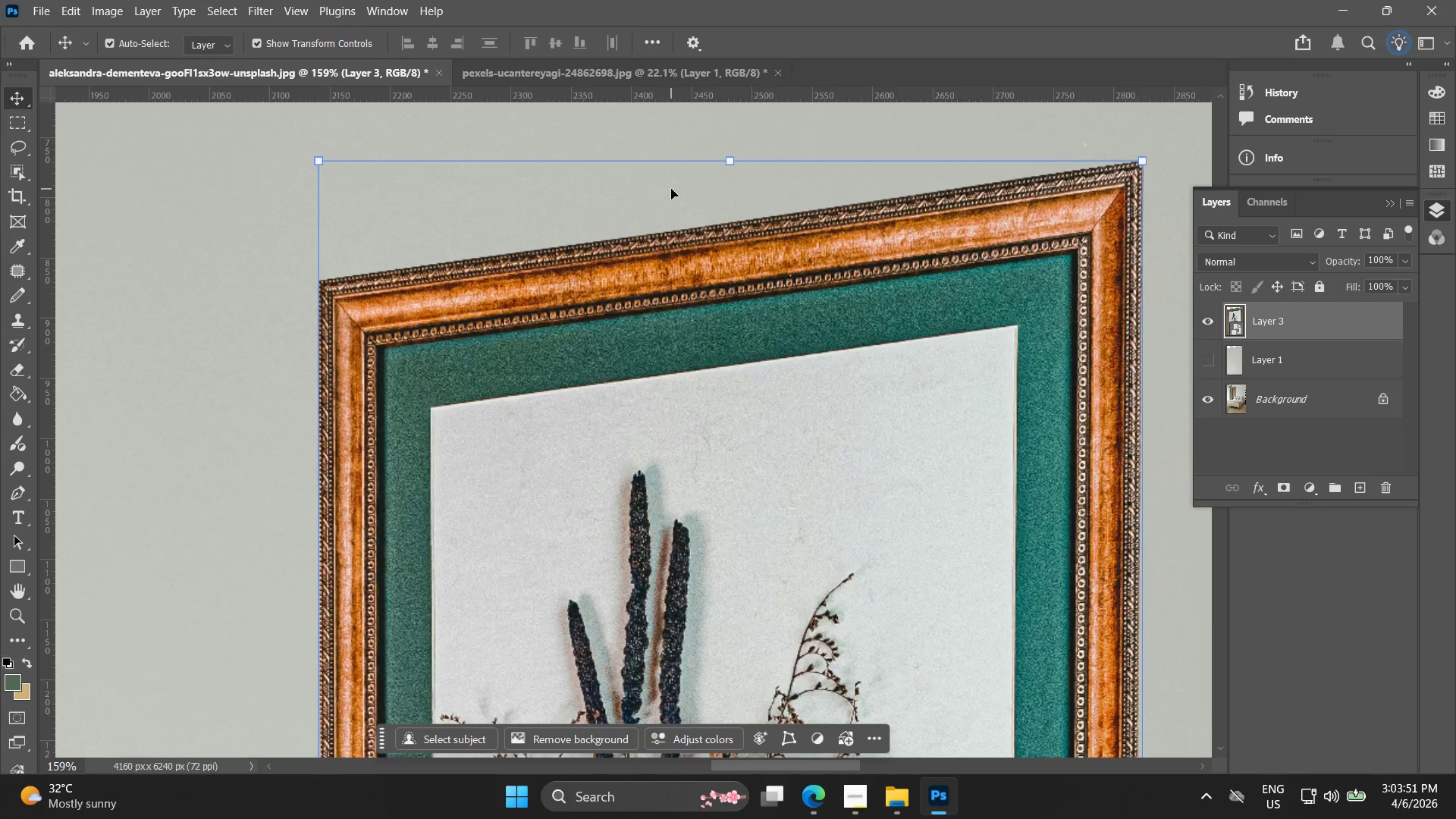 
key(Alt+AltLeft)
 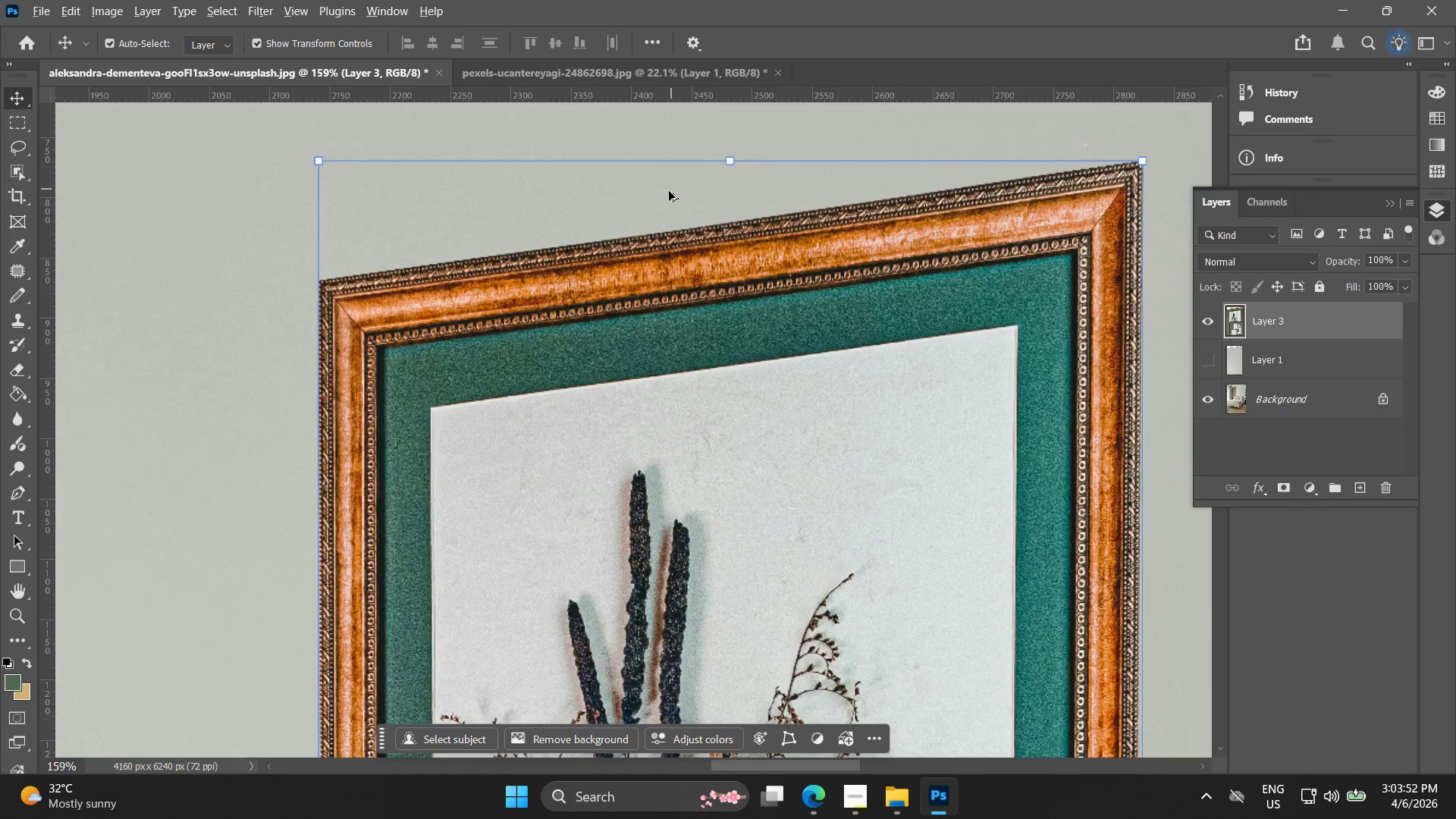 
scroll: coordinate [666, 206], scroll_direction: down, amount: 4.0
 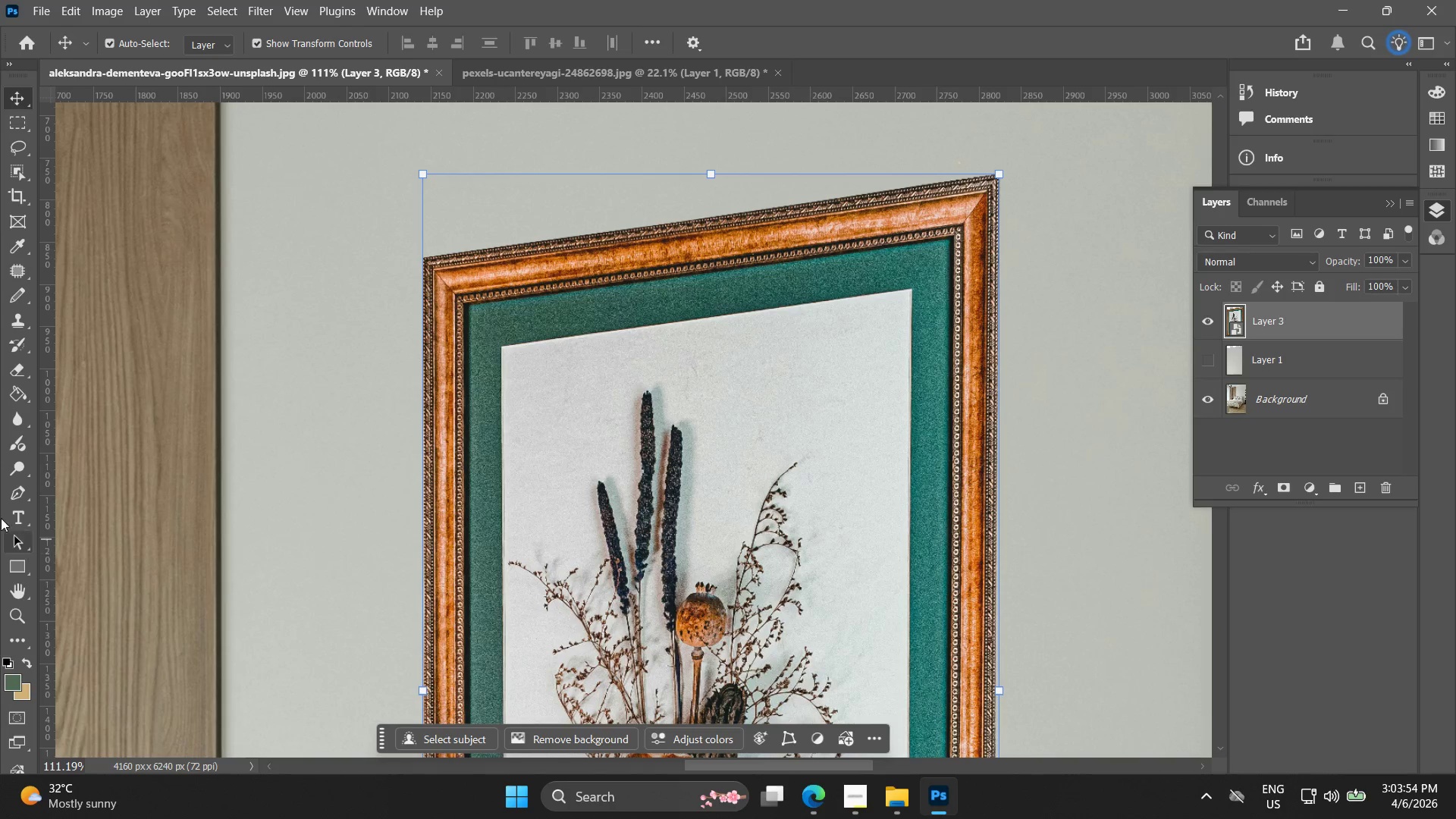 
left_click([25, 494])
 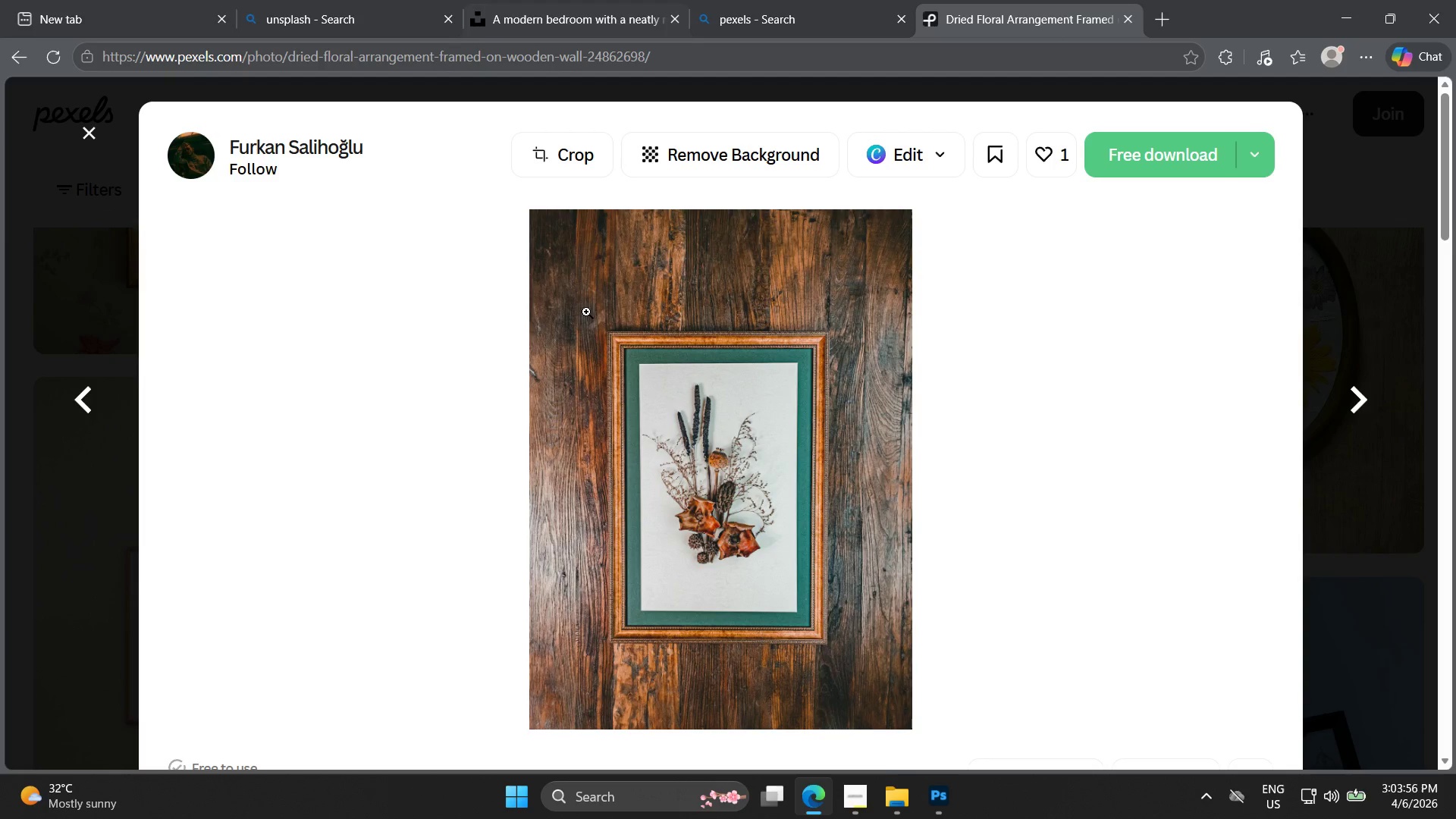 
left_click([862, 811])
 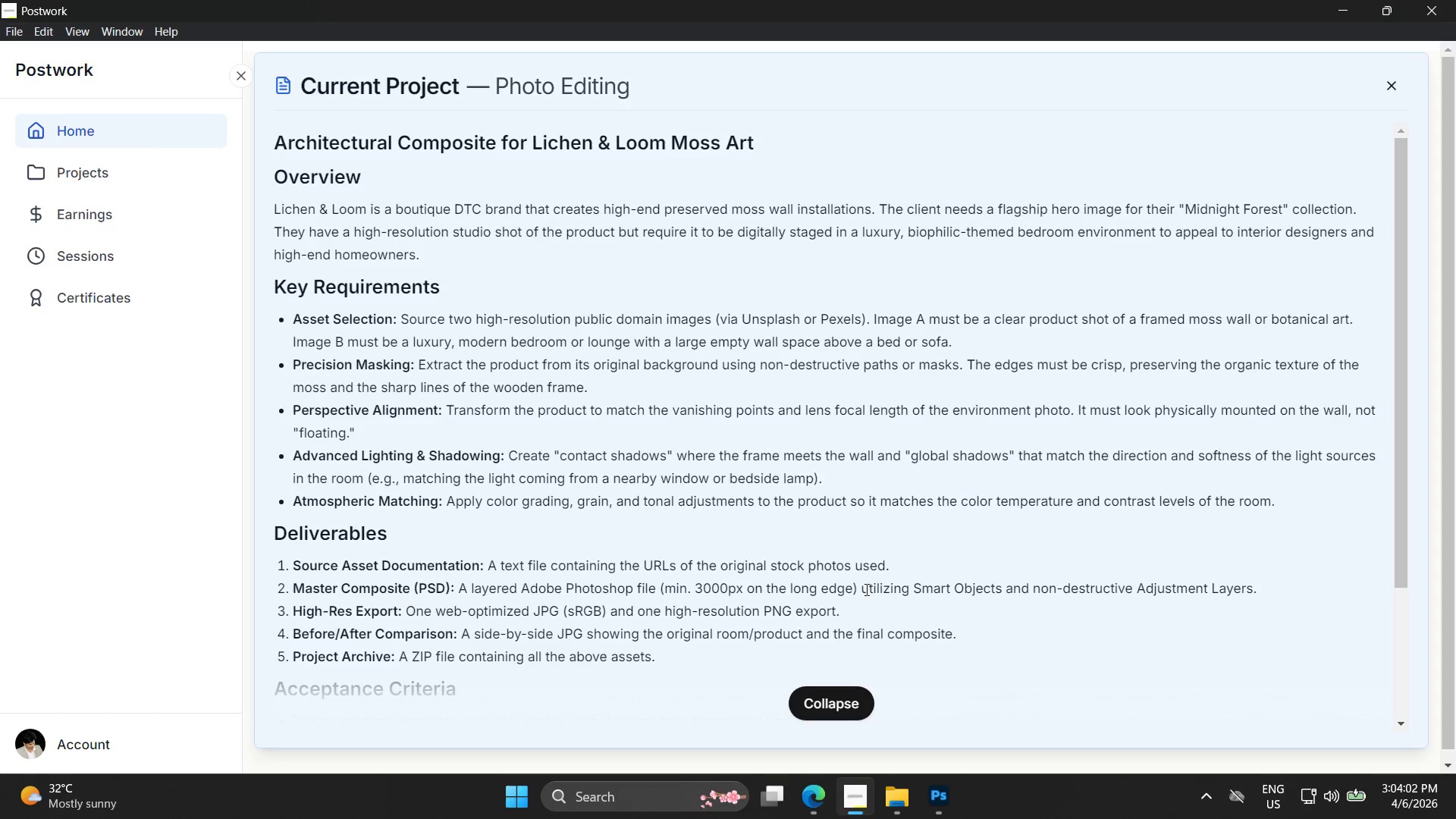 
wait(10.2)
 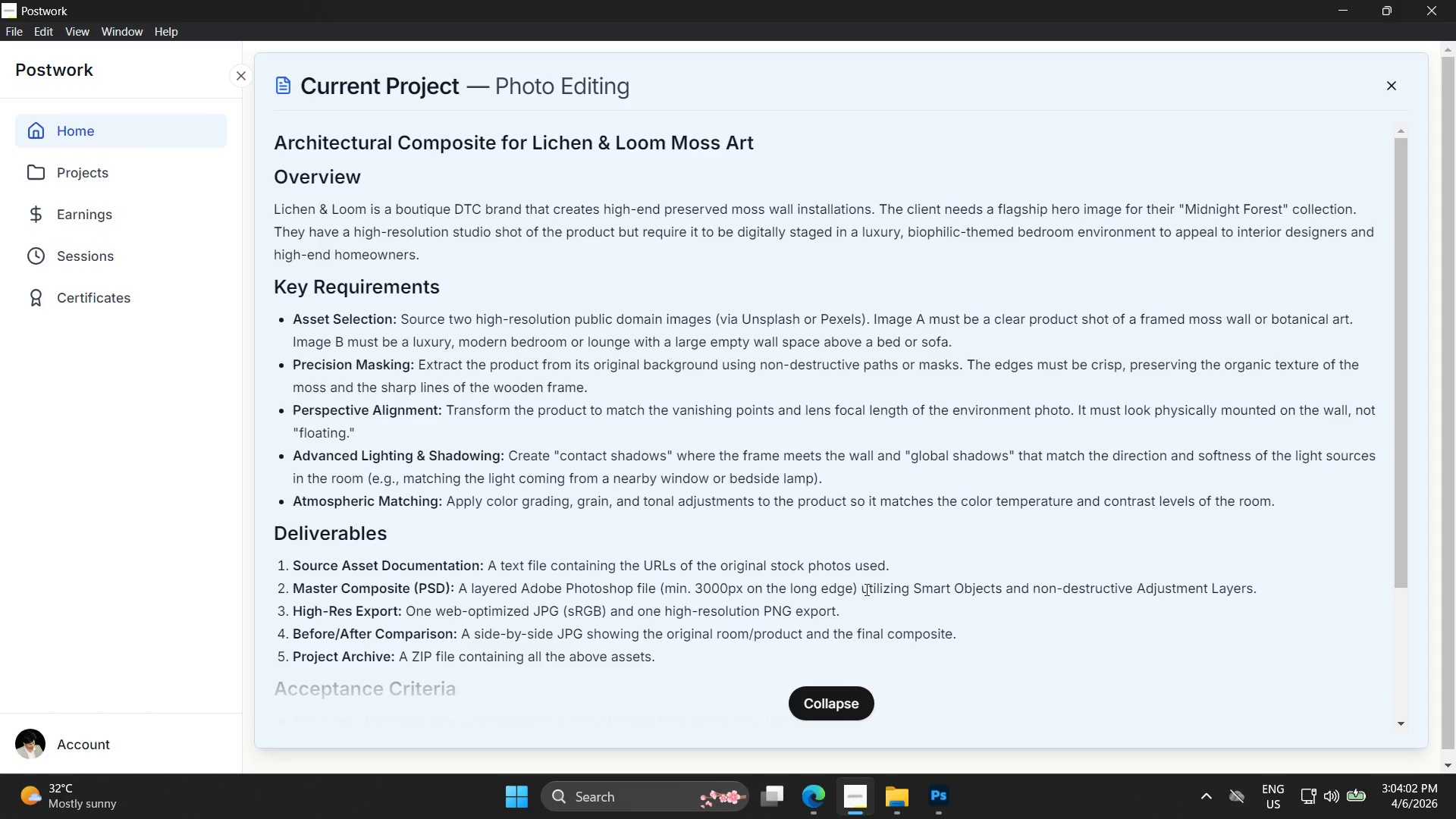 
left_click([940, 818])
 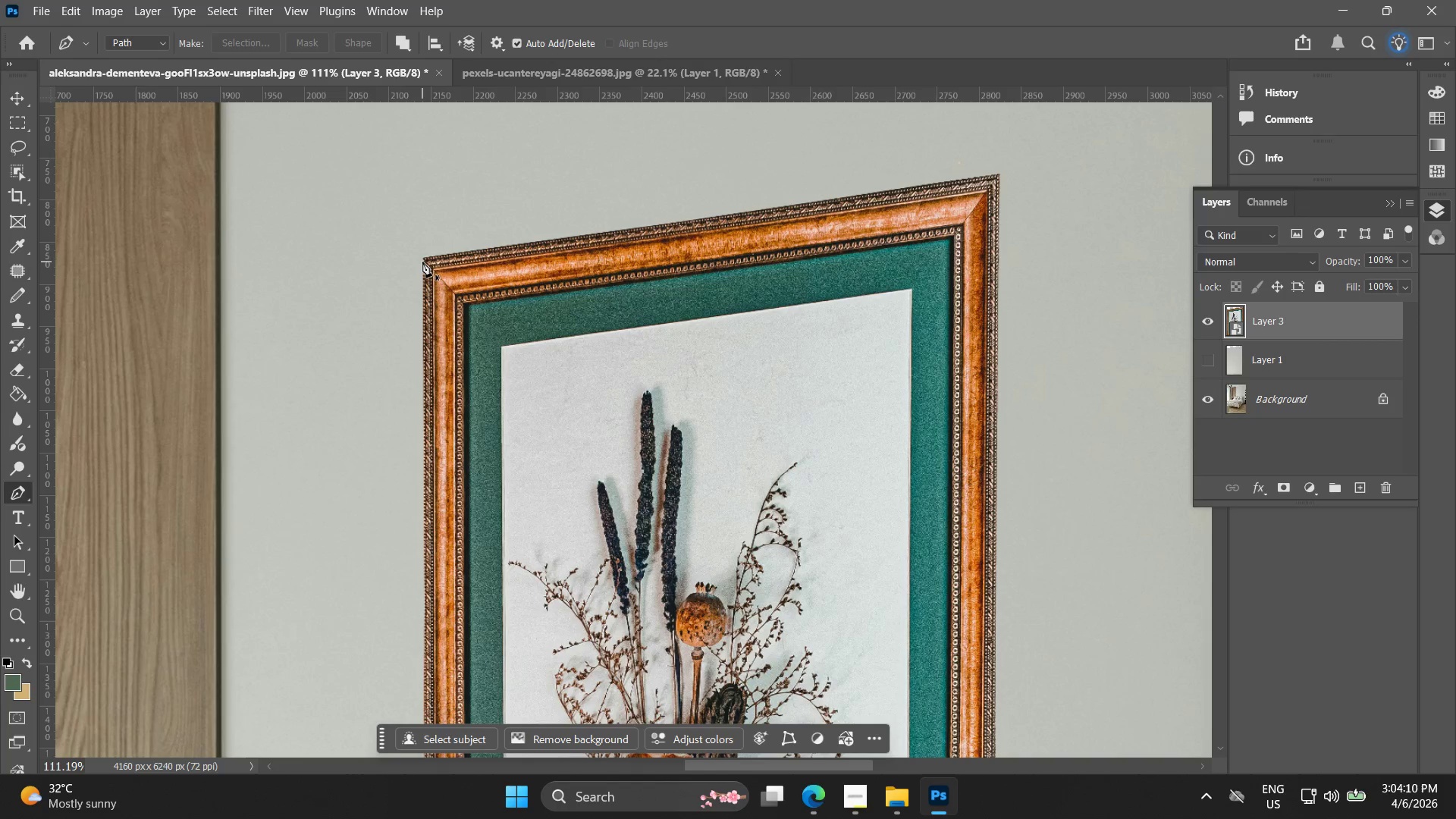 
left_click([423, 256])
 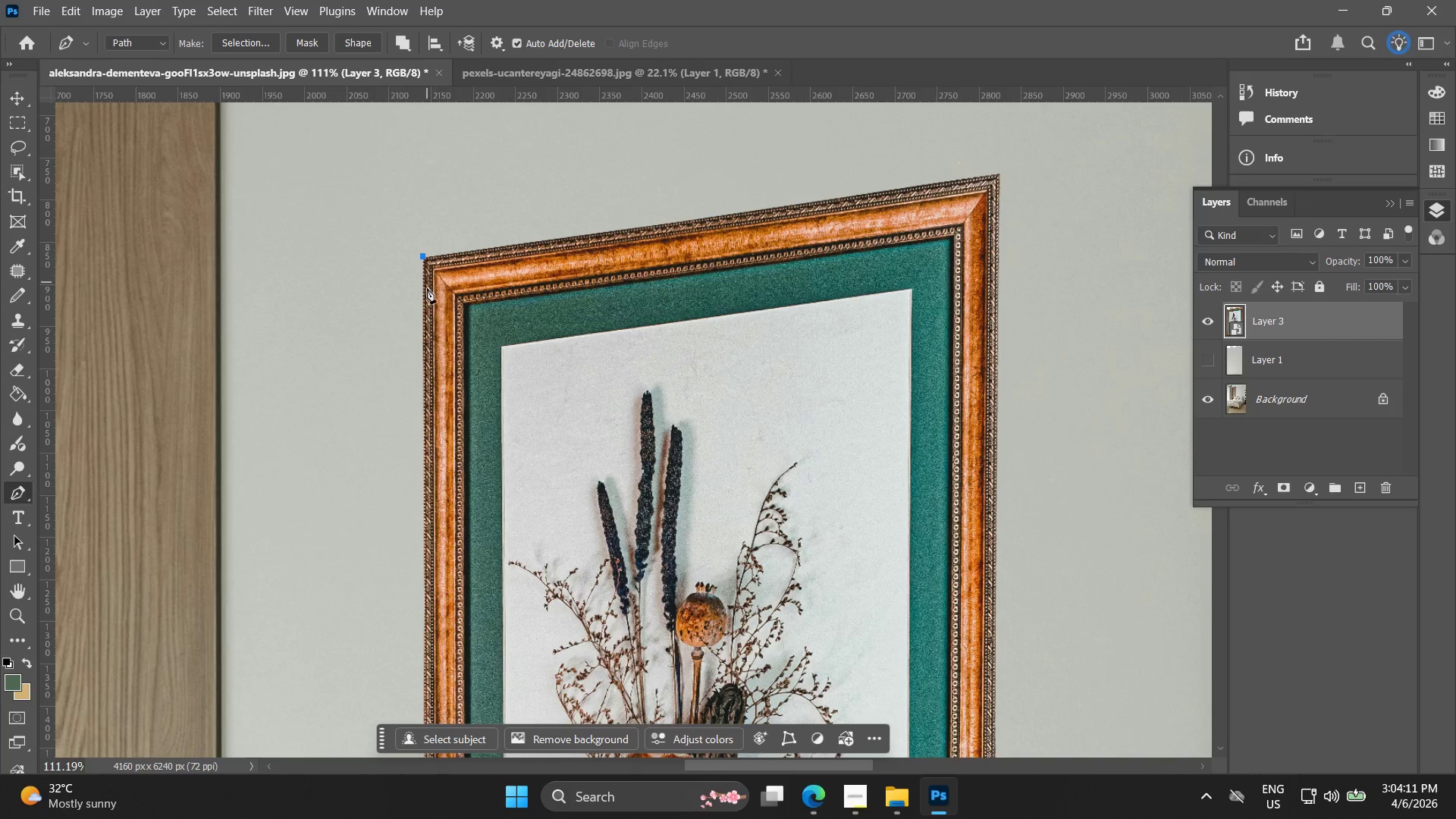 
key(Alt+AltLeft)
 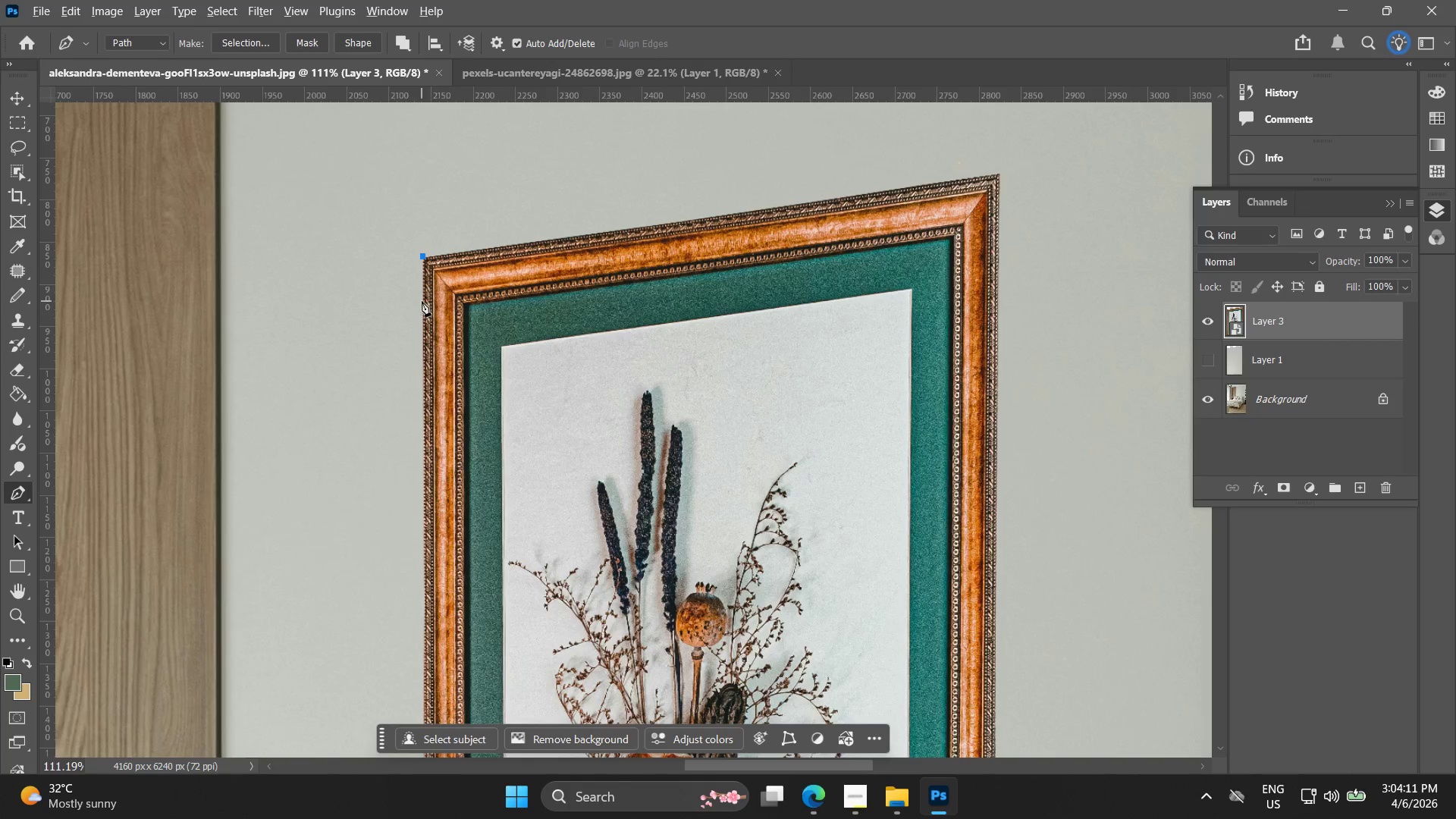 
hold_key(key=Space, duration=0.64)
 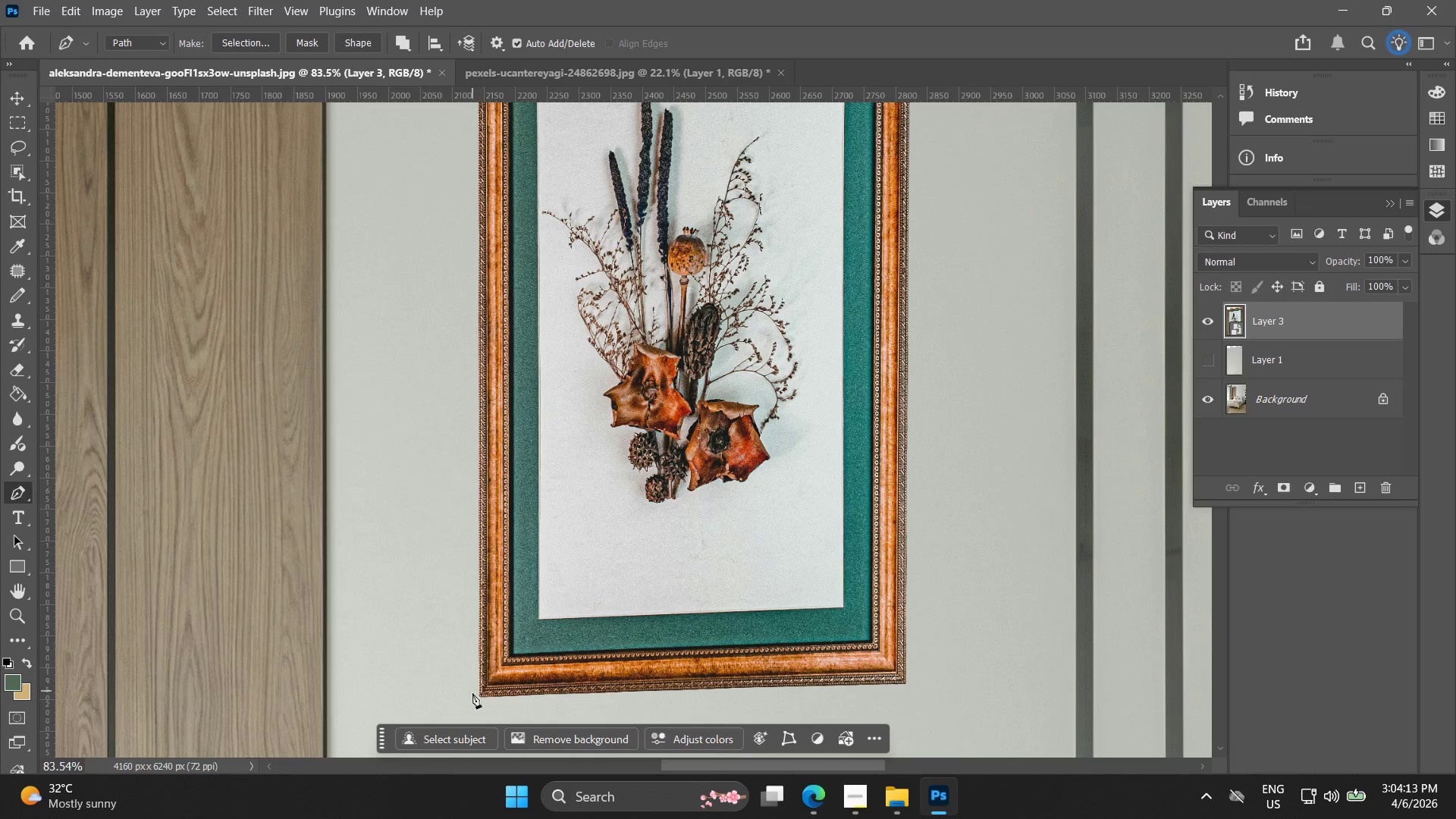 
left_click_drag(start_coordinate=[448, 392], to_coordinate=[504, 105])
 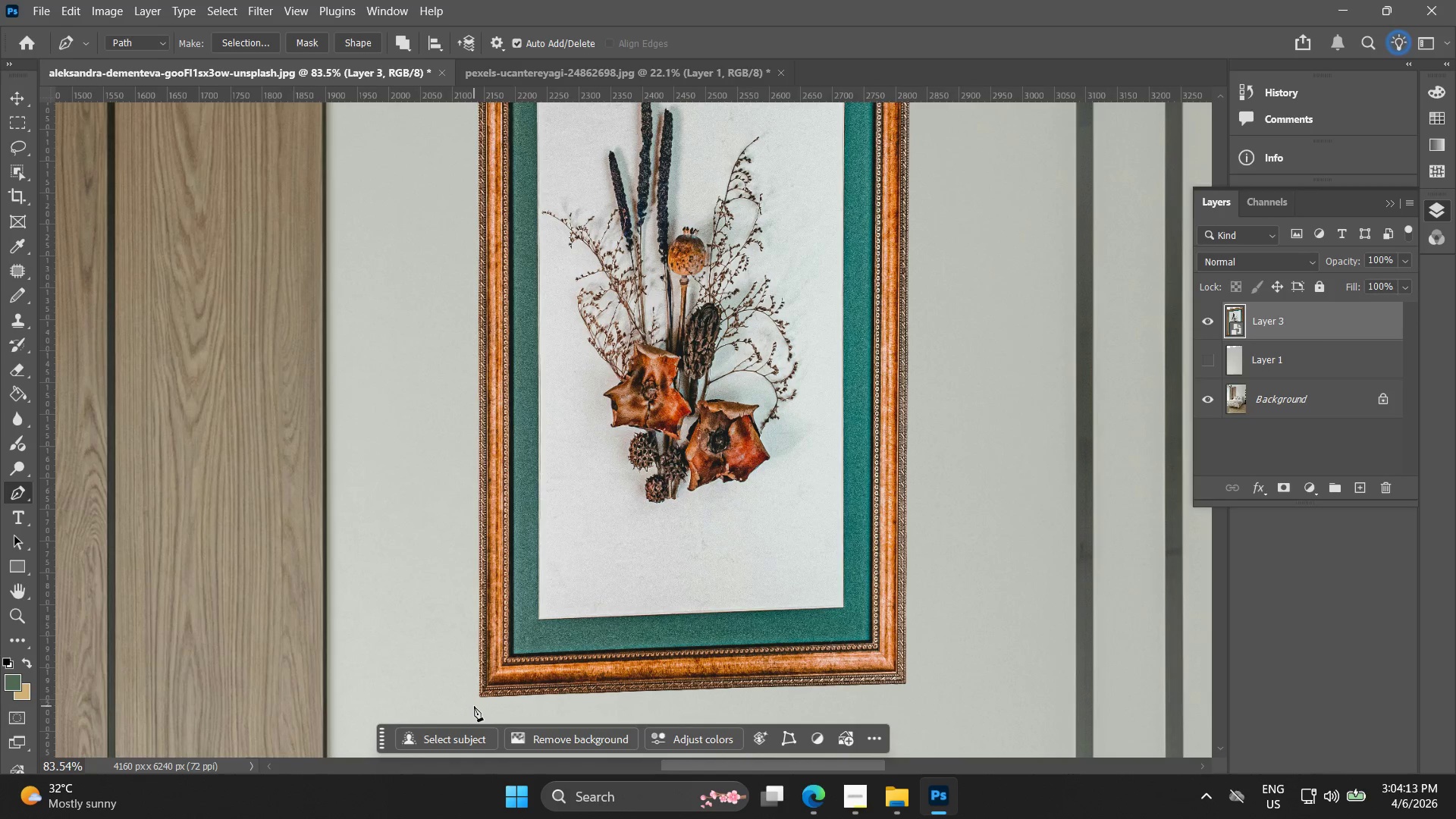 
scroll: coordinate [419, 304], scroll_direction: down, amount: 3.0
 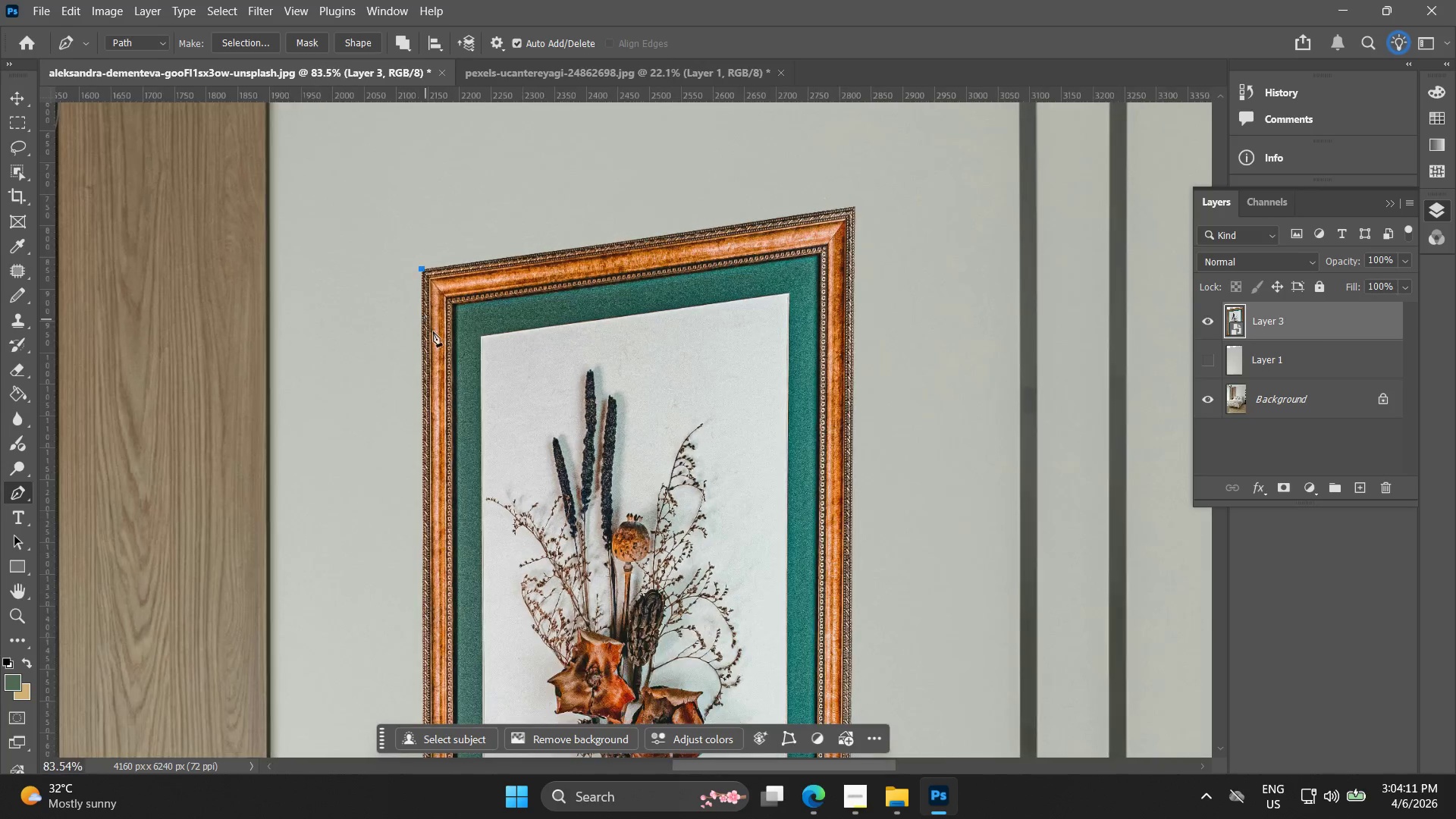 
hold_key(key=ShiftLeft, duration=1.5)
left_click([479, 695])
 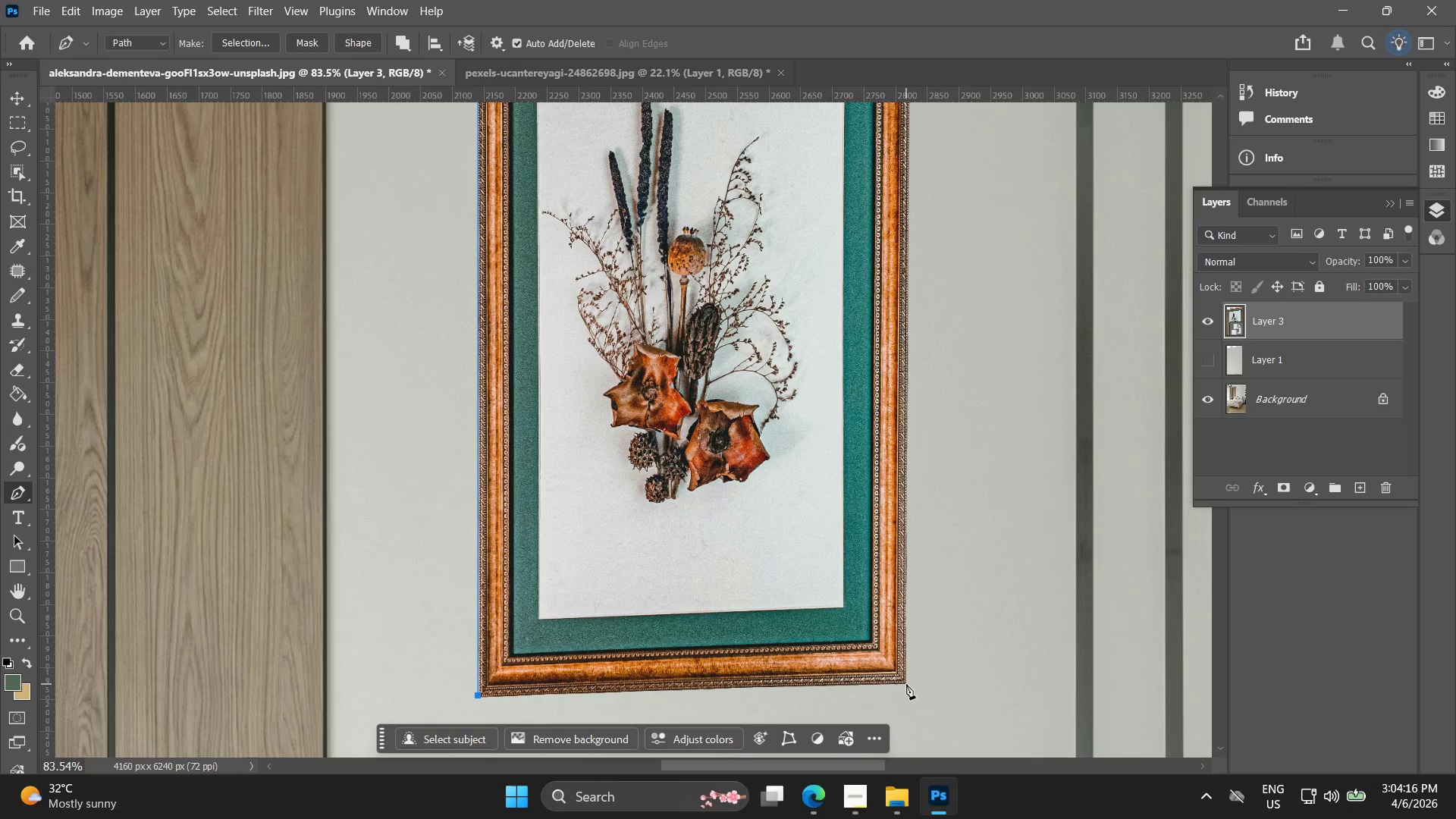 
left_click([906, 684])
 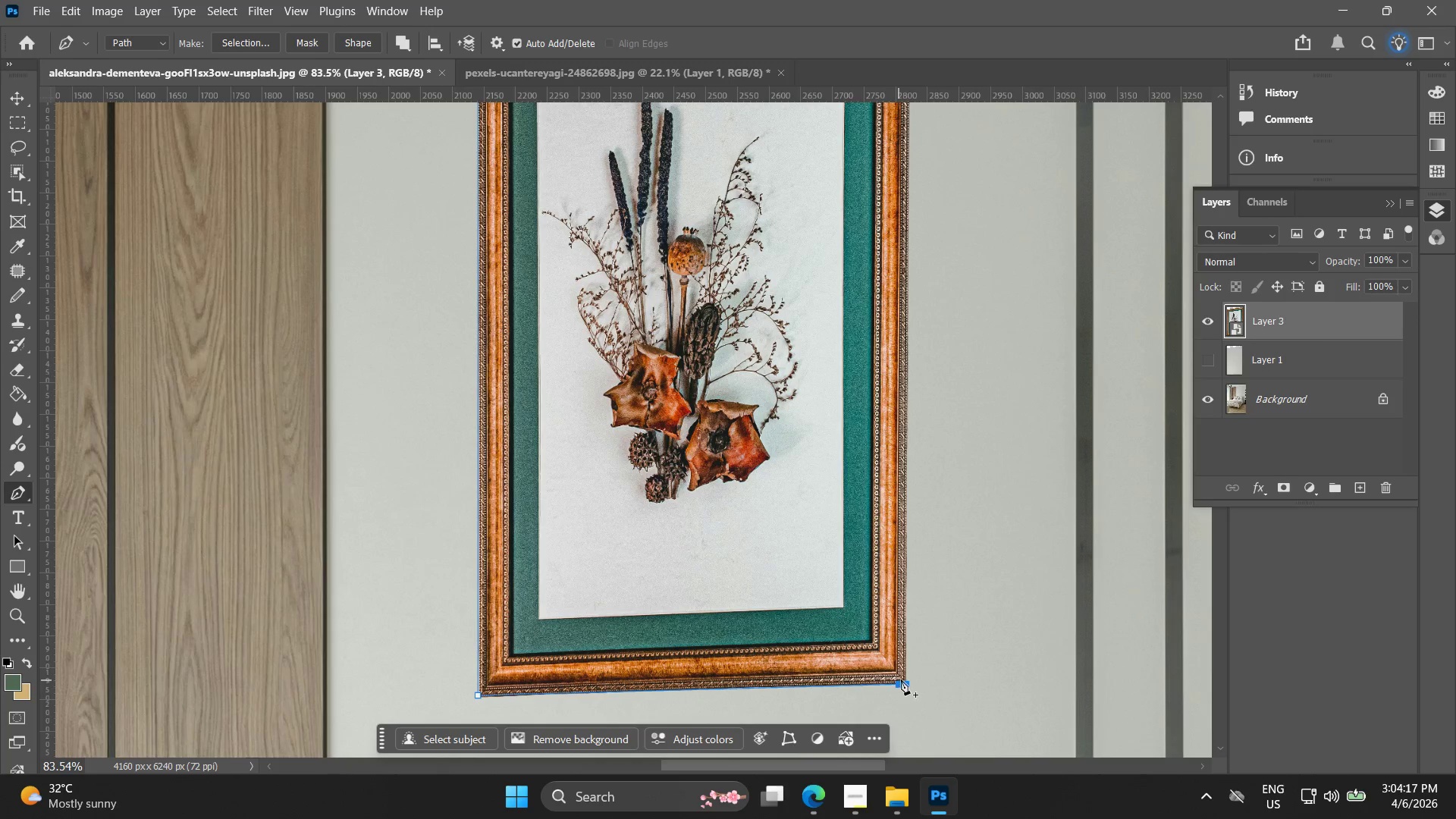 
hold_key(key=Space, duration=0.69)
 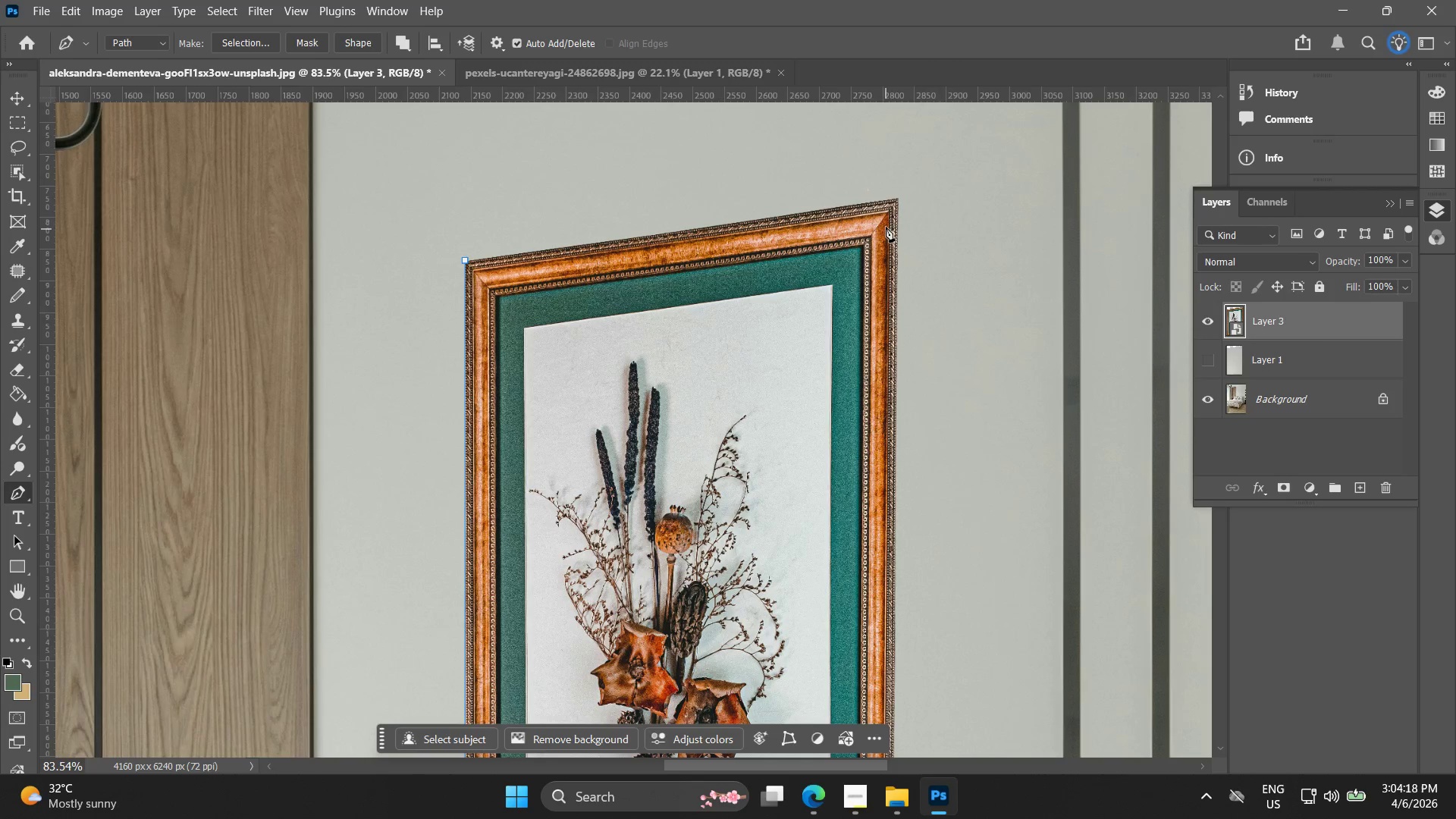 
left_click_drag(start_coordinate=[874, 494], to_coordinate=[861, 772])
 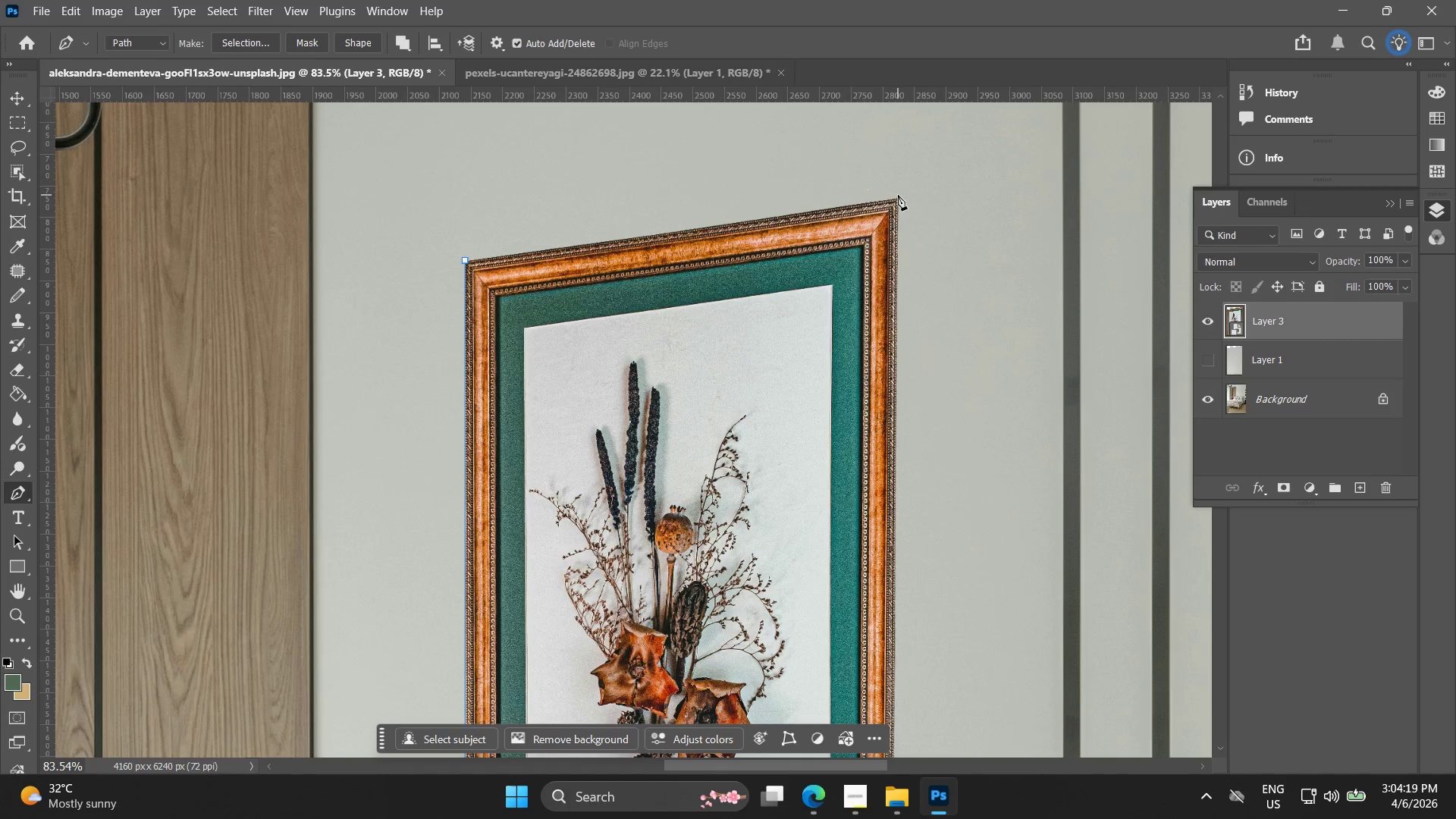 
left_click([897, 199])
 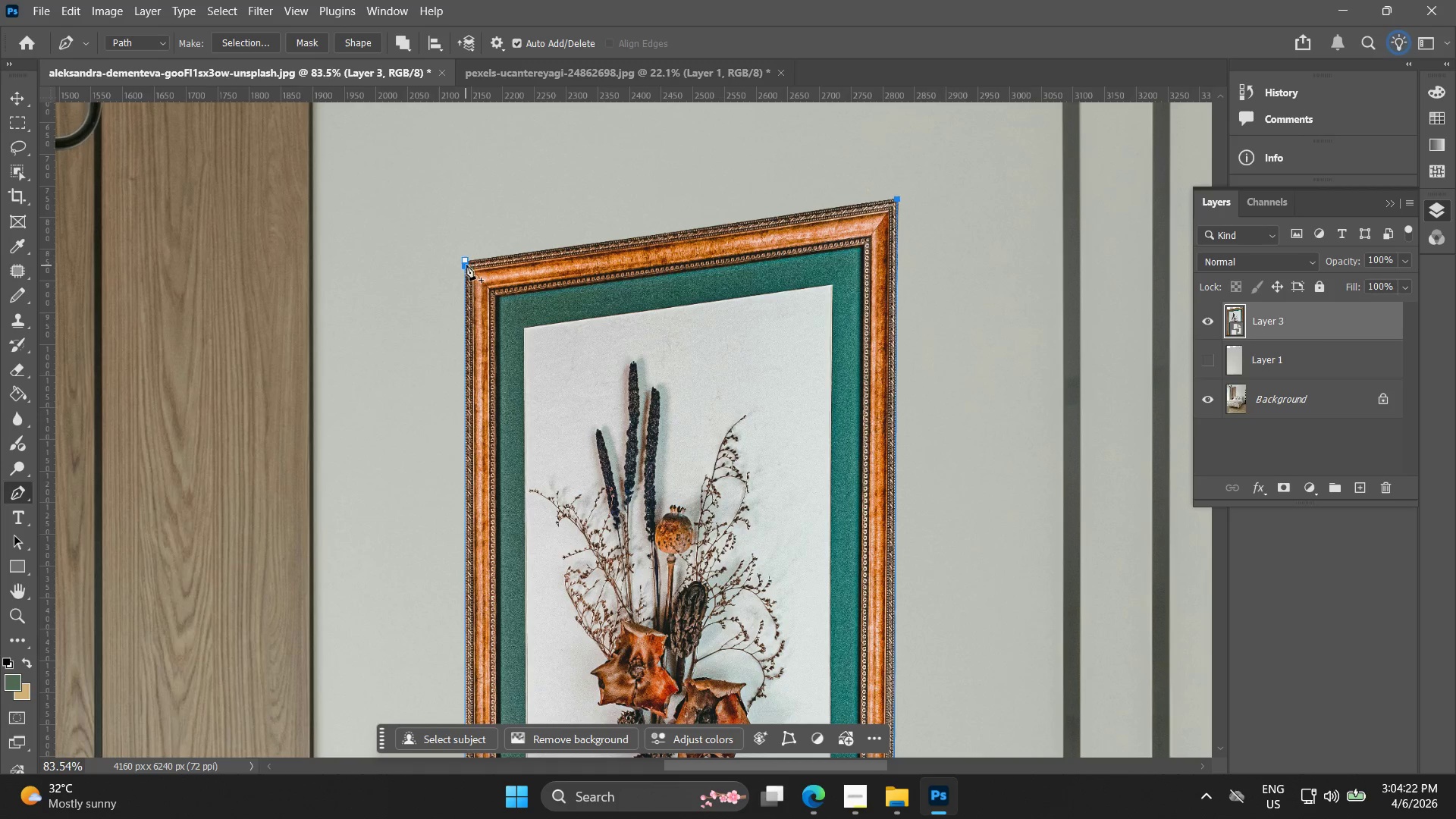 
left_click([466, 261])
 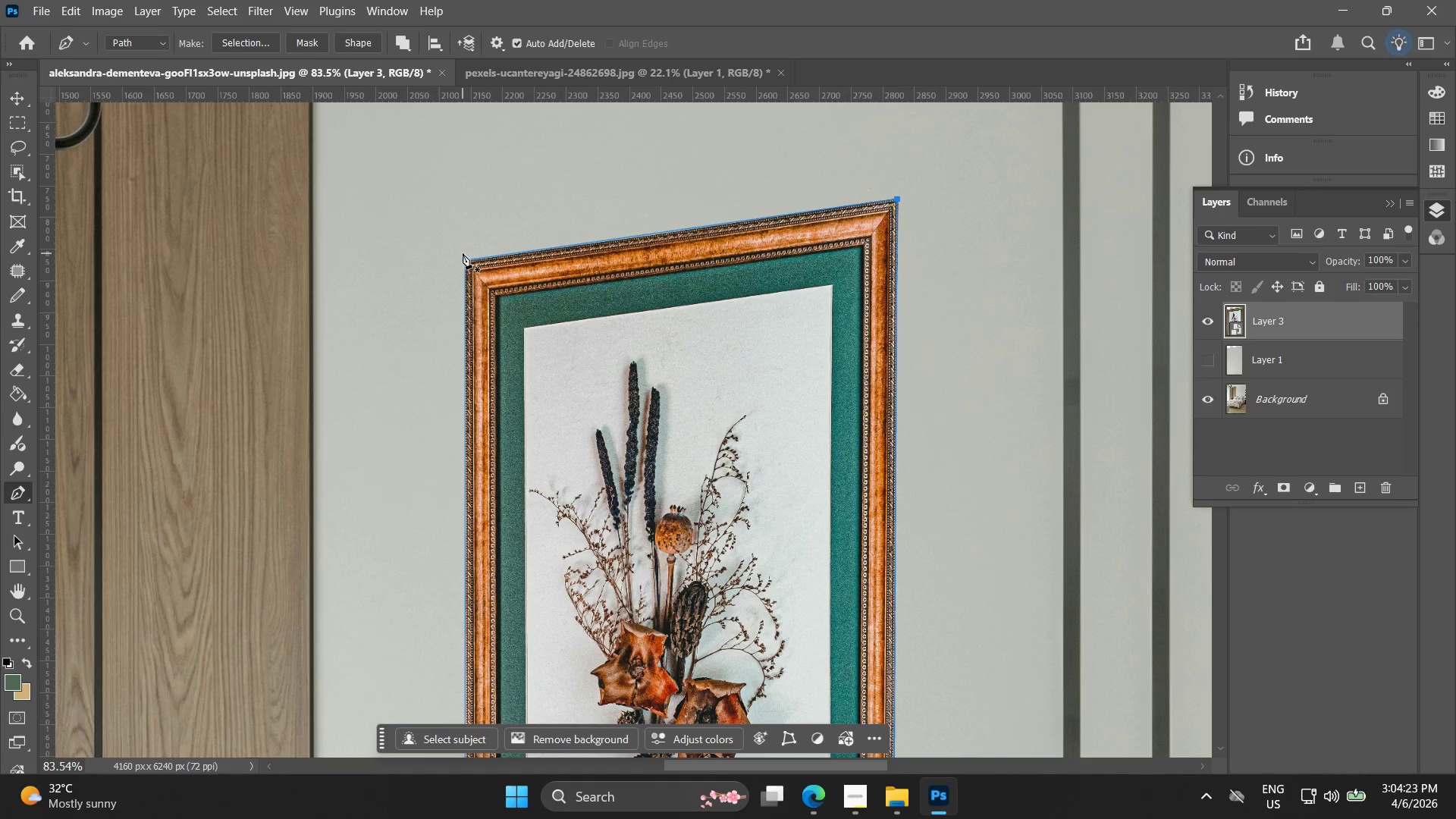 
hold_key(key=AltLeft, duration=0.67)
scroll: coordinate [456, 272], scroll_direction: up, amount: 9.0
 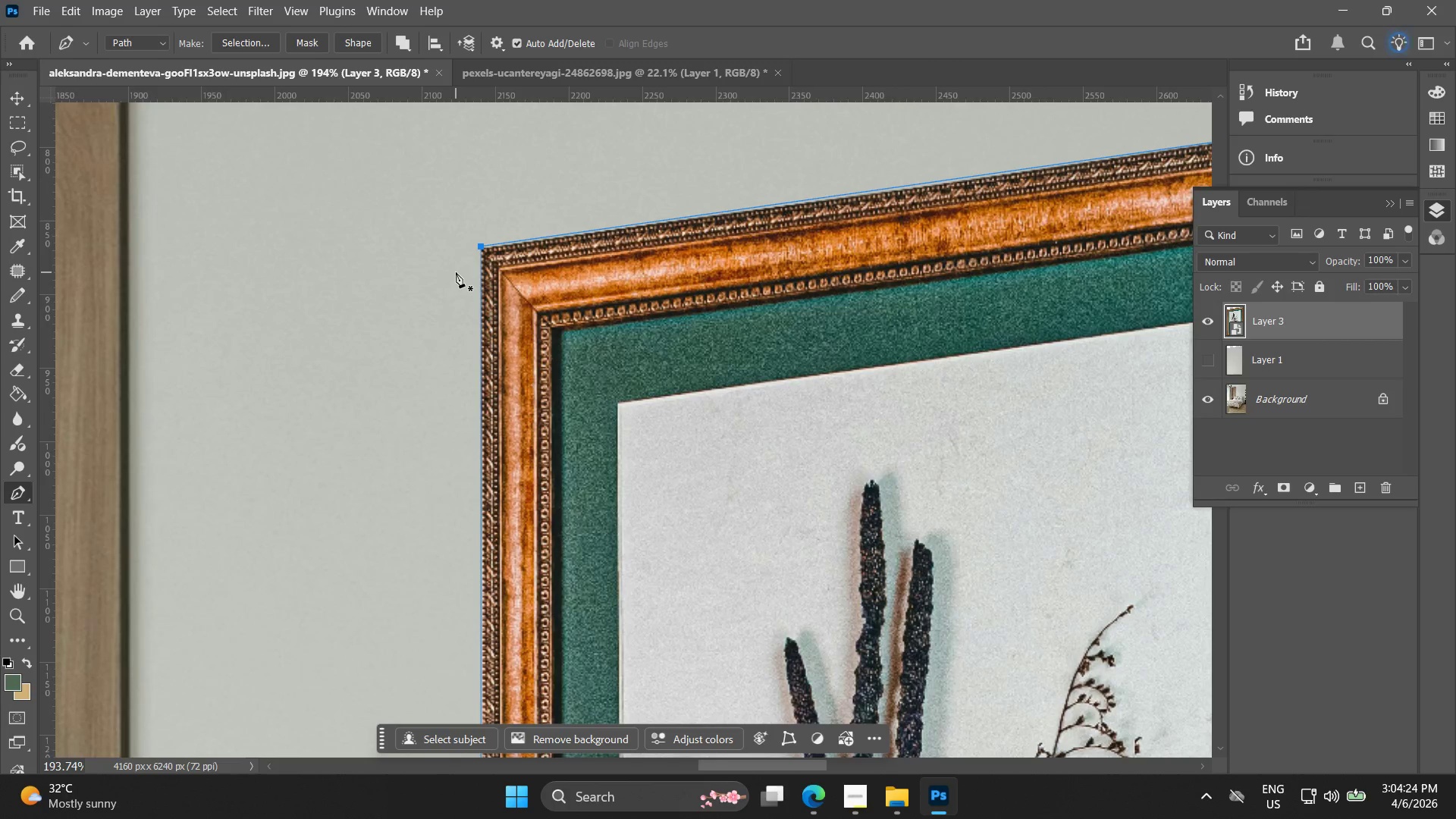 
key(Alt+AltLeft)
 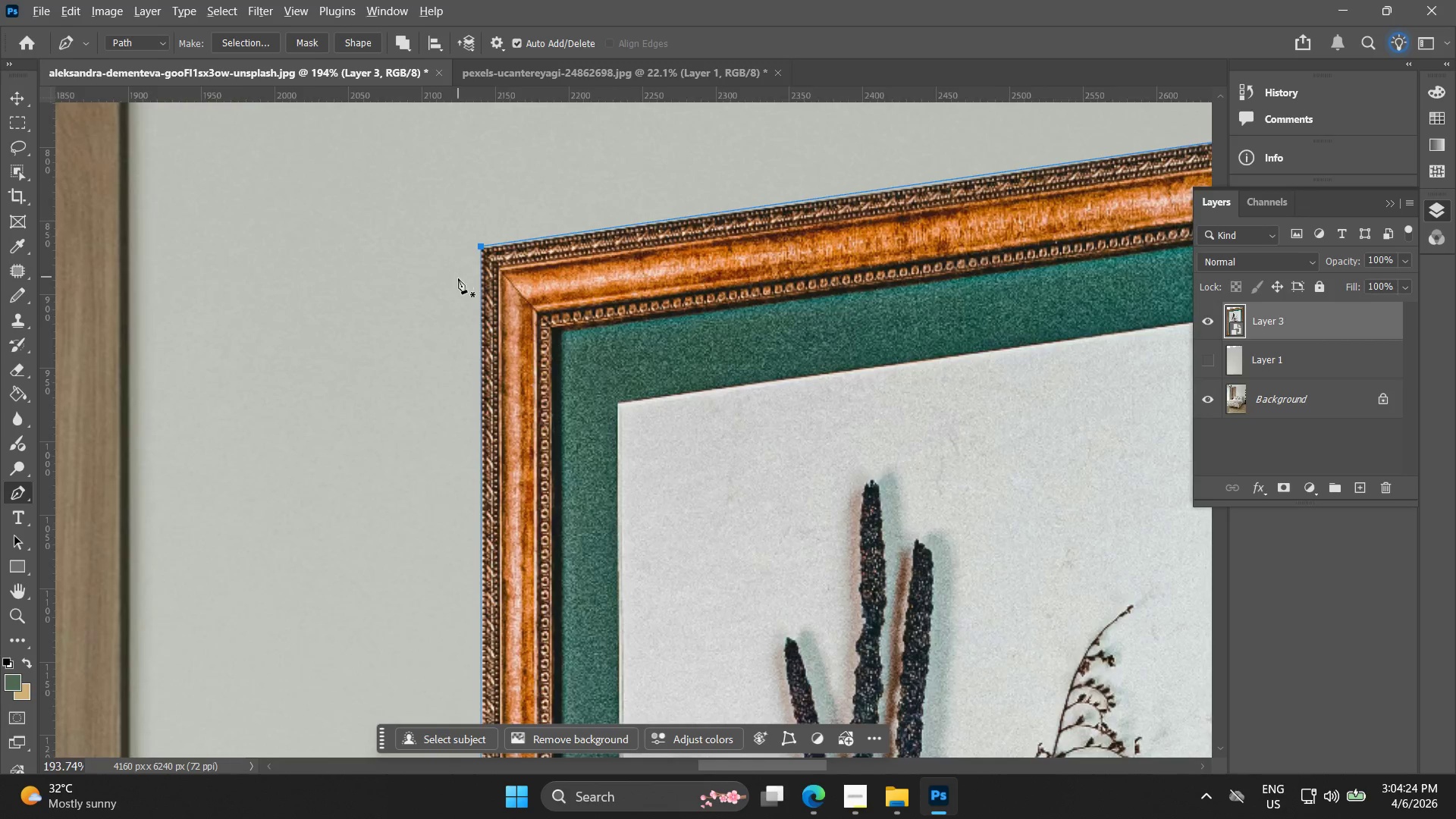 
key(Alt+AltLeft)
 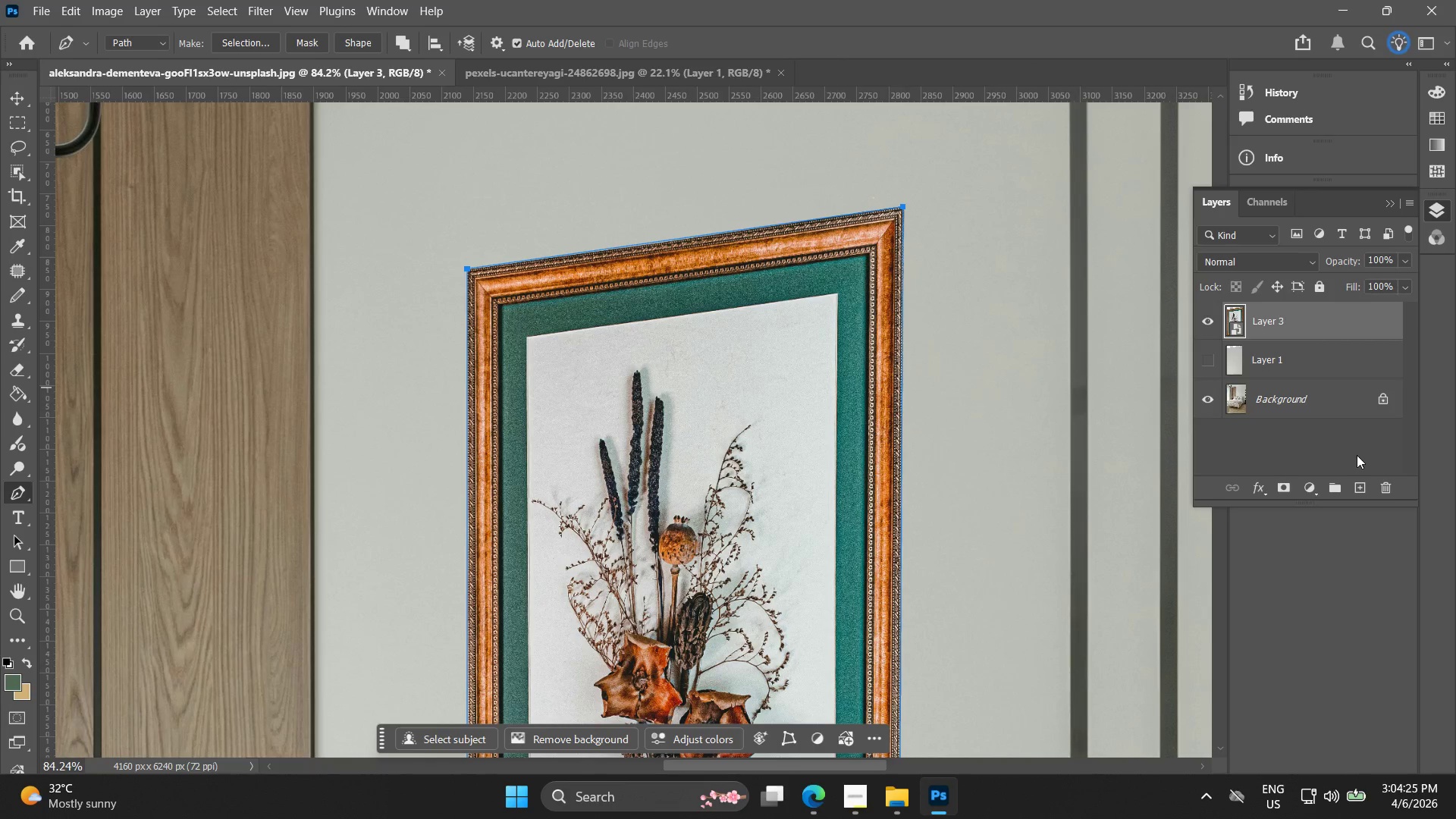 
scroll: coordinate [457, 287], scroll_direction: down, amount: 9.0
 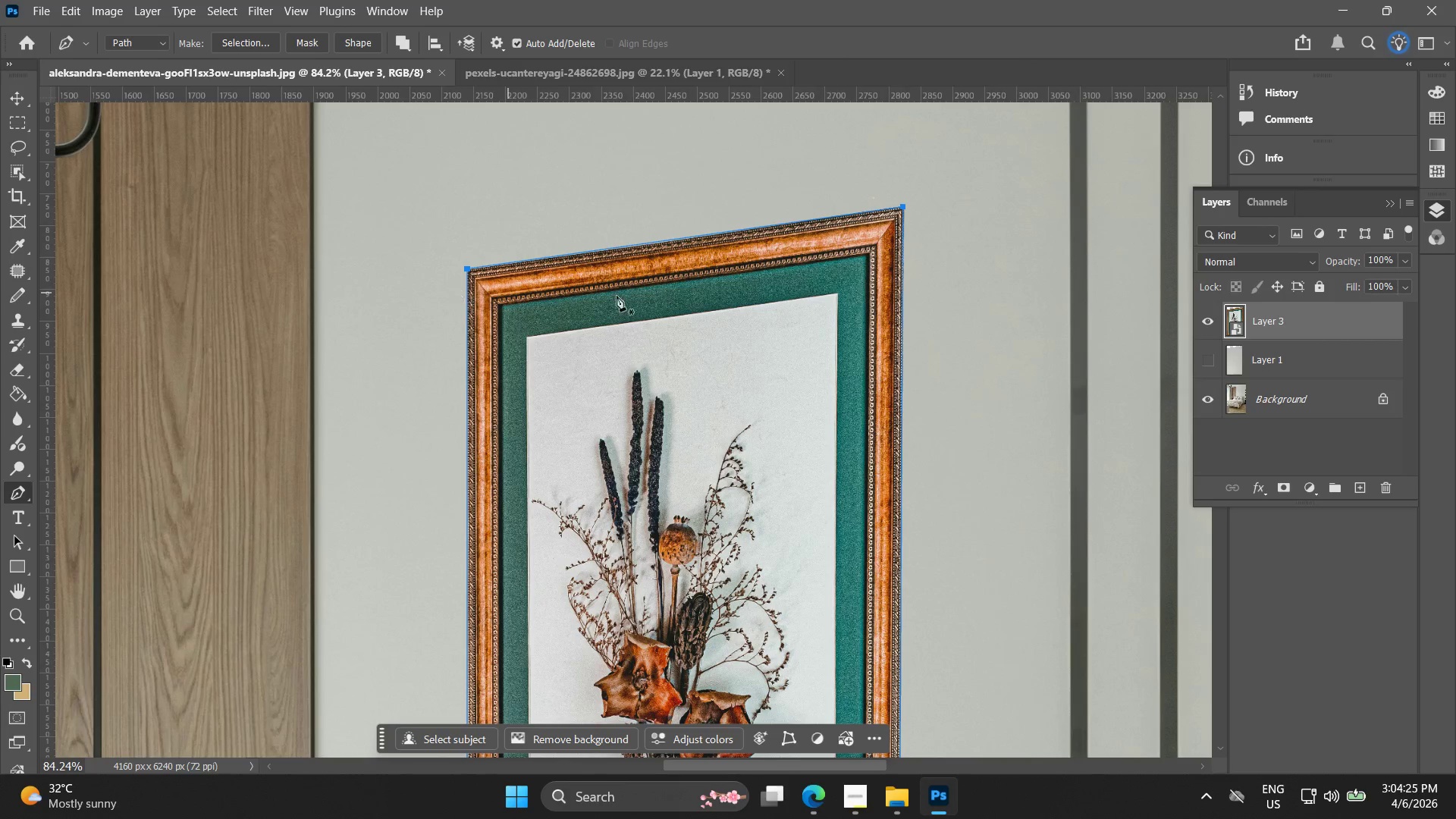 
left_click([1360, 482])
 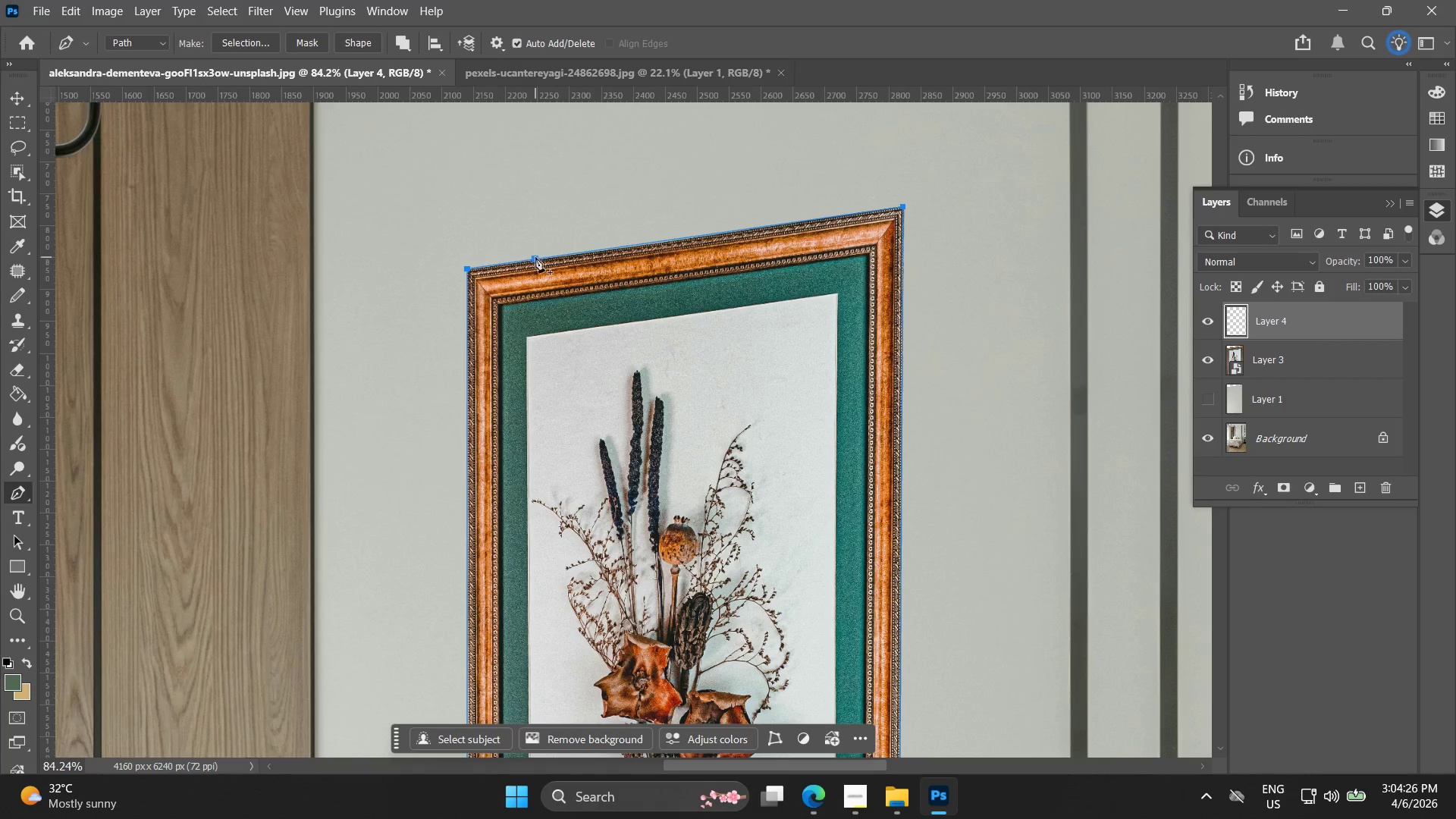 
right_click([479, 264])
 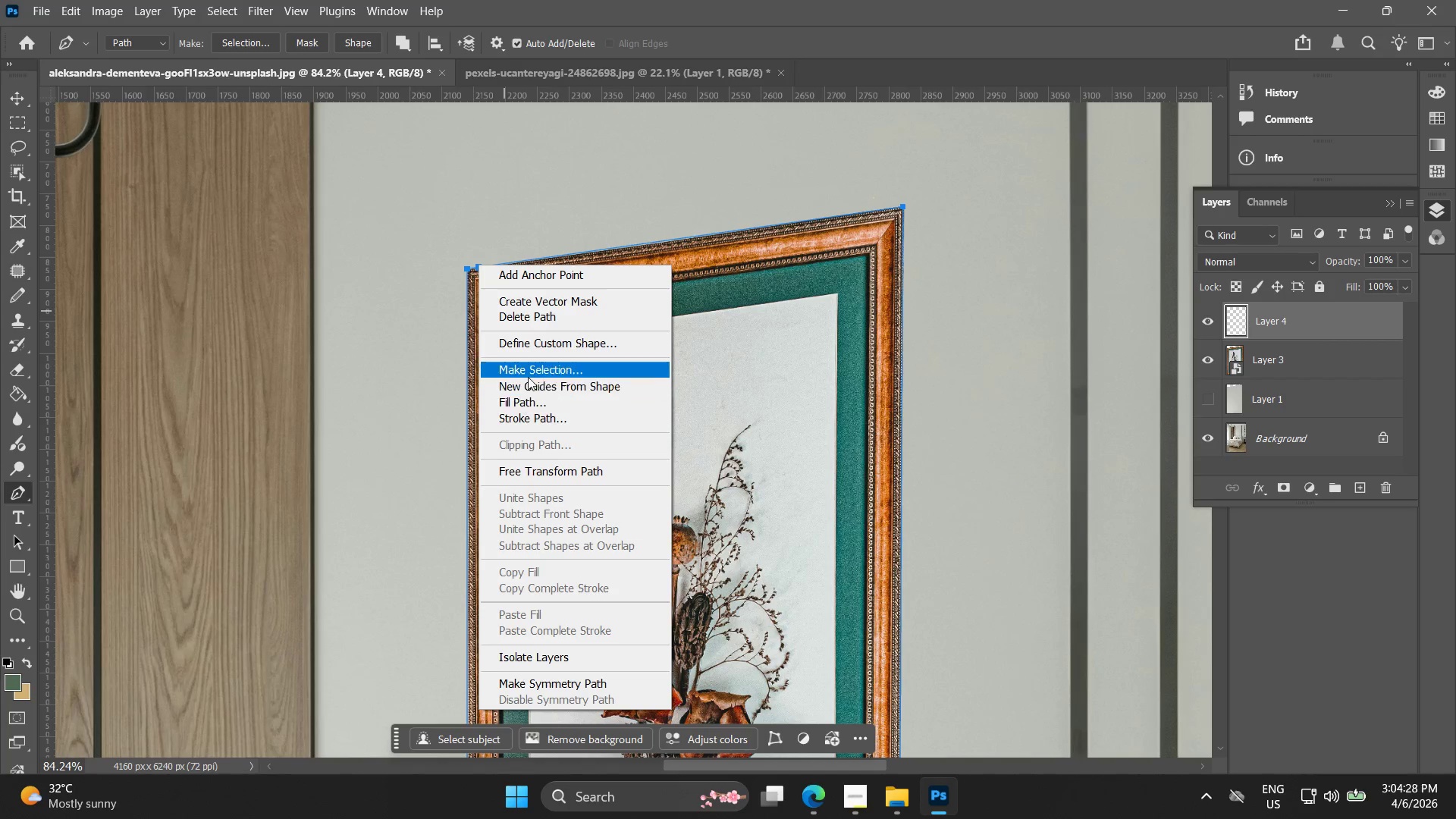 
left_click([530, 372])
 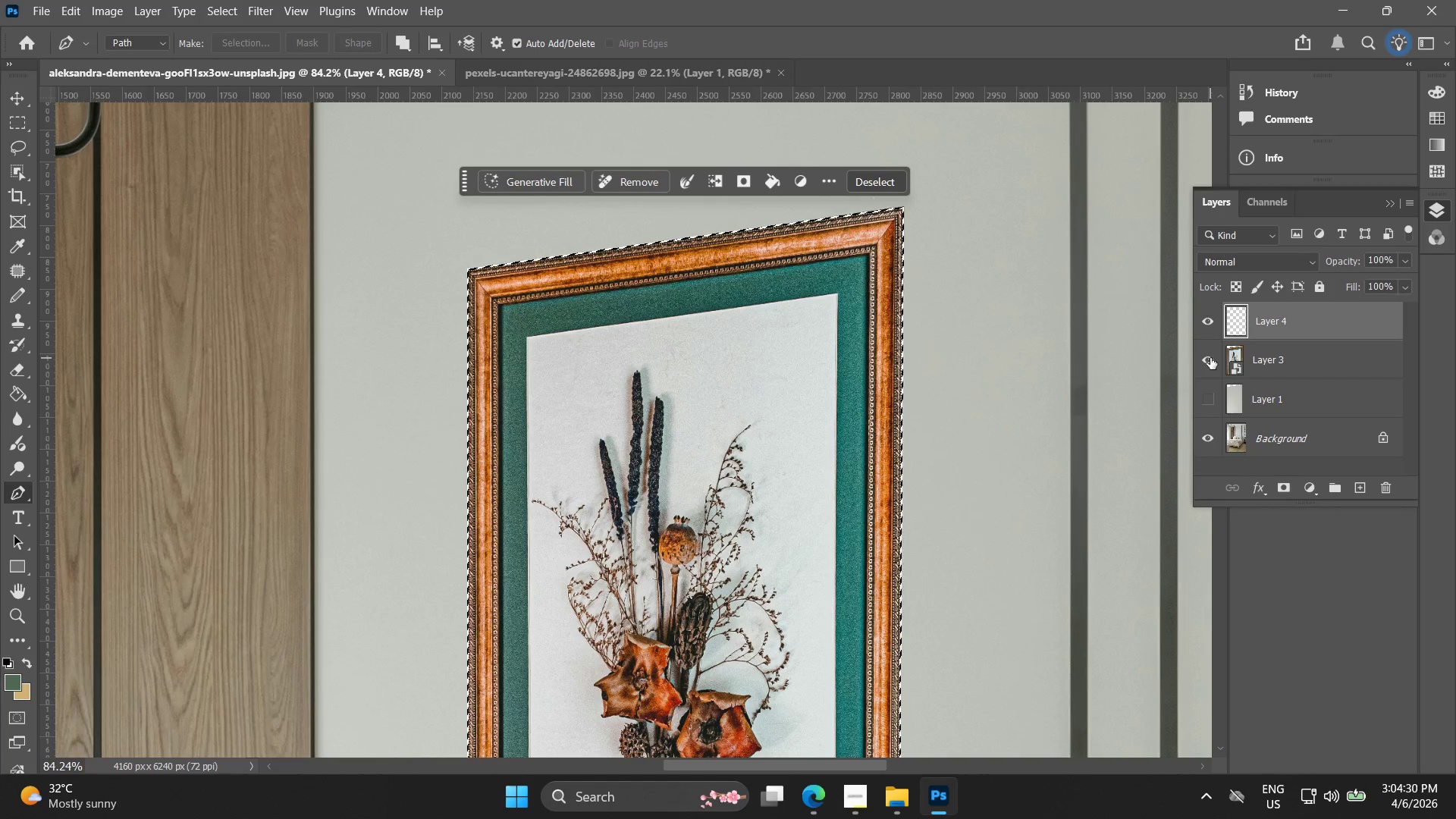 
left_click([1210, 361])
 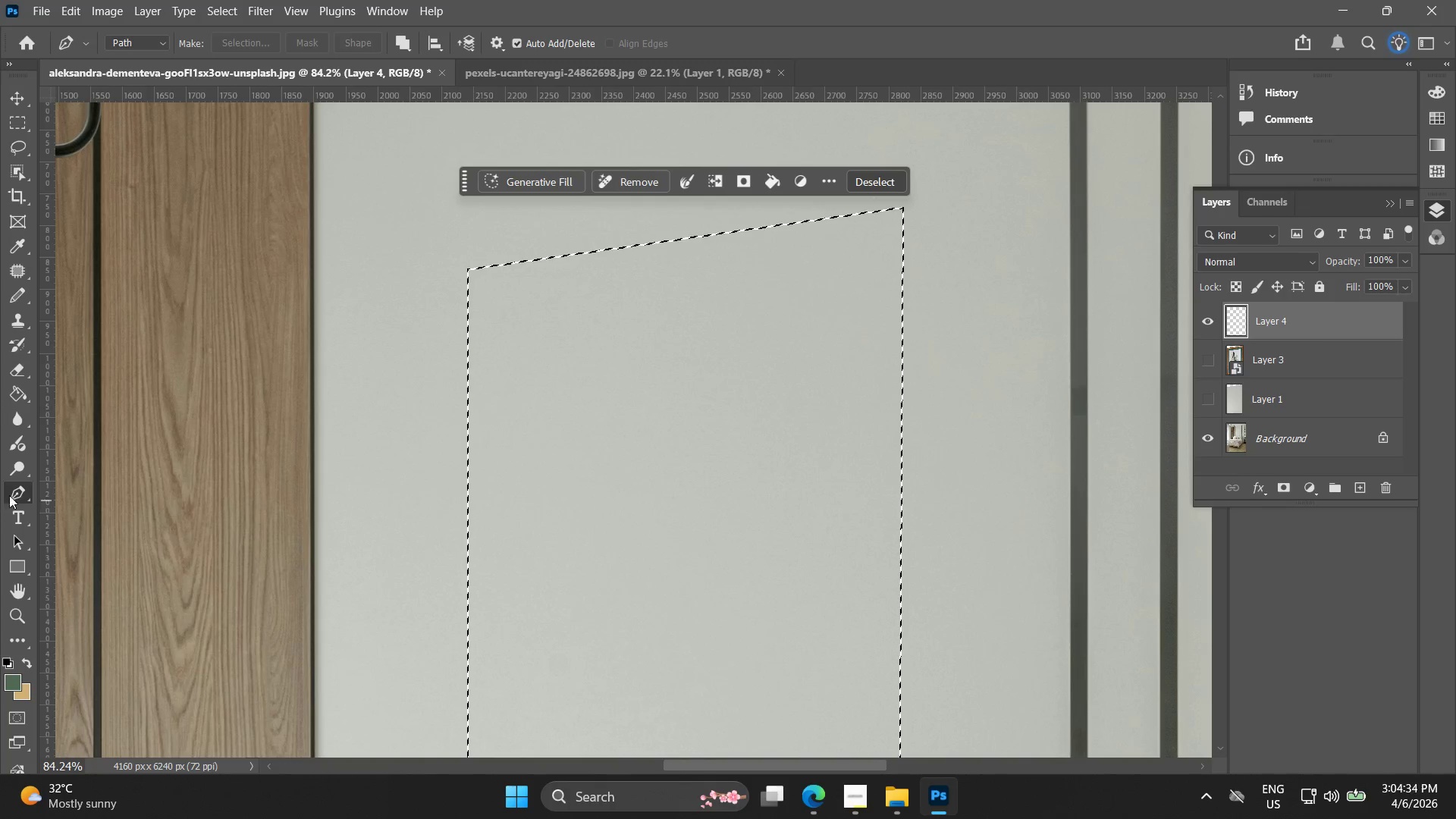 
left_click([17, 395])
 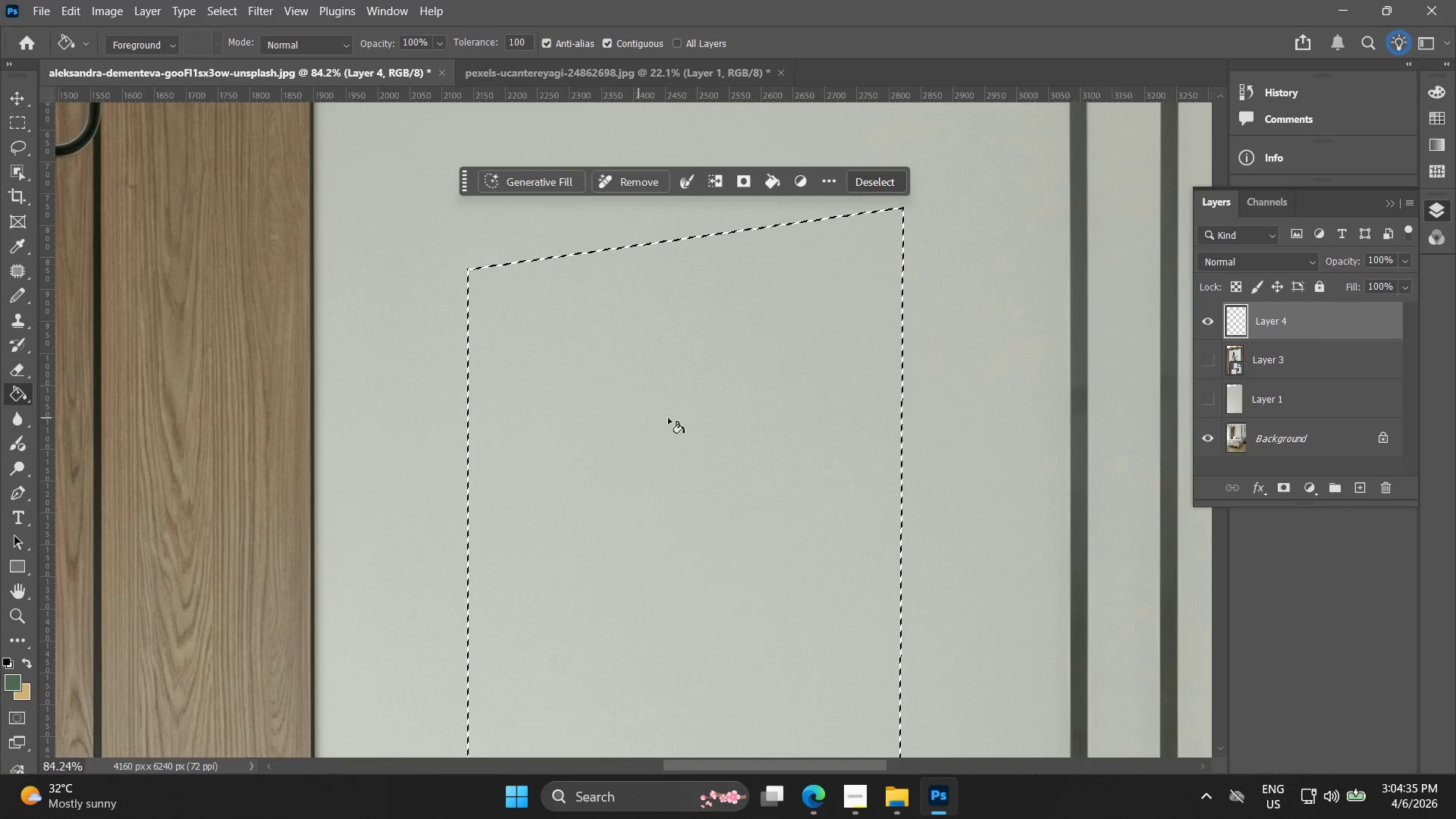 
left_click([667, 418])
 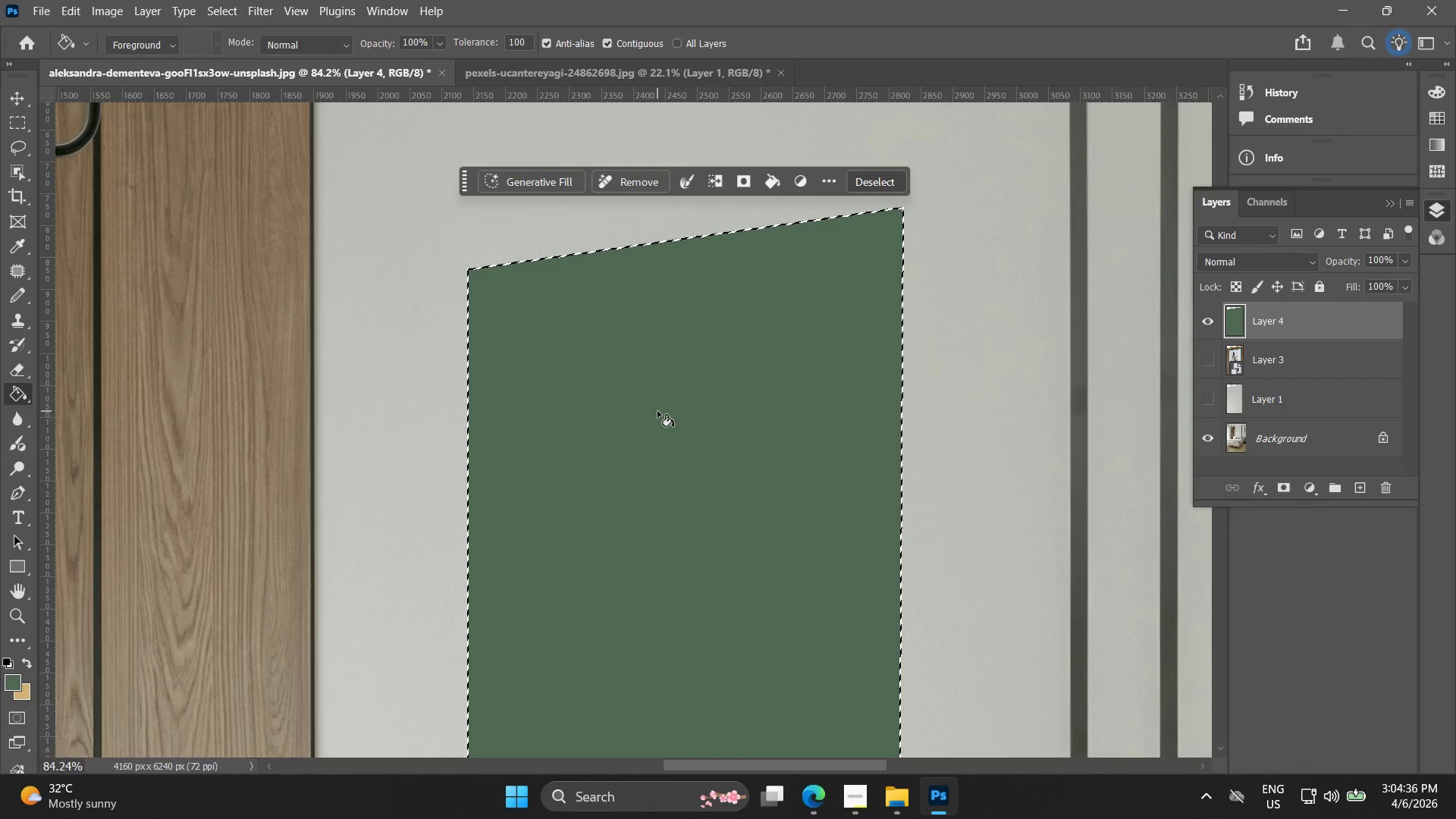 
key(Alt+AltLeft)
 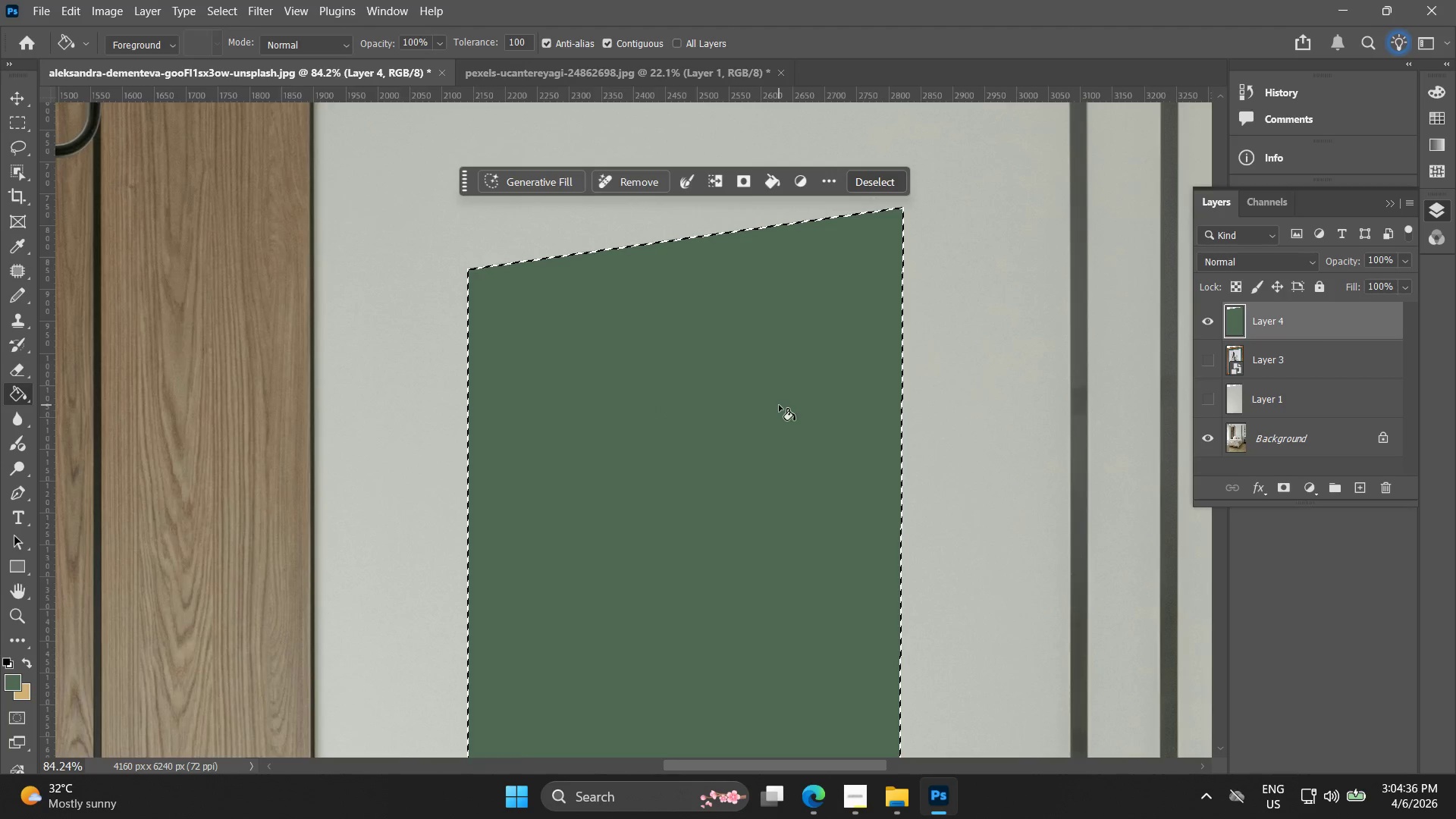 
key(Alt+AltLeft)
 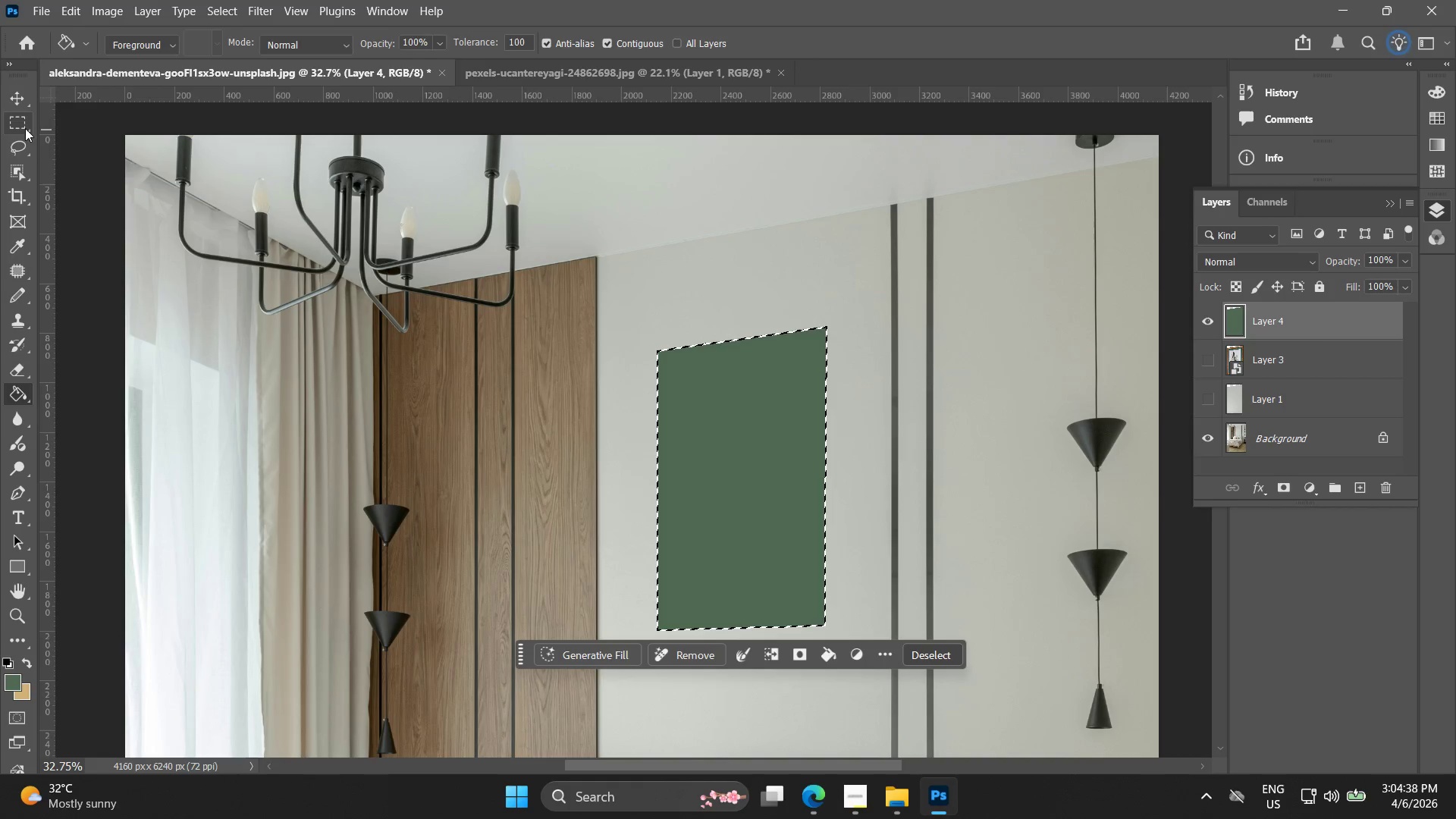 
scroll: coordinate [777, 399], scroll_direction: down, amount: 10.0
 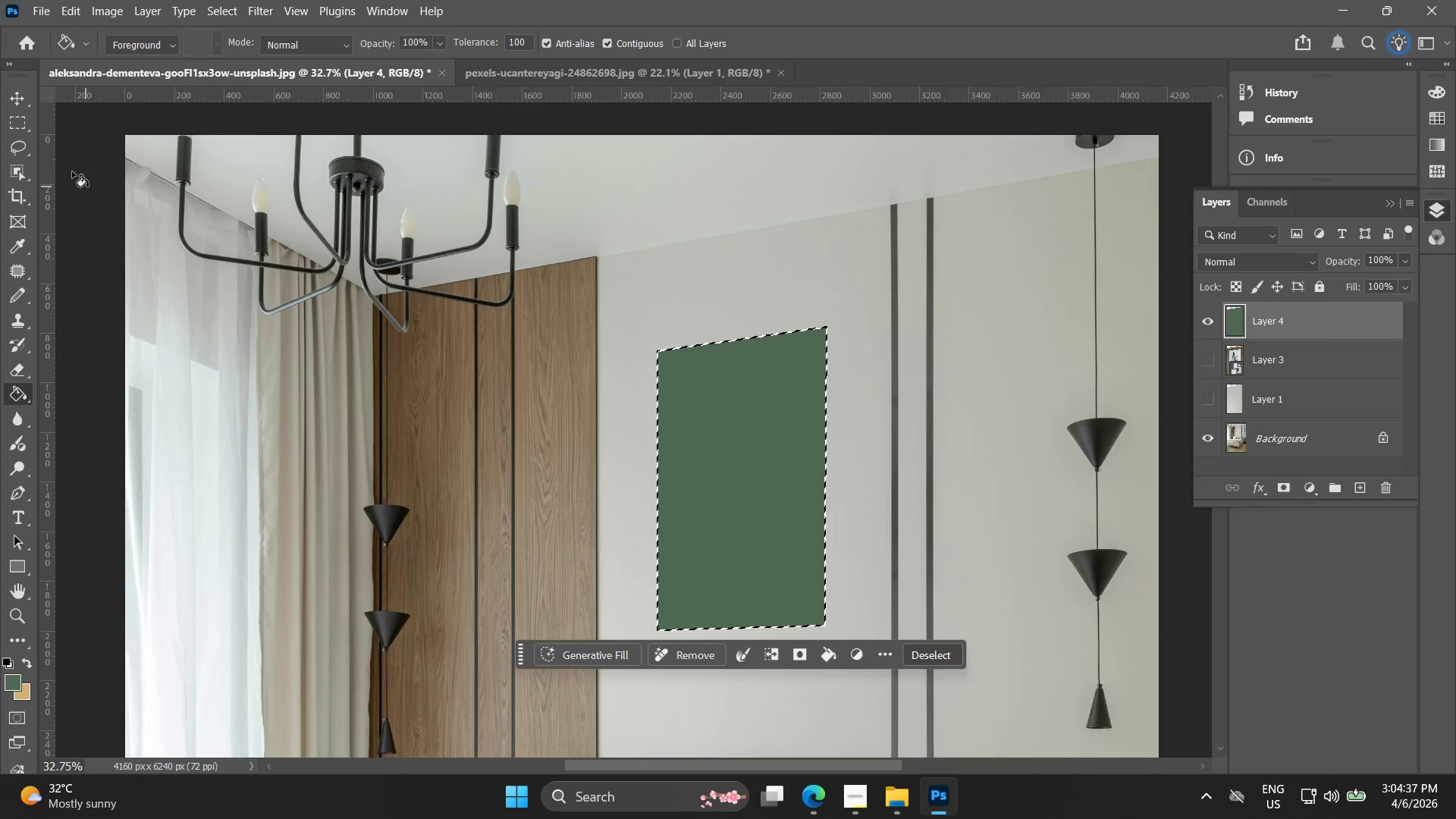 
double_click([262, 322])
 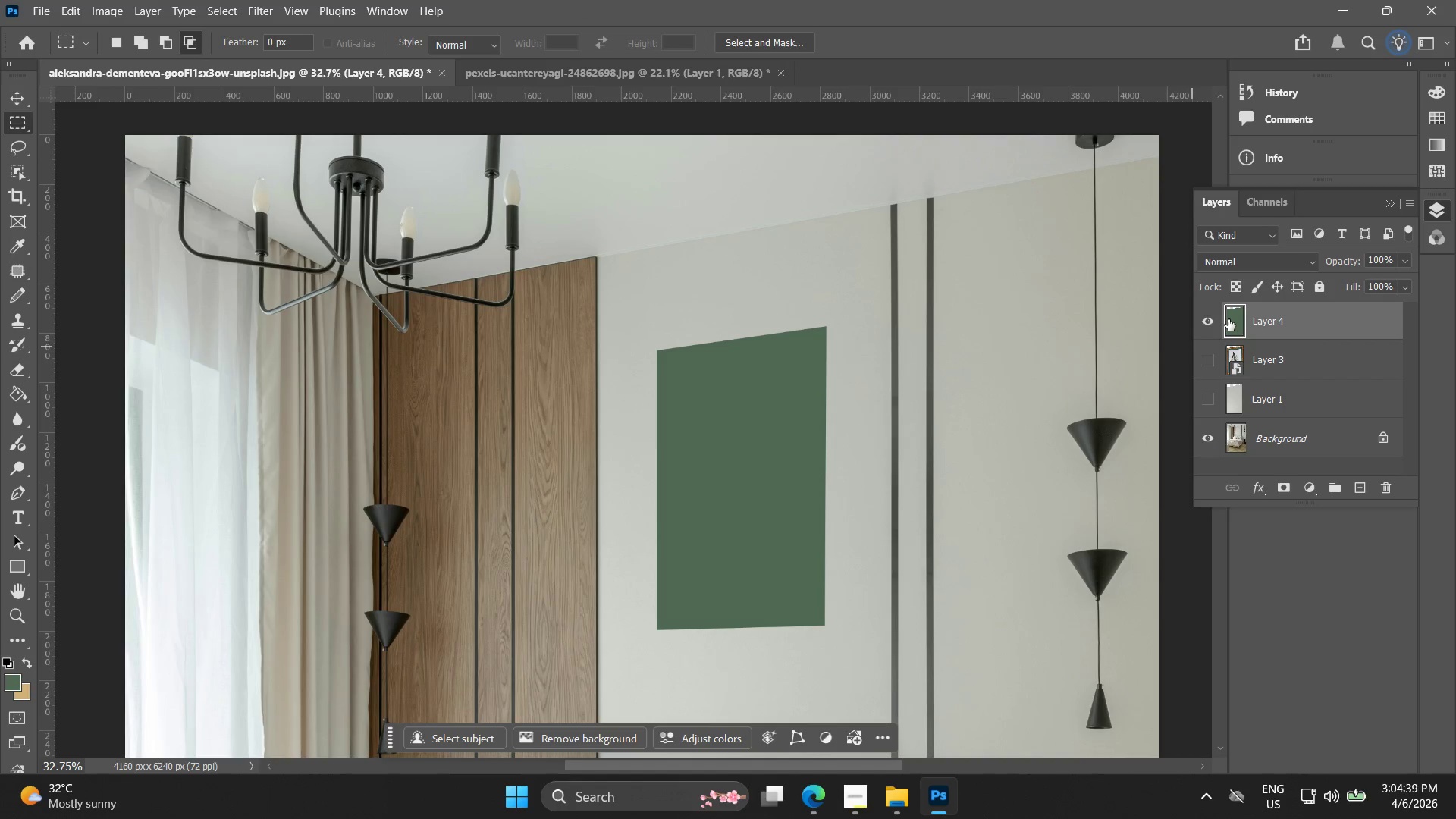 
double_click([1228, 319])
 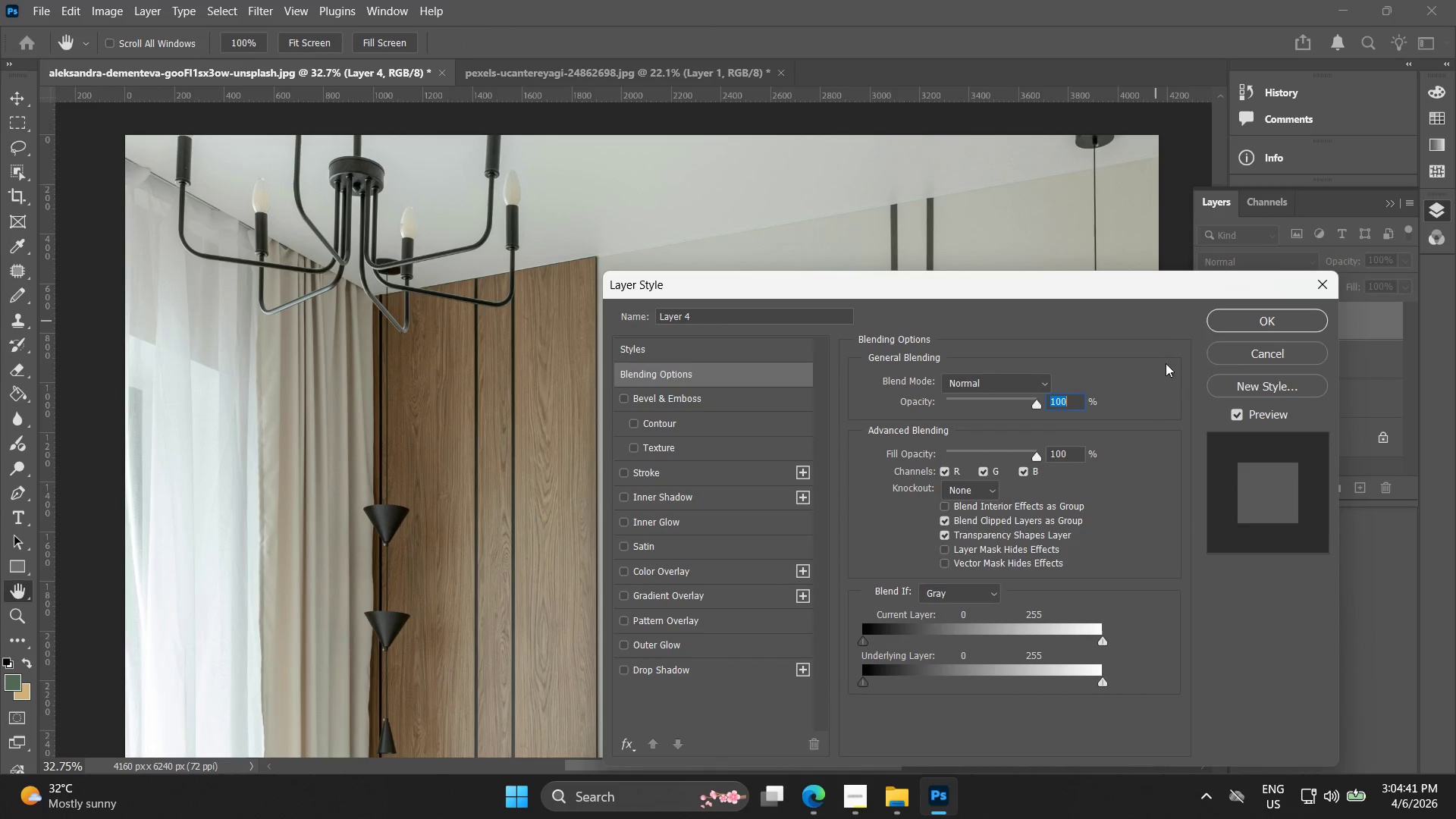 
left_click([1244, 360])
 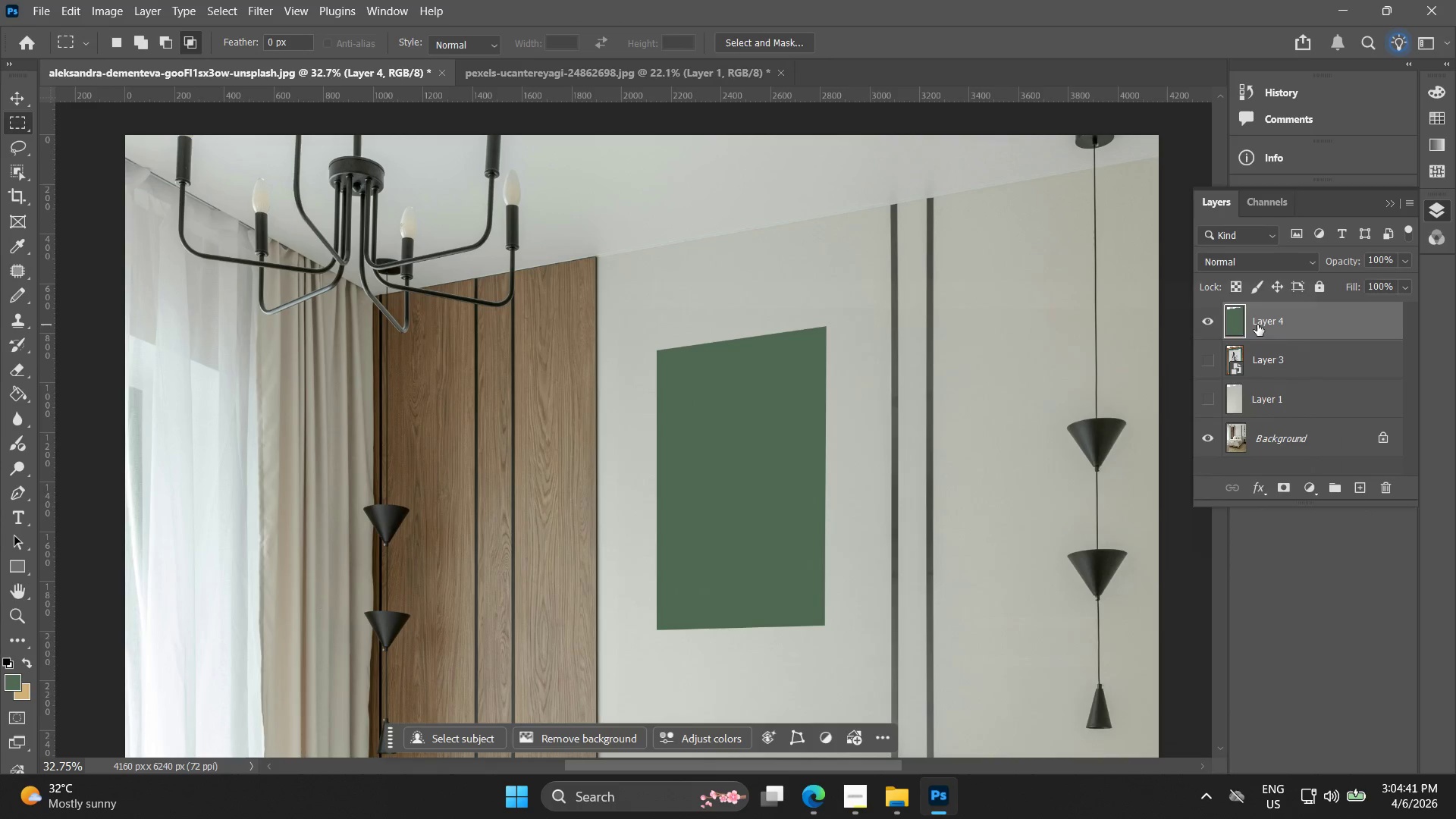 
right_click([1257, 325])
 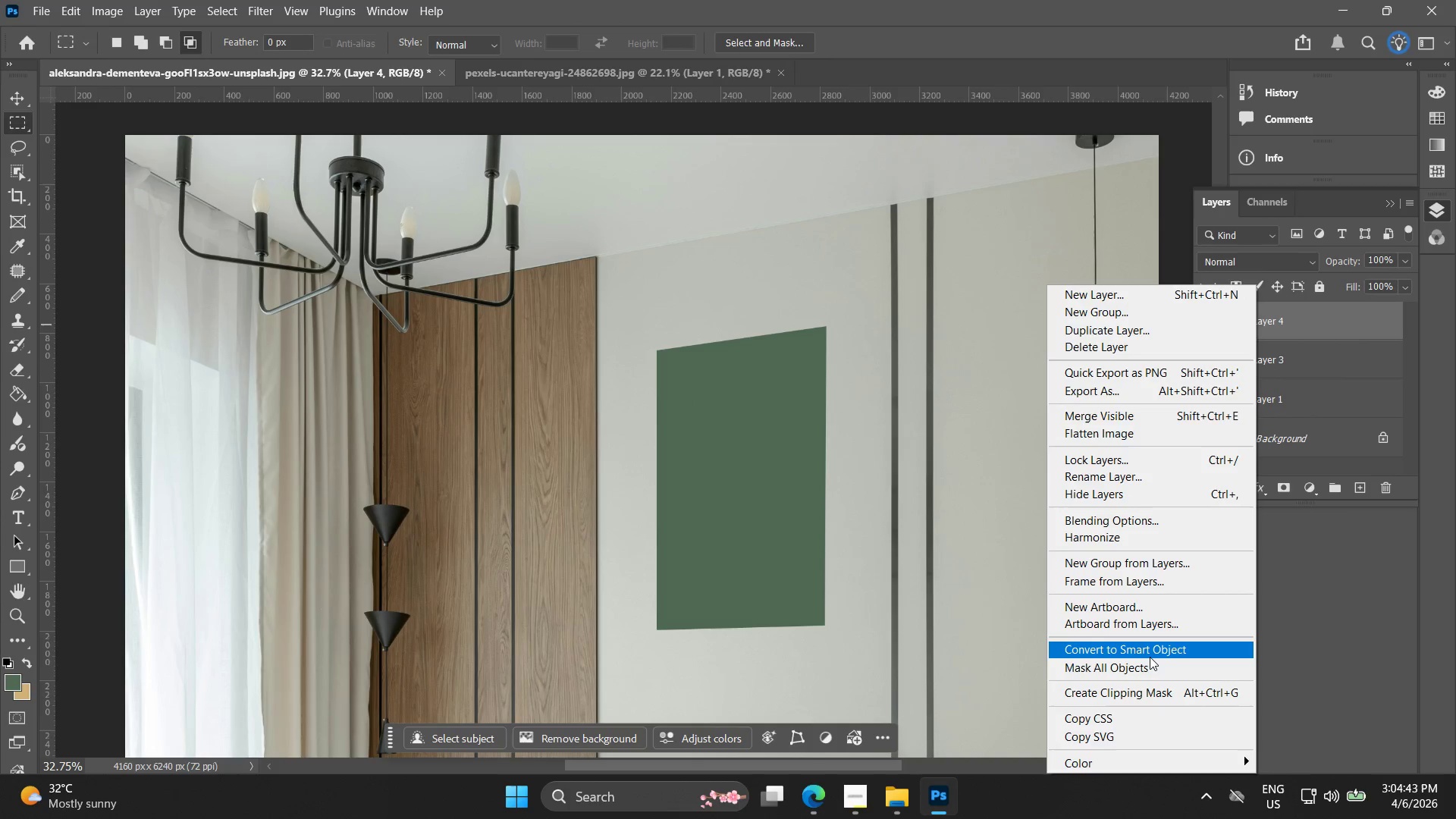 
left_click([1150, 657])
 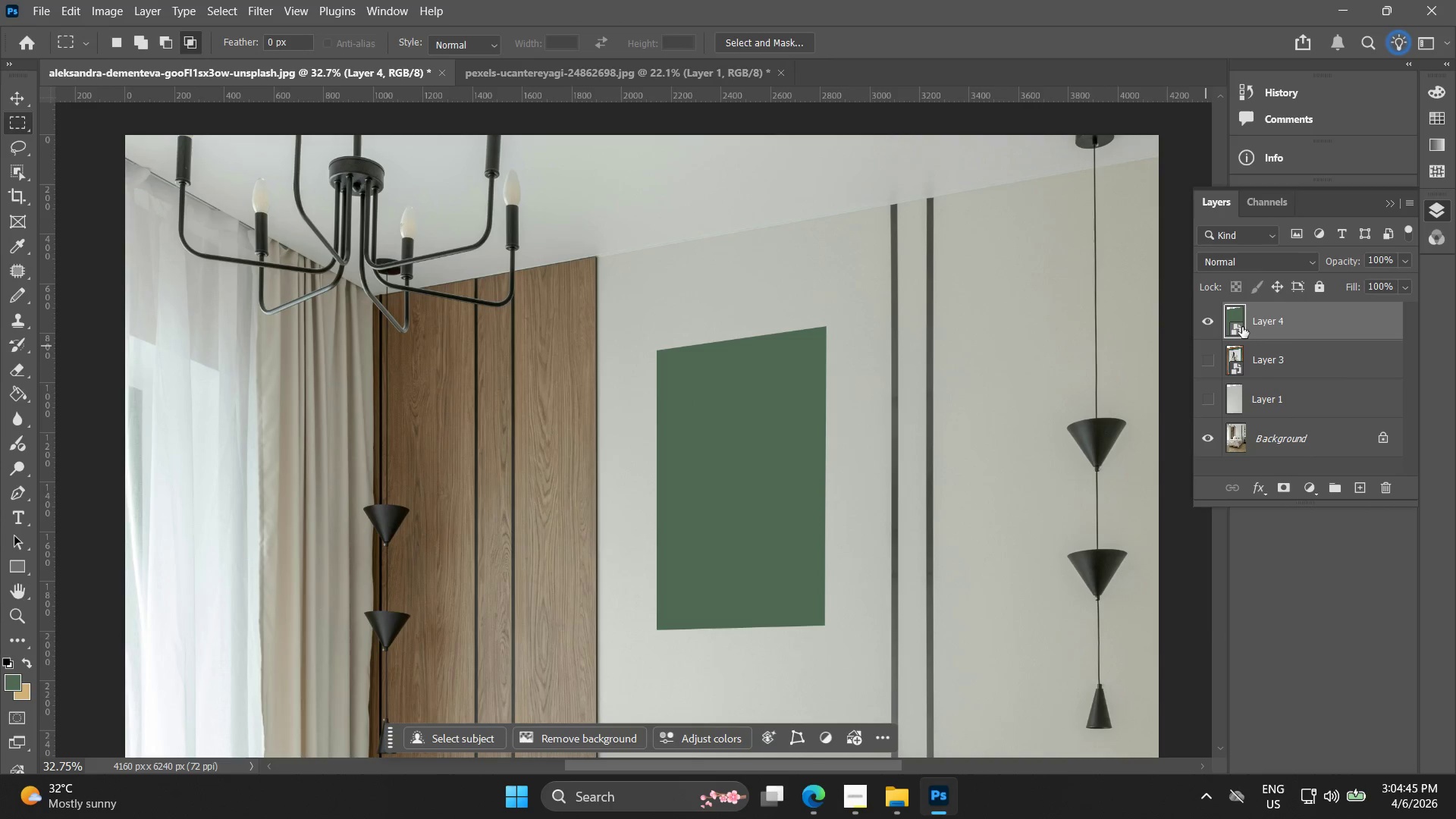 
double_click([1239, 317])
 